 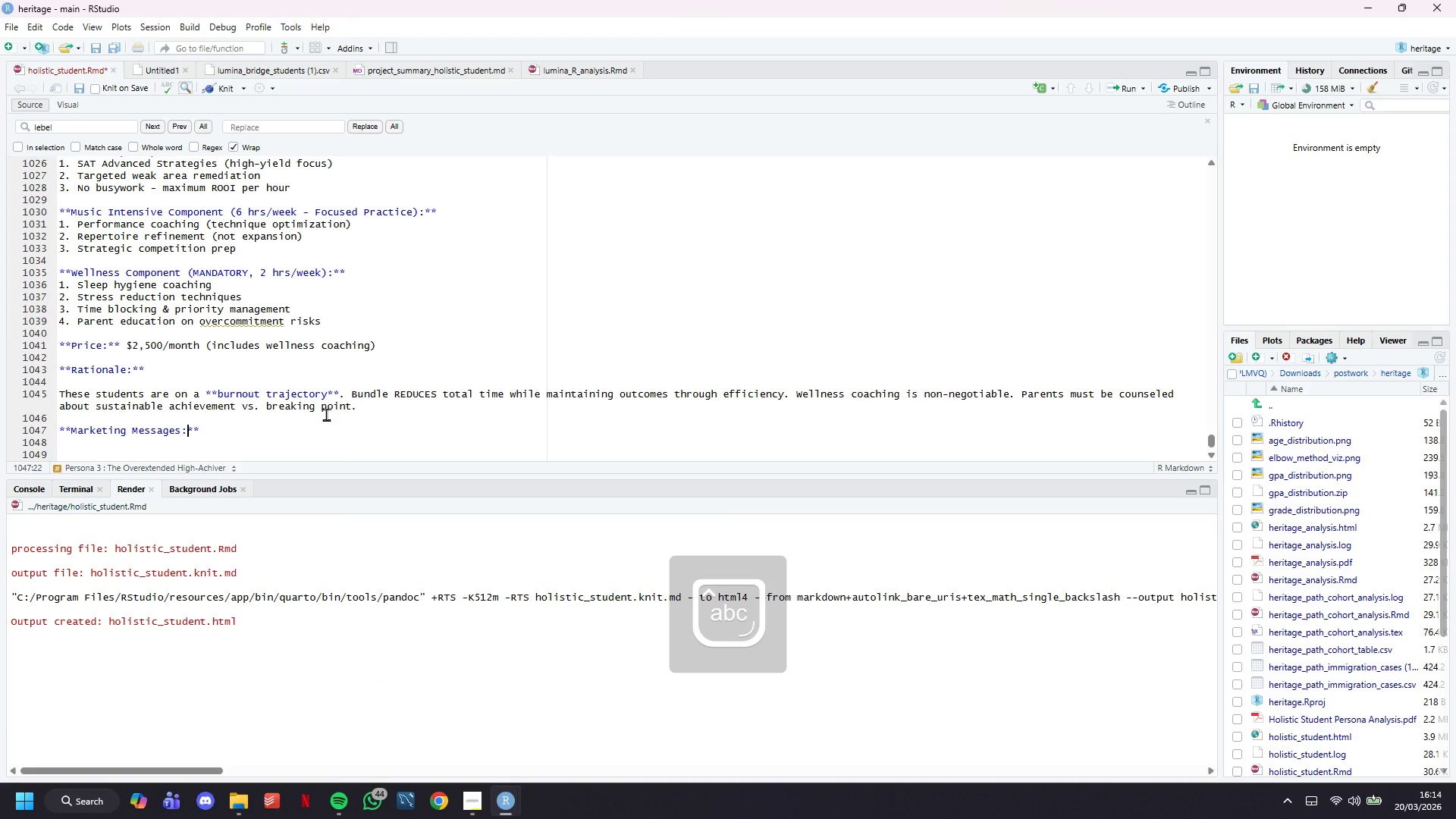 
key(ArrowDown)
 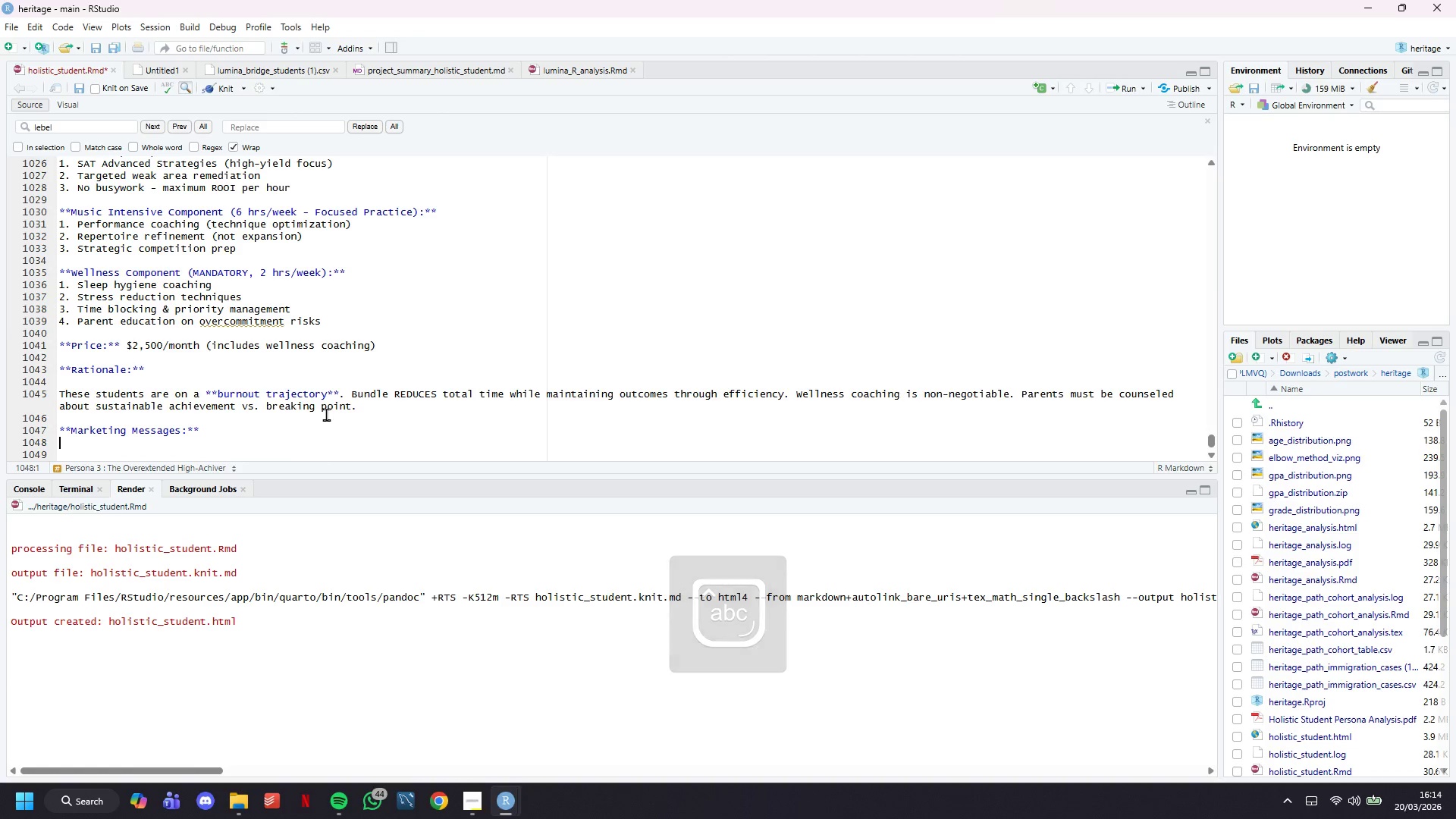 
key(Shift+Period)
 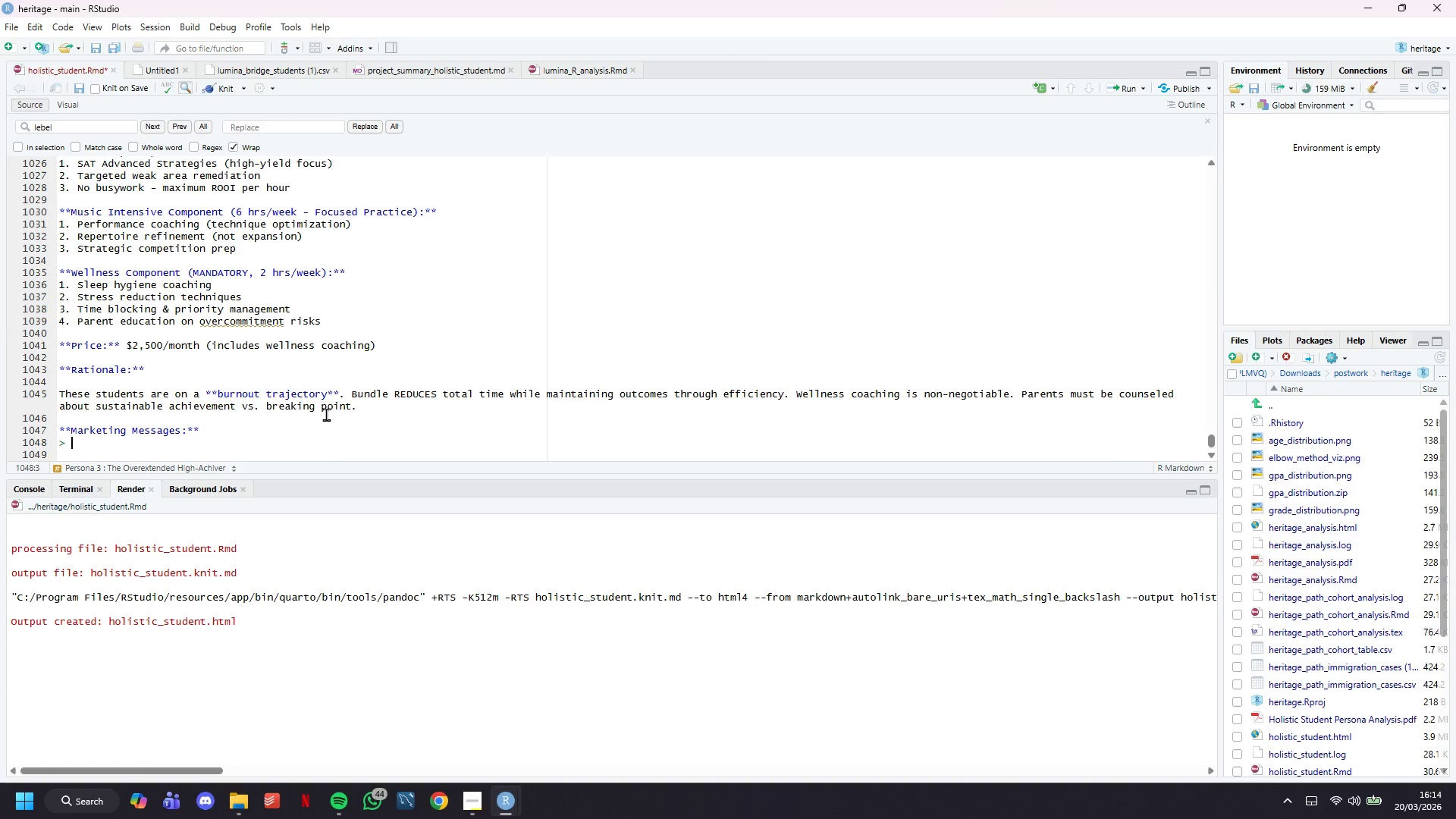 
key(Shift+Space)
 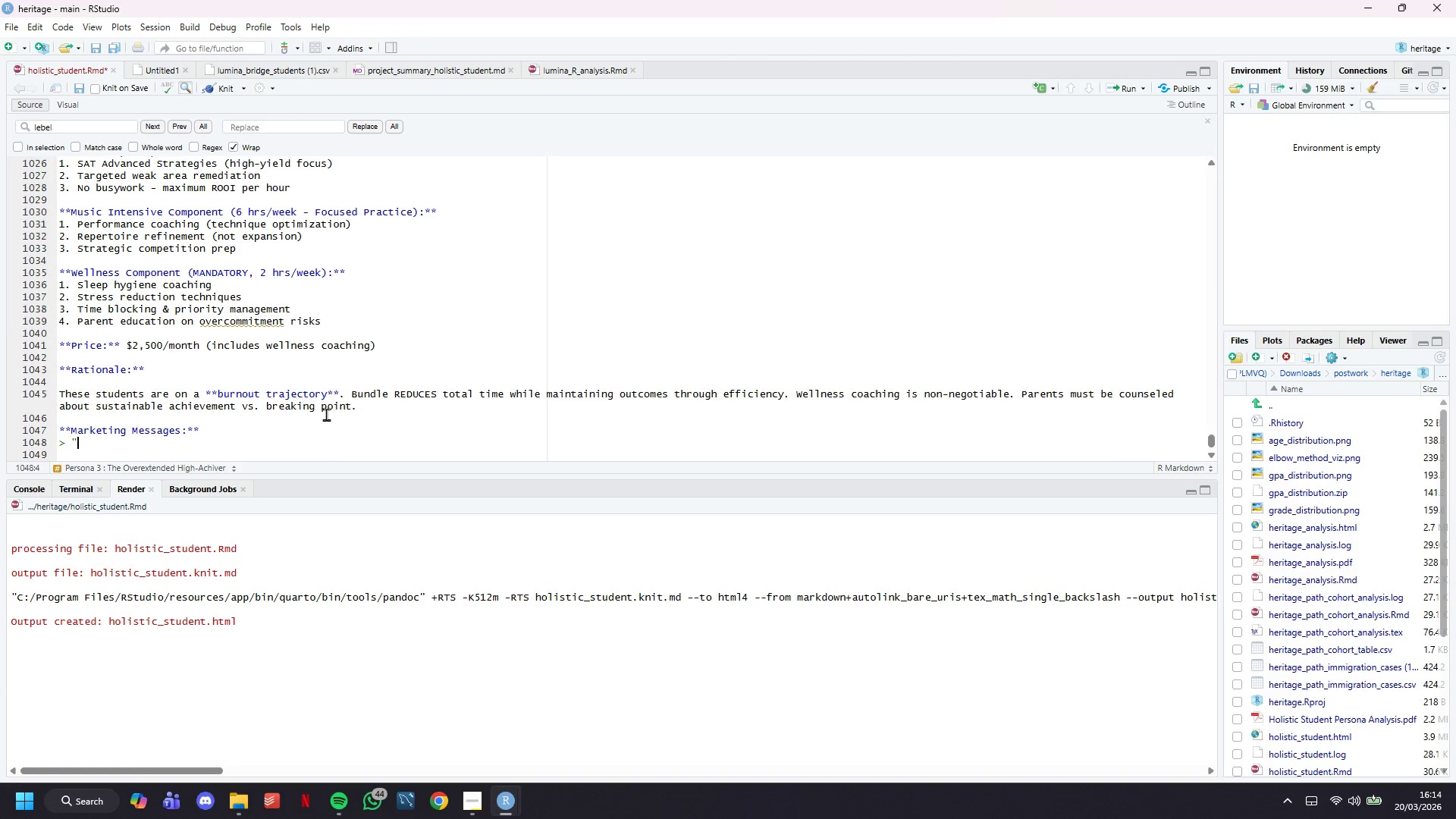 
key(Shift+Quote)
 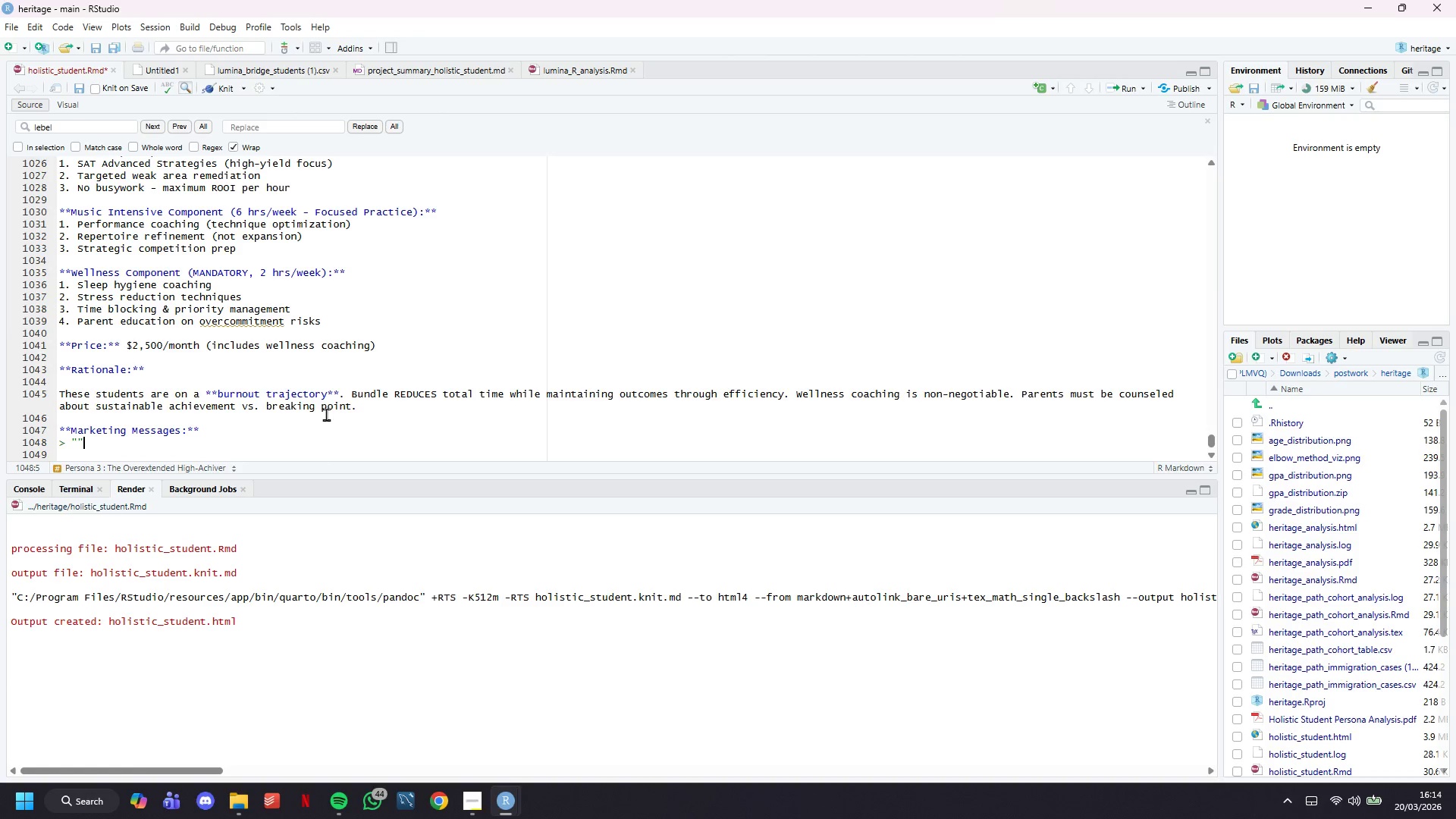 
key(Shift+Quote)
 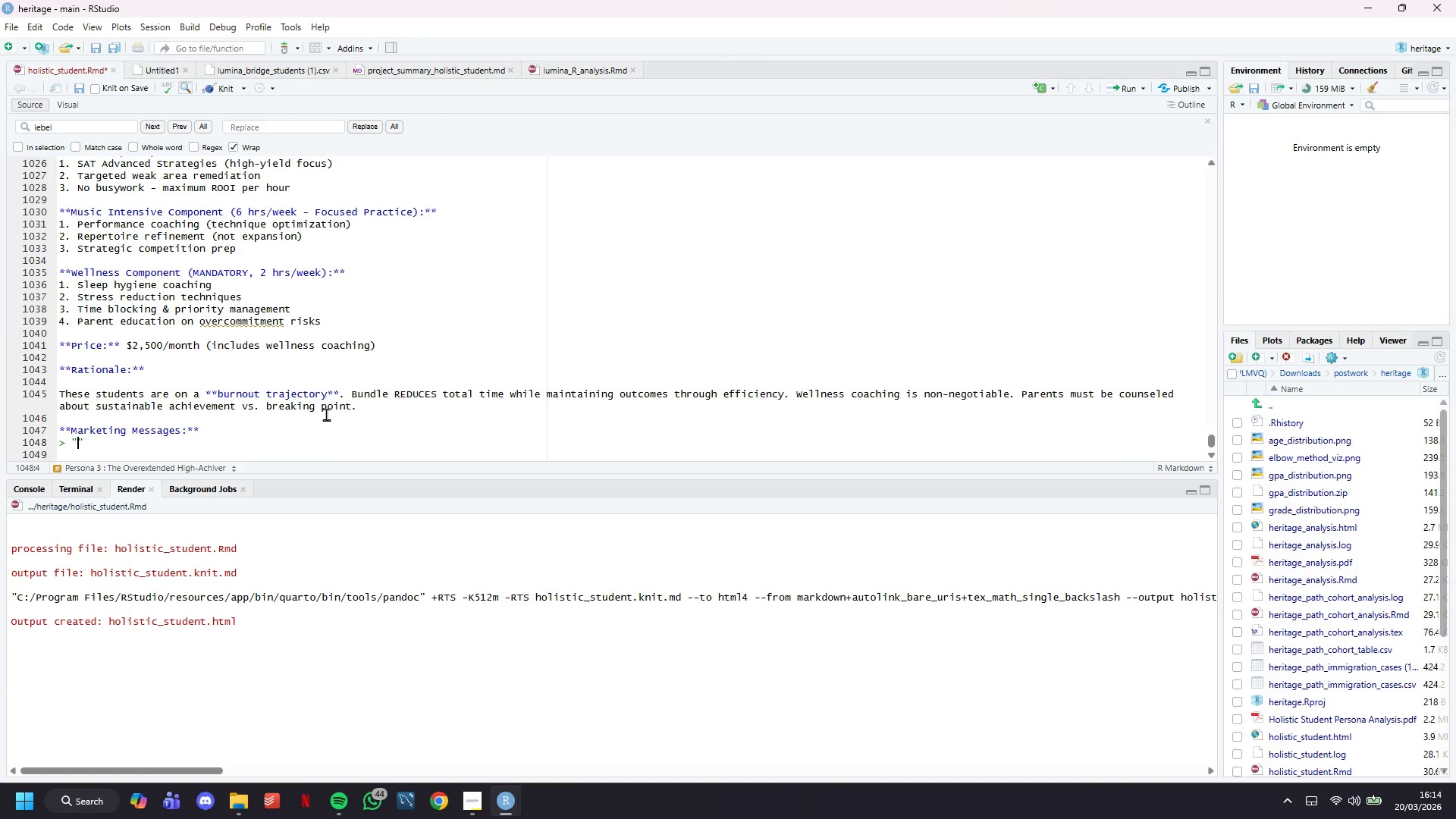 
key(ArrowLeft)
 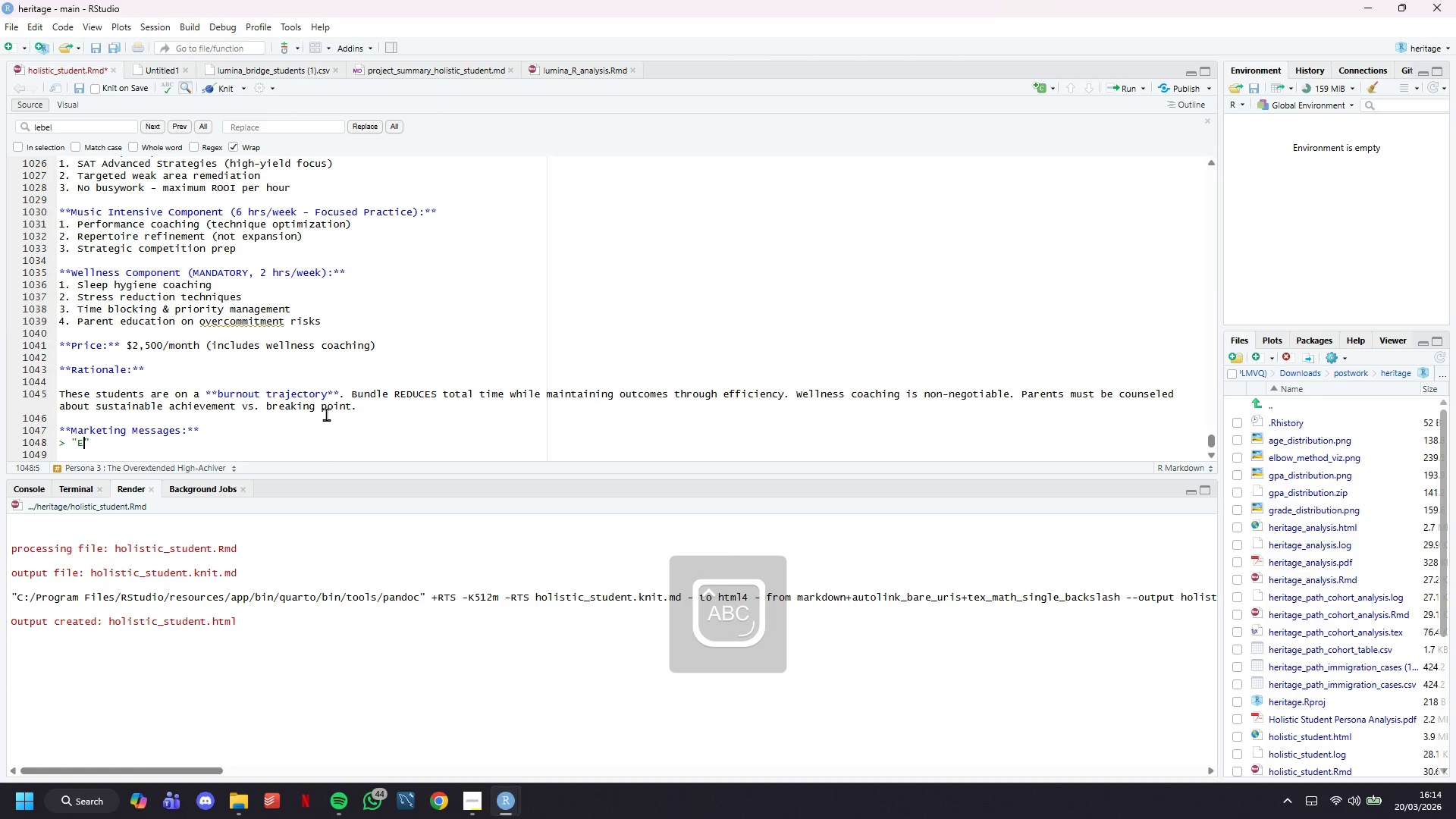 
type(Elite resulys)
key(Backspace)
key(Backspace)
type(ts through sustainable excellence, qw)
key(Backspace)
key(Backspace)
type(we'll help youa chieve )
key(Backspace)
key(Backspace)
key(Backspace)
type( thrive, not just th)
key(Backspace)
key(Backspace)
type(survice)
 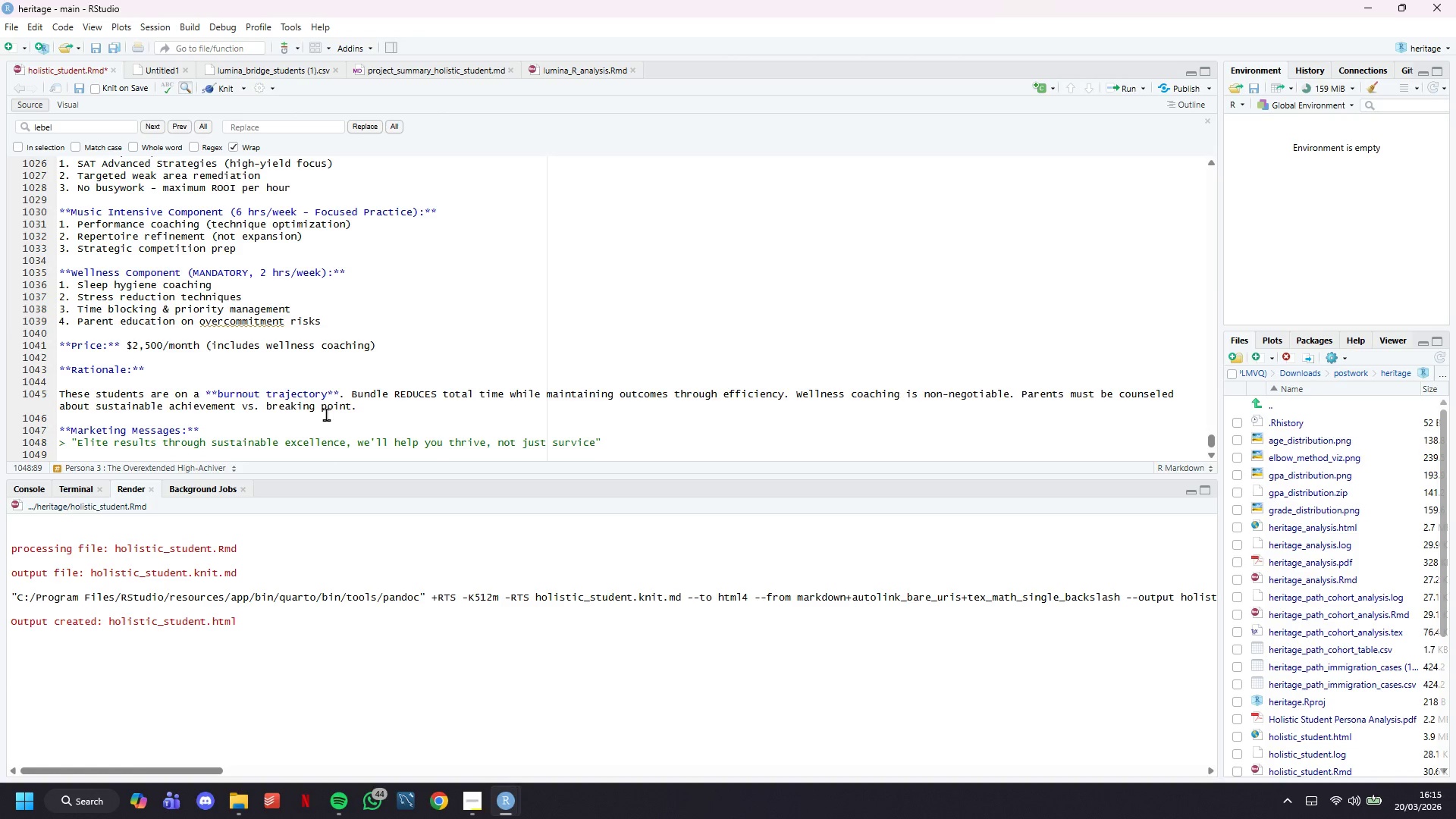 
key(ArrowRight)
 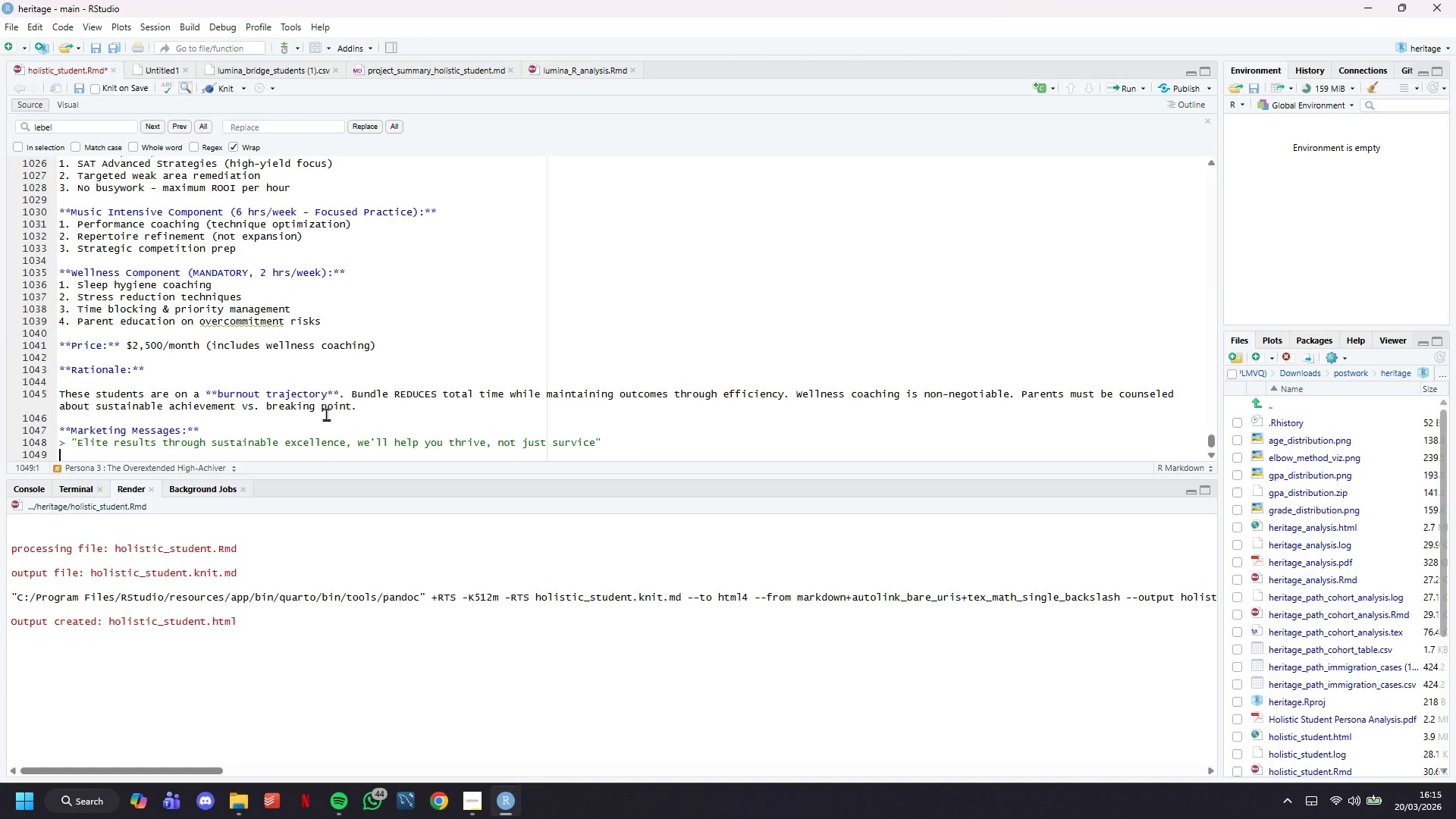 
hold_key(key=ArrowRight, duration=0.94)
 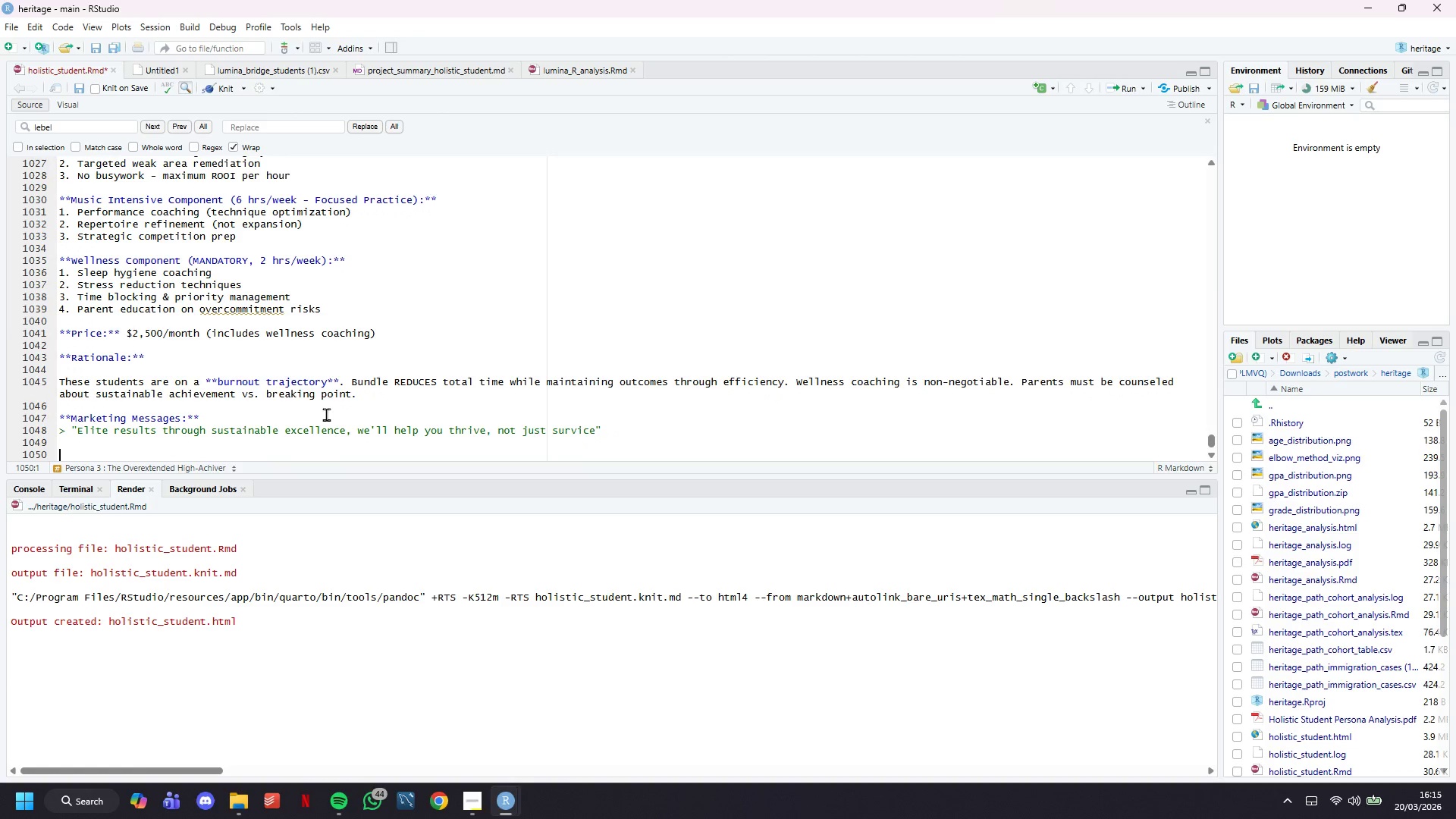 
hold_key(key=Enter, duration=0.64)
 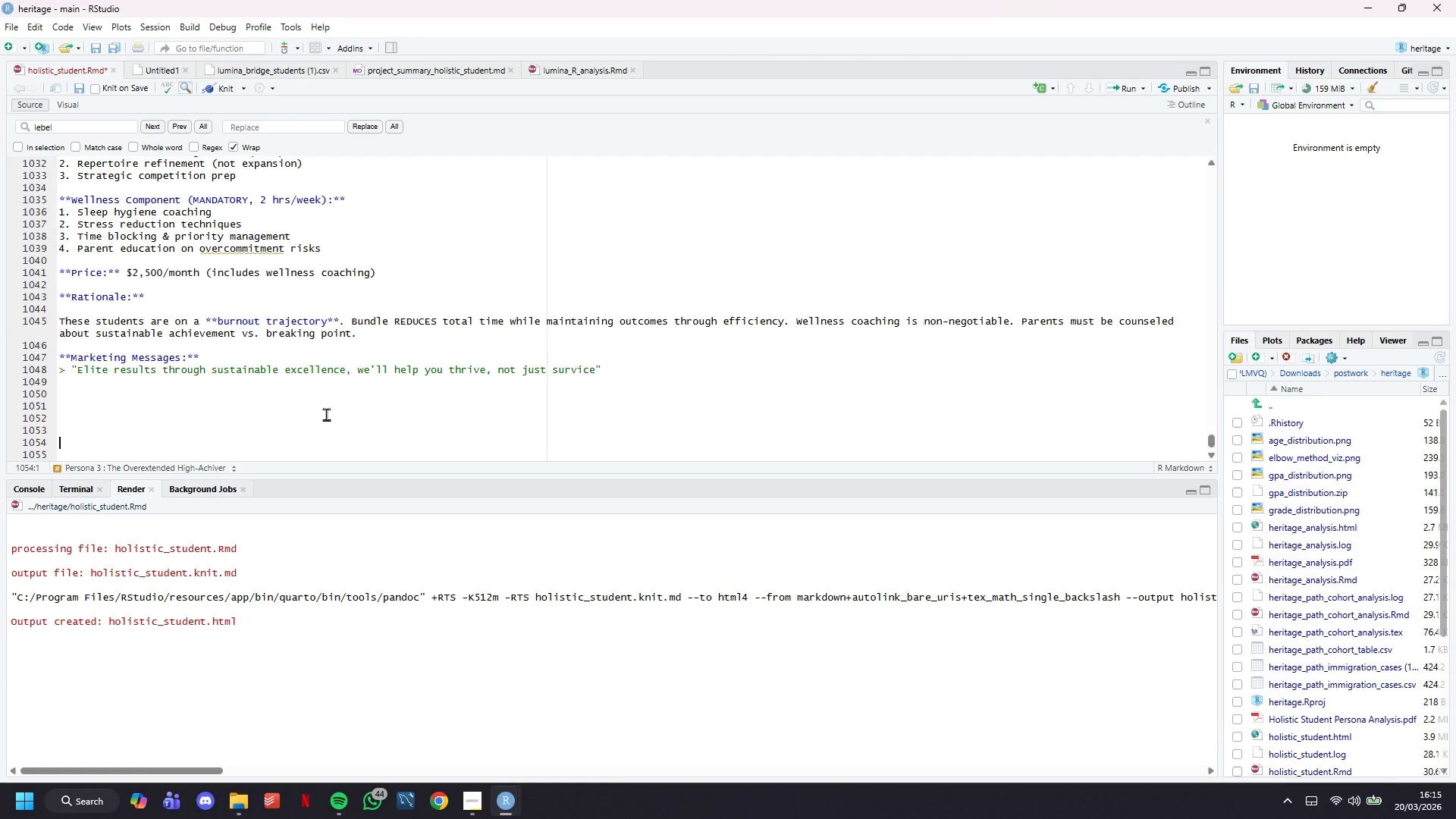 
key(ArrowUp)
 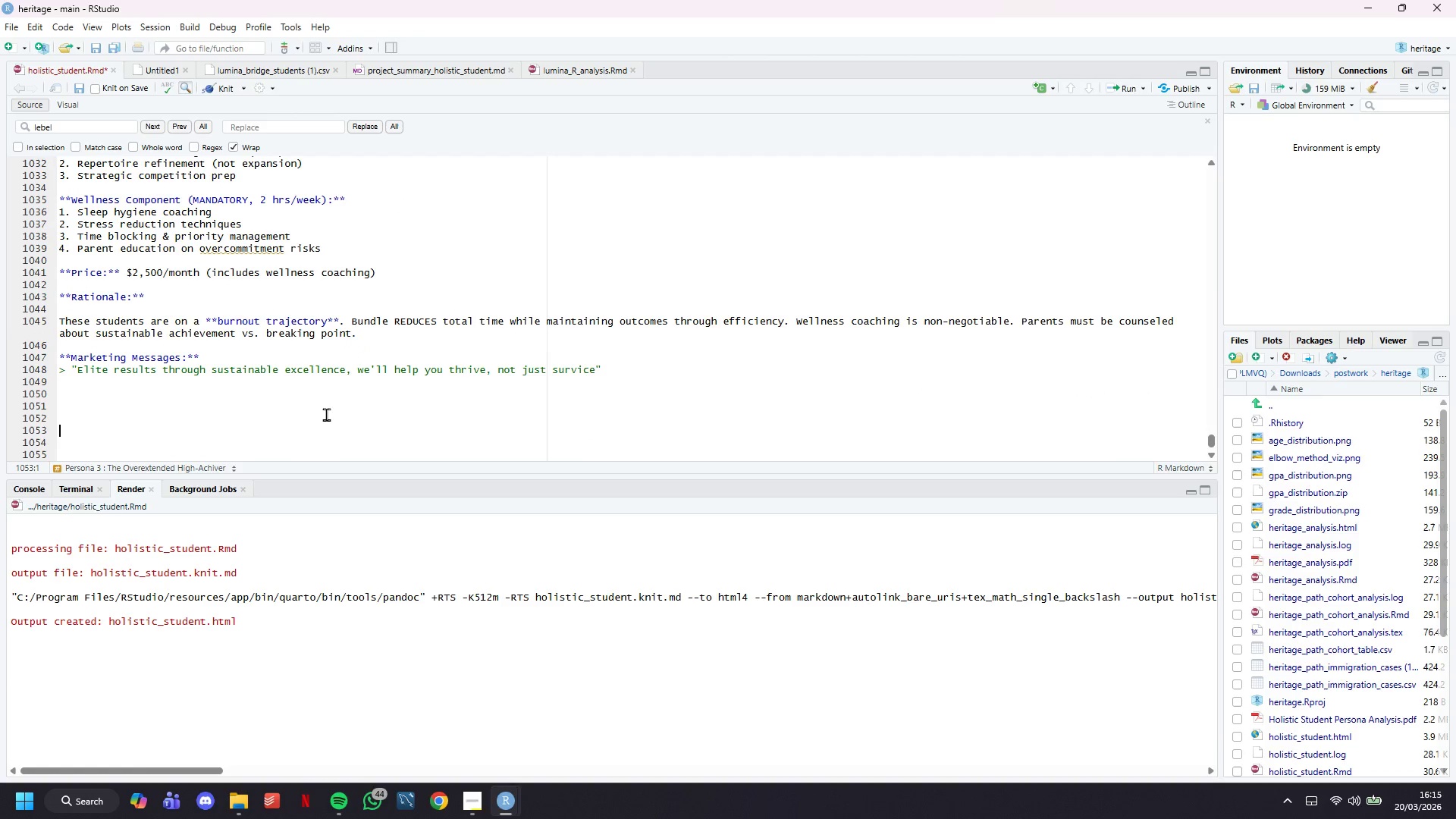 
key(ArrowUp)
 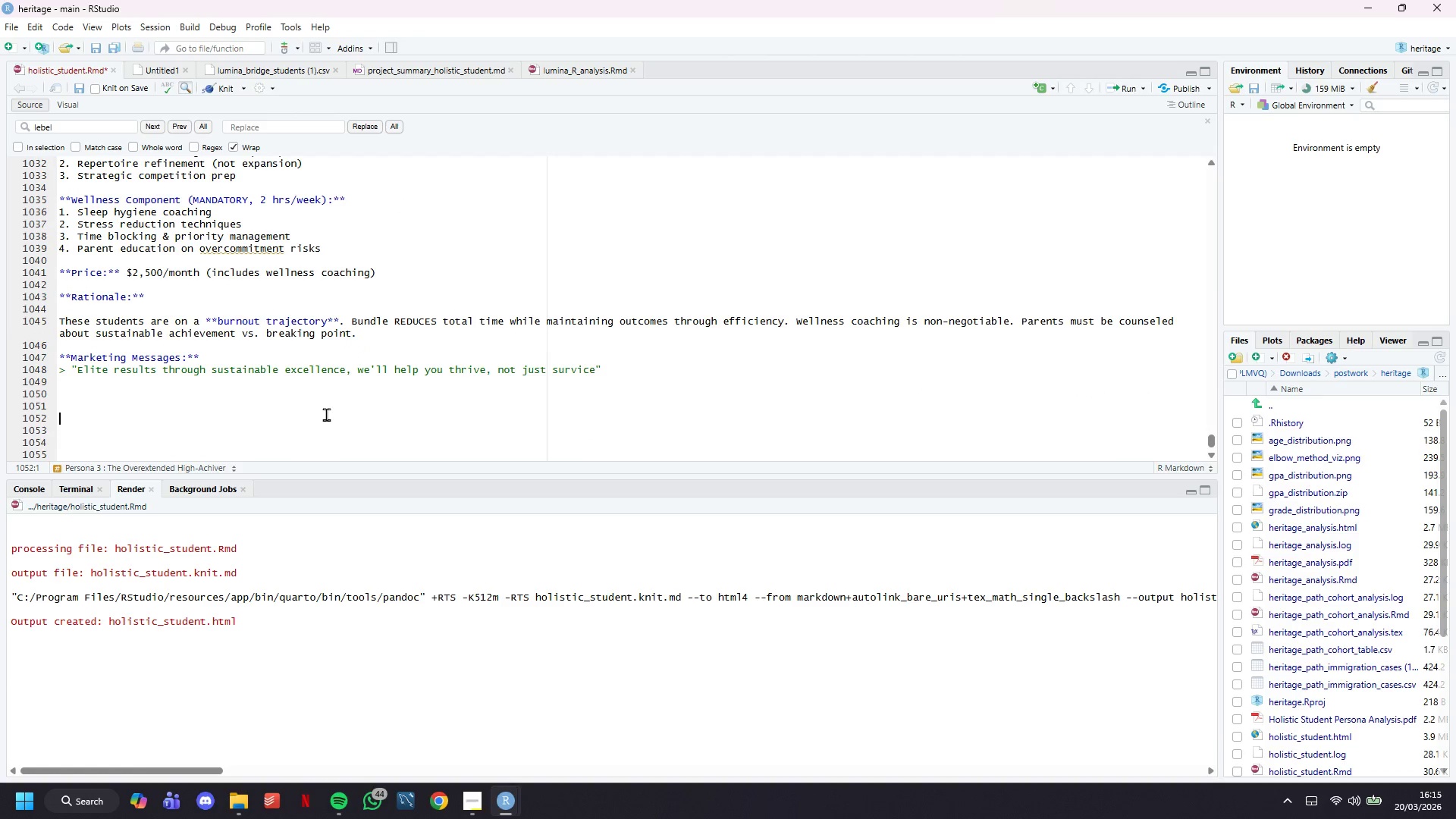 
key(ArrowUp)
 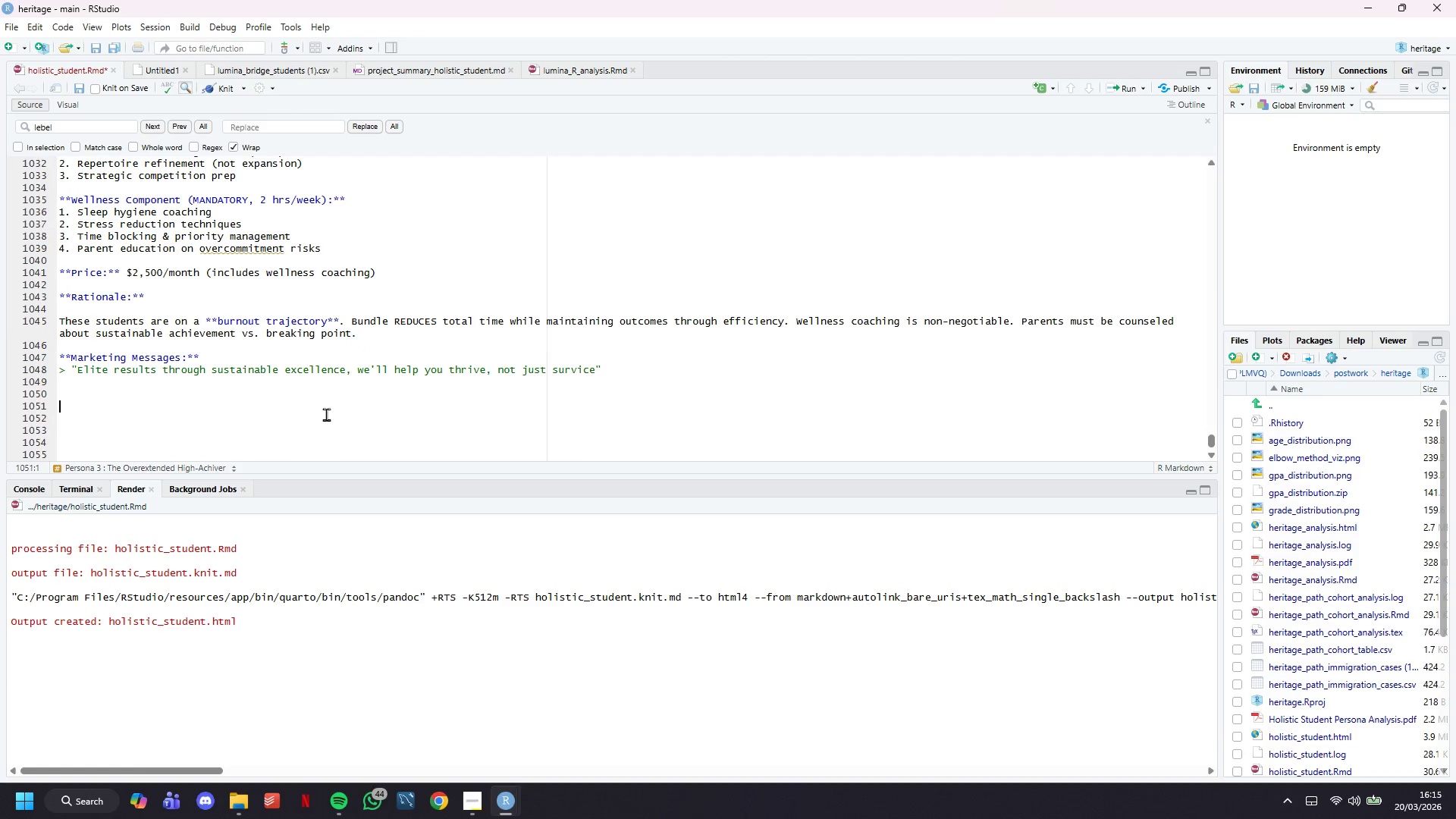 
key(ArrowUp)
 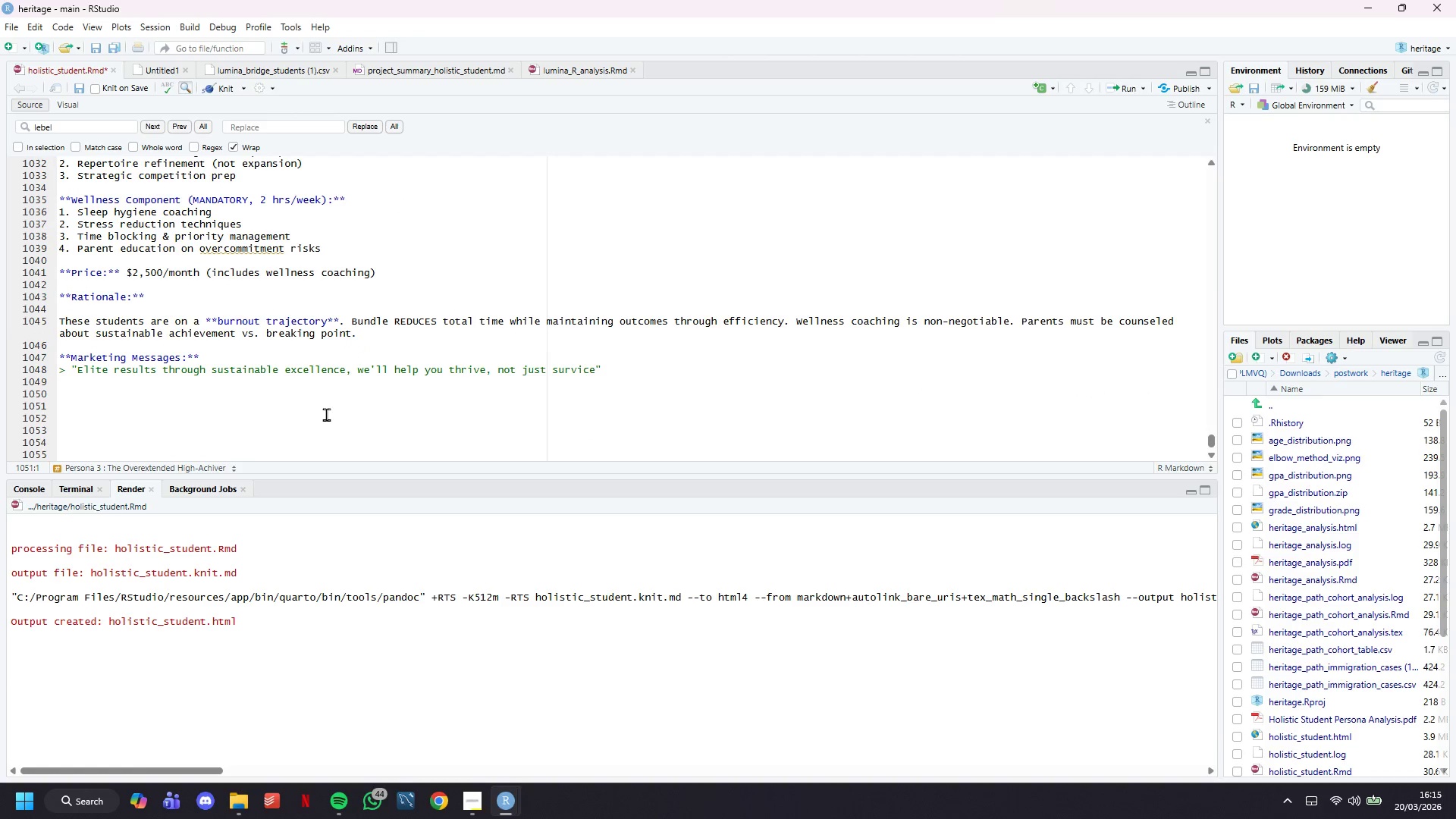 
type(****)
 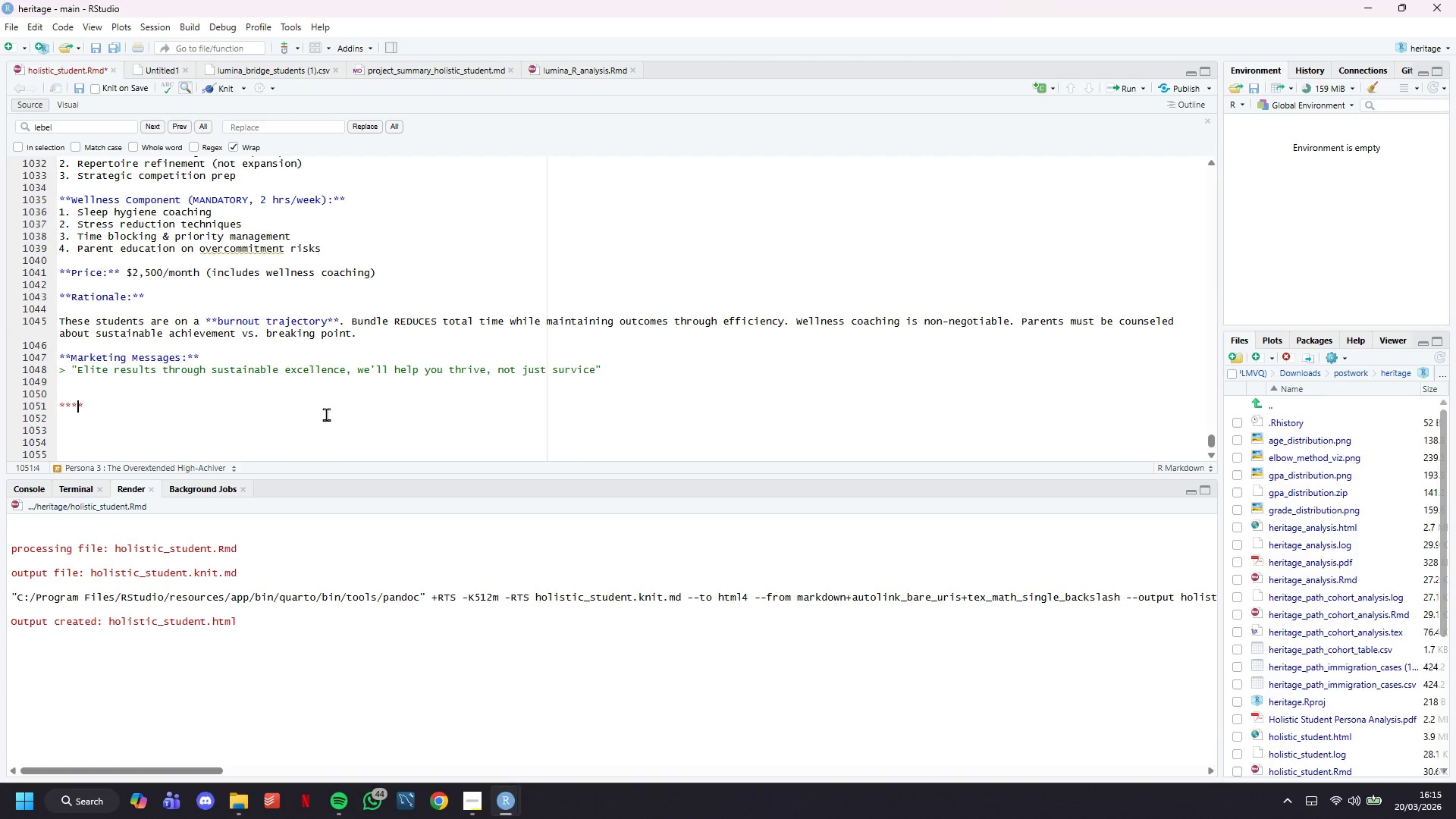 
key(ArrowLeft)
 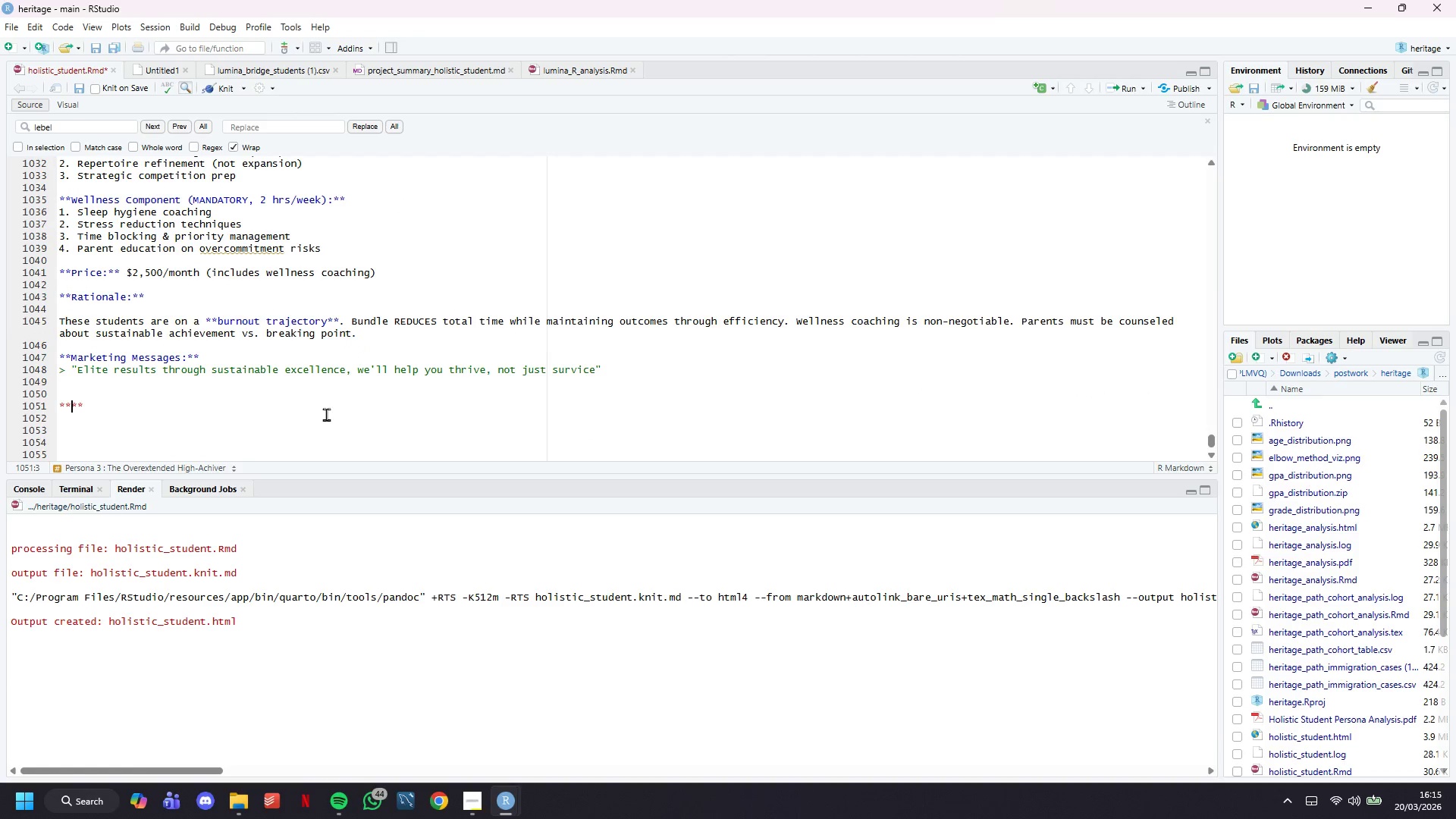 
key(ArrowLeft)
 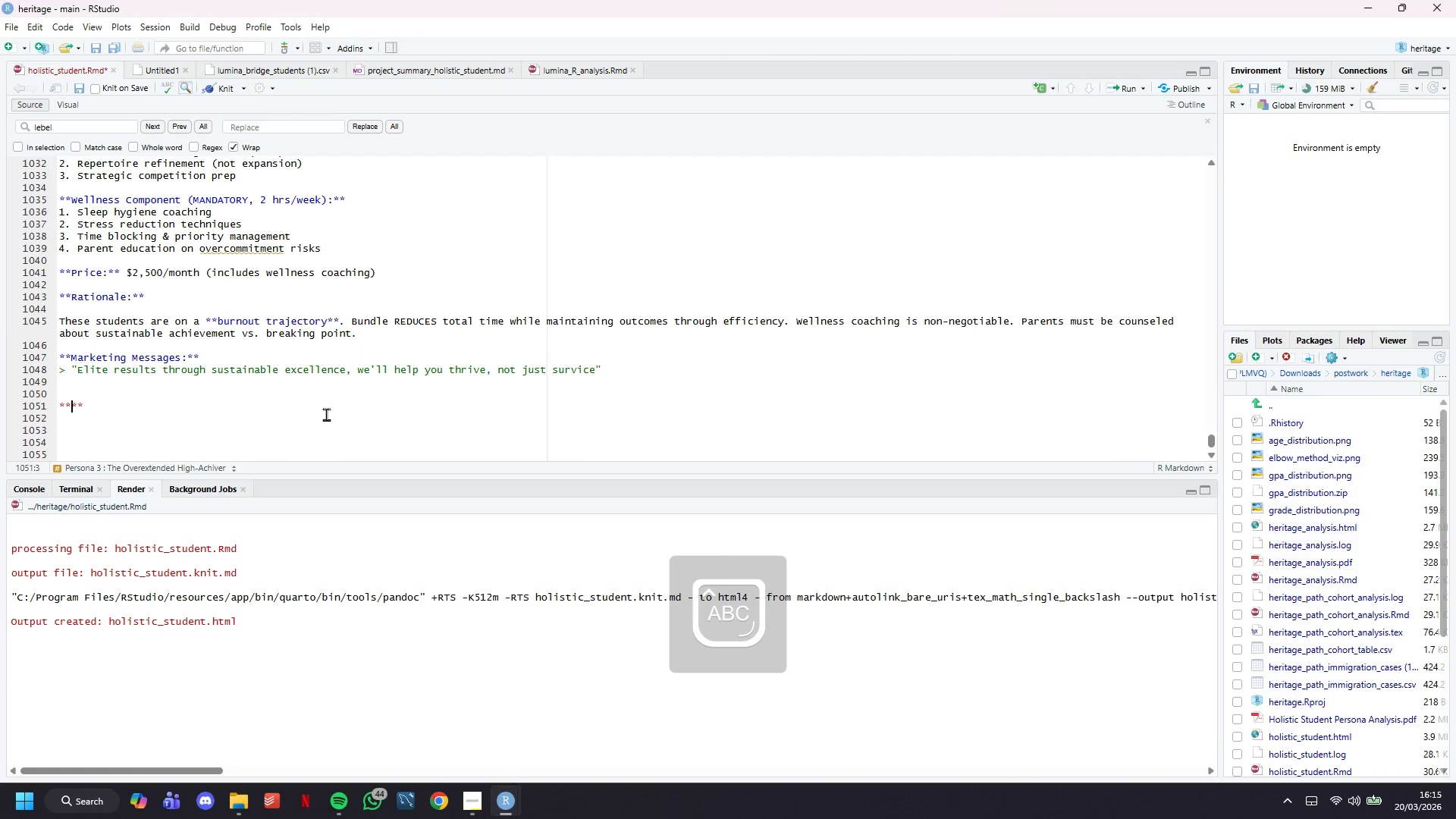 
type(Critical Warning to Marketing Team:)
 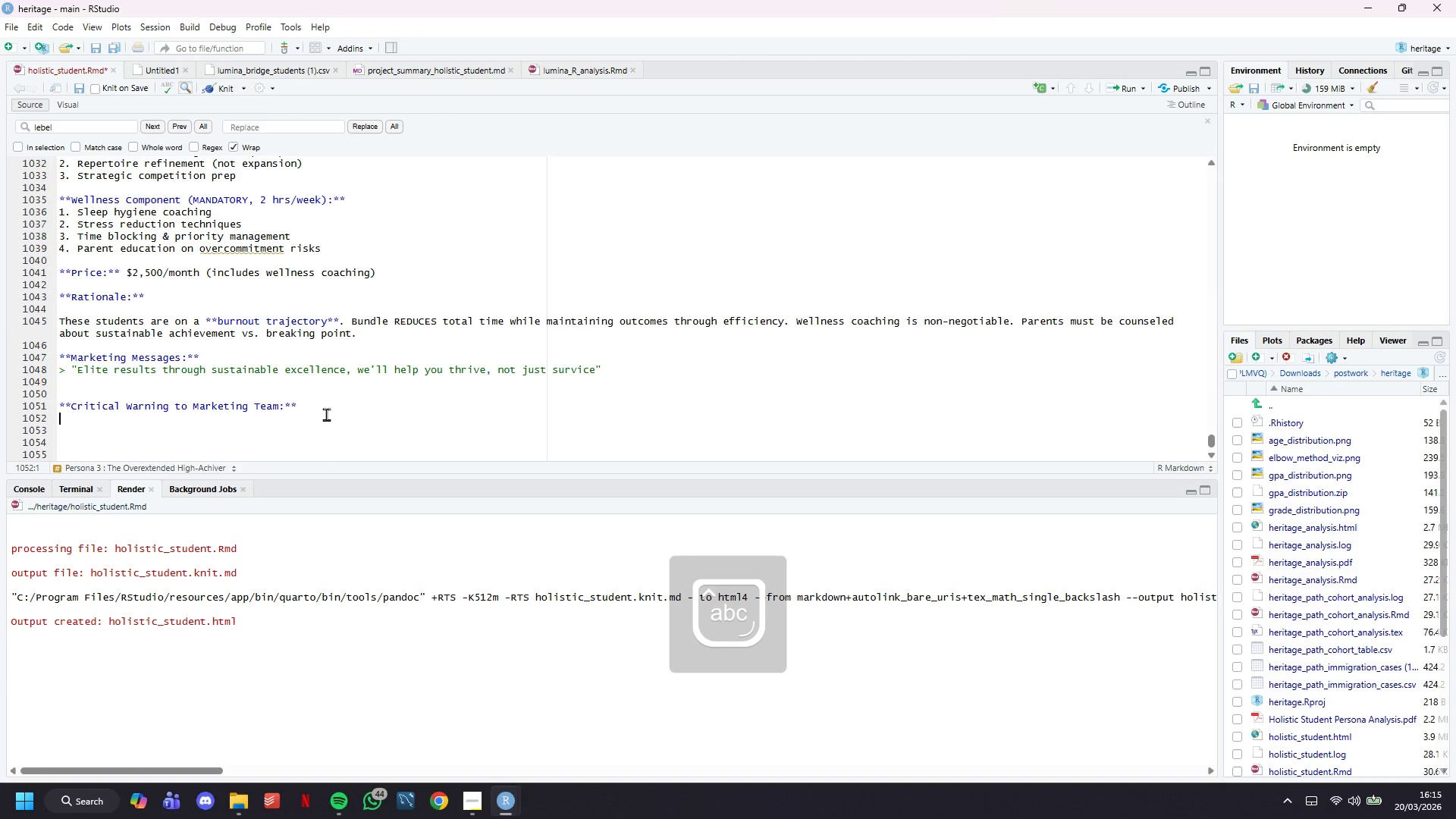 
key(ArrowDown)
 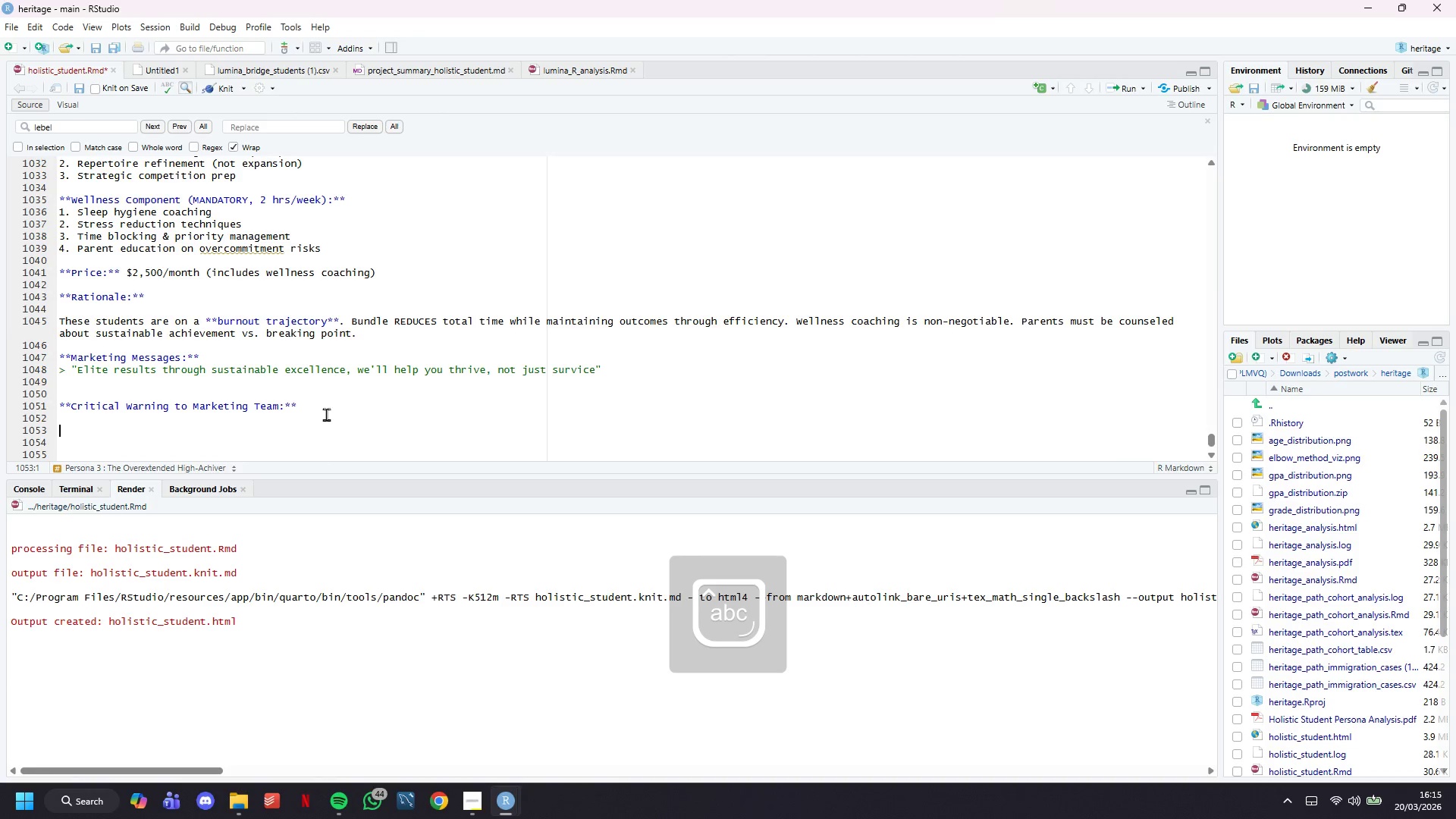 
key(Enter)
 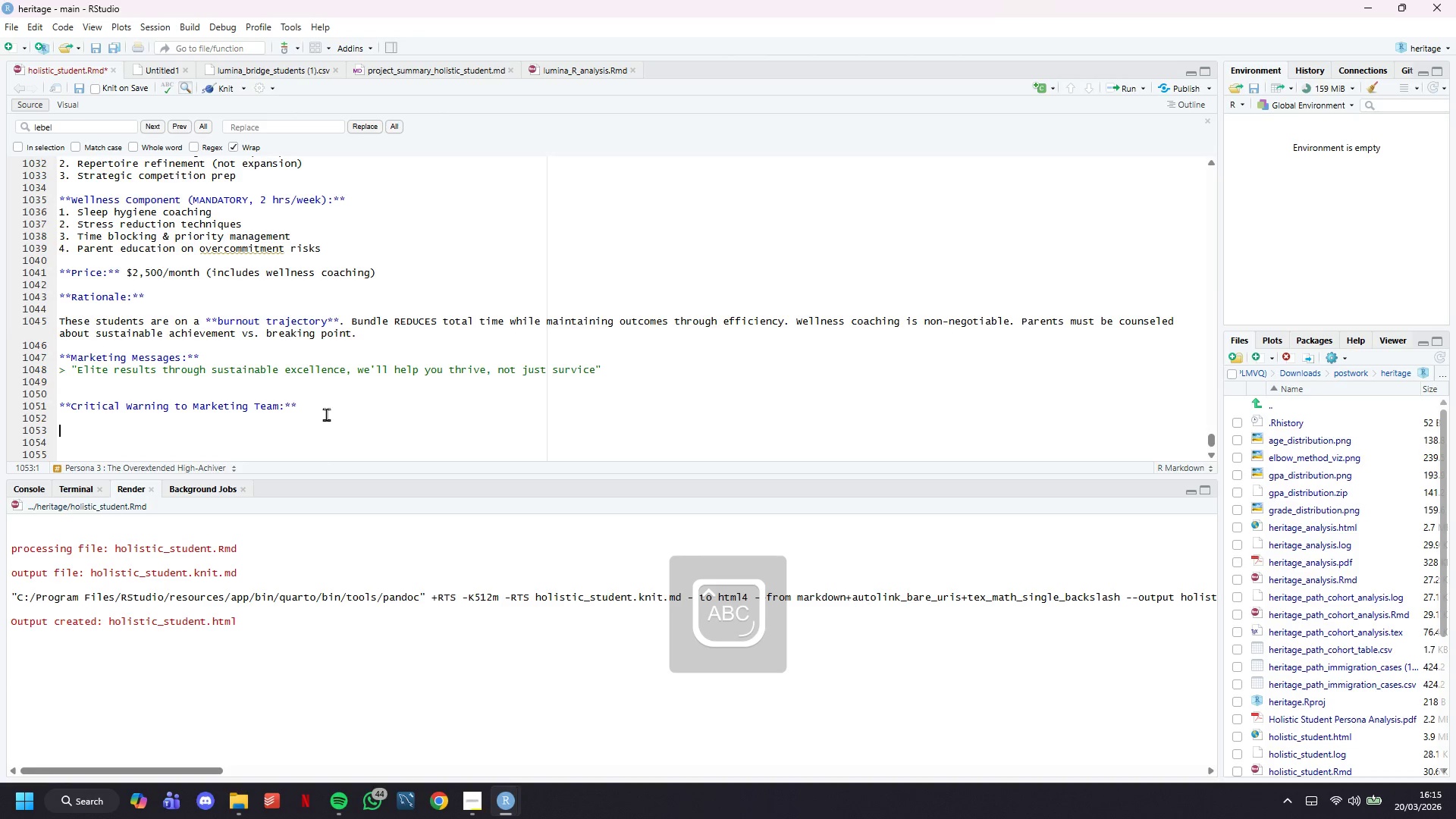 
type(This persona requires cae)
key(Backspace)
type(reful parent communication. EMphasize:)
 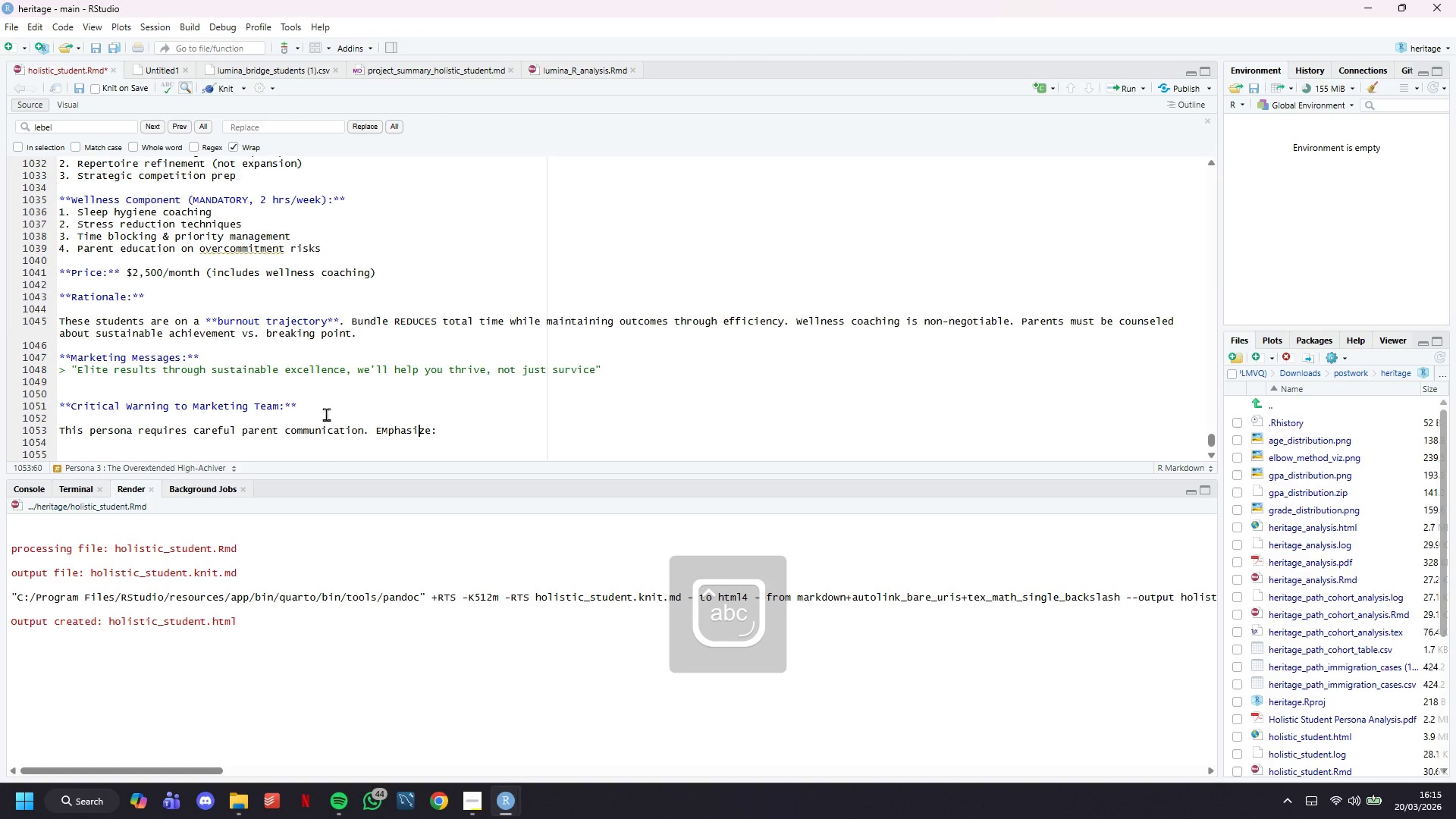 
 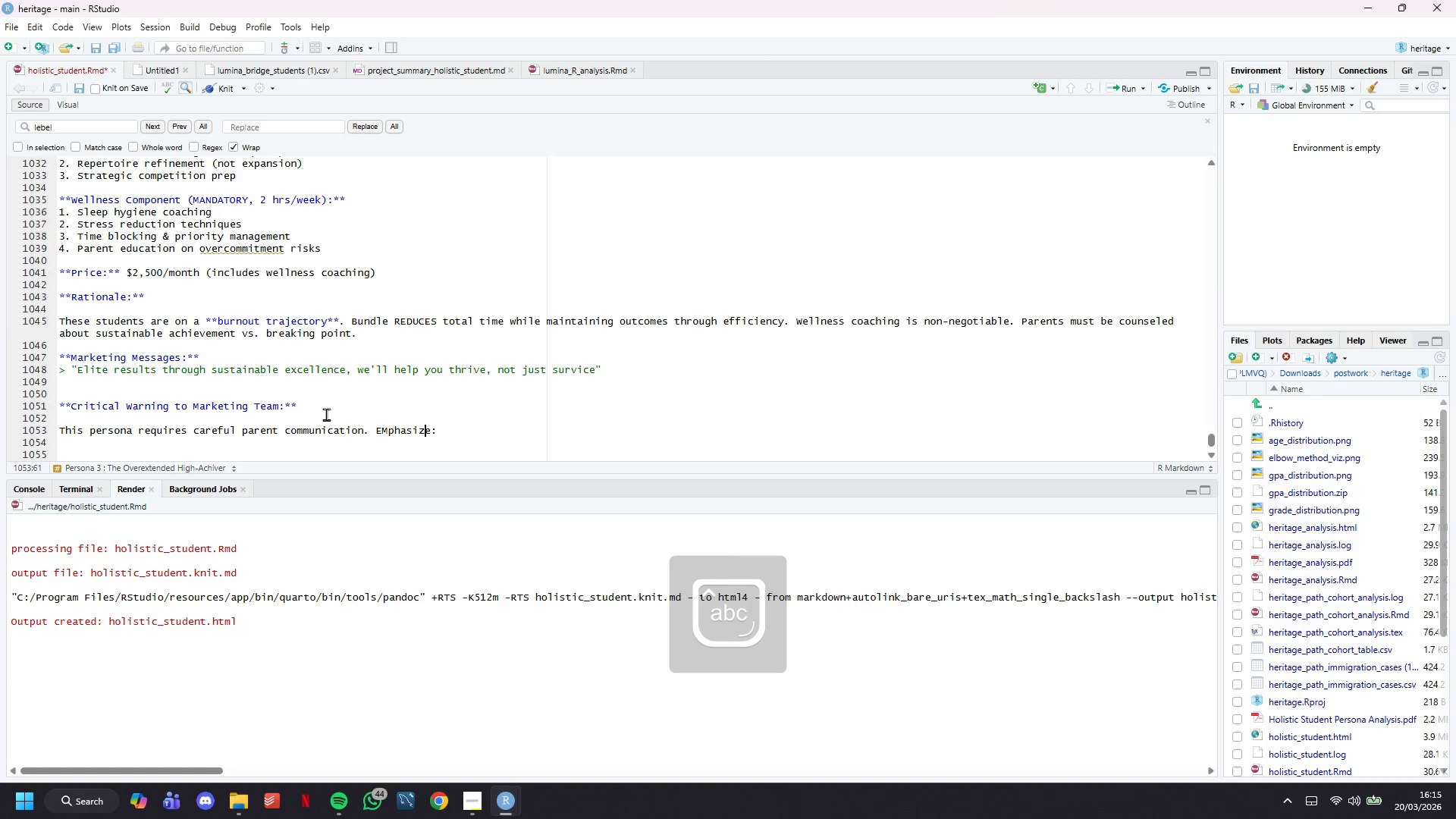 
key(ArrowLeft)
 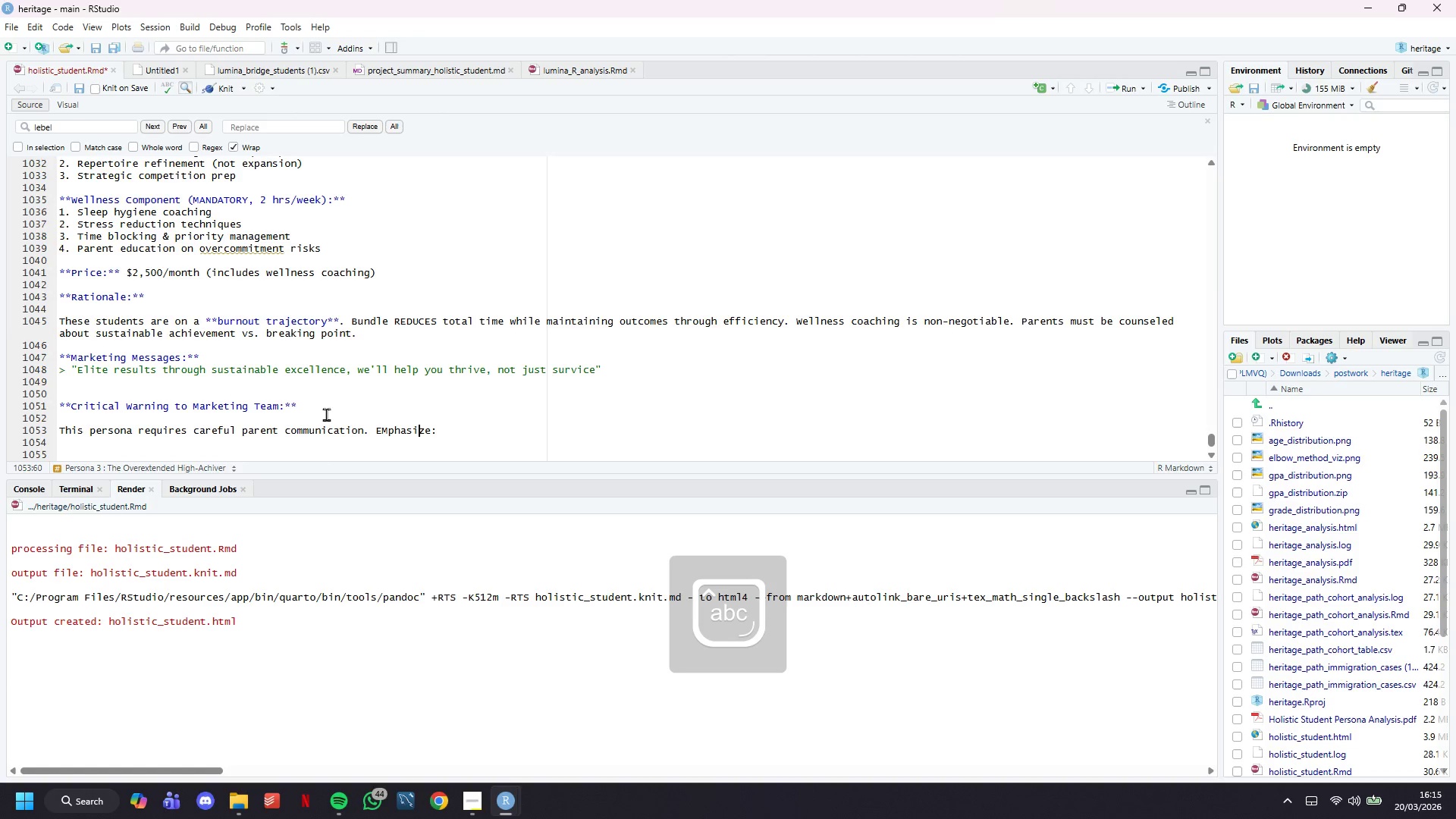 
key(ArrowLeft)
 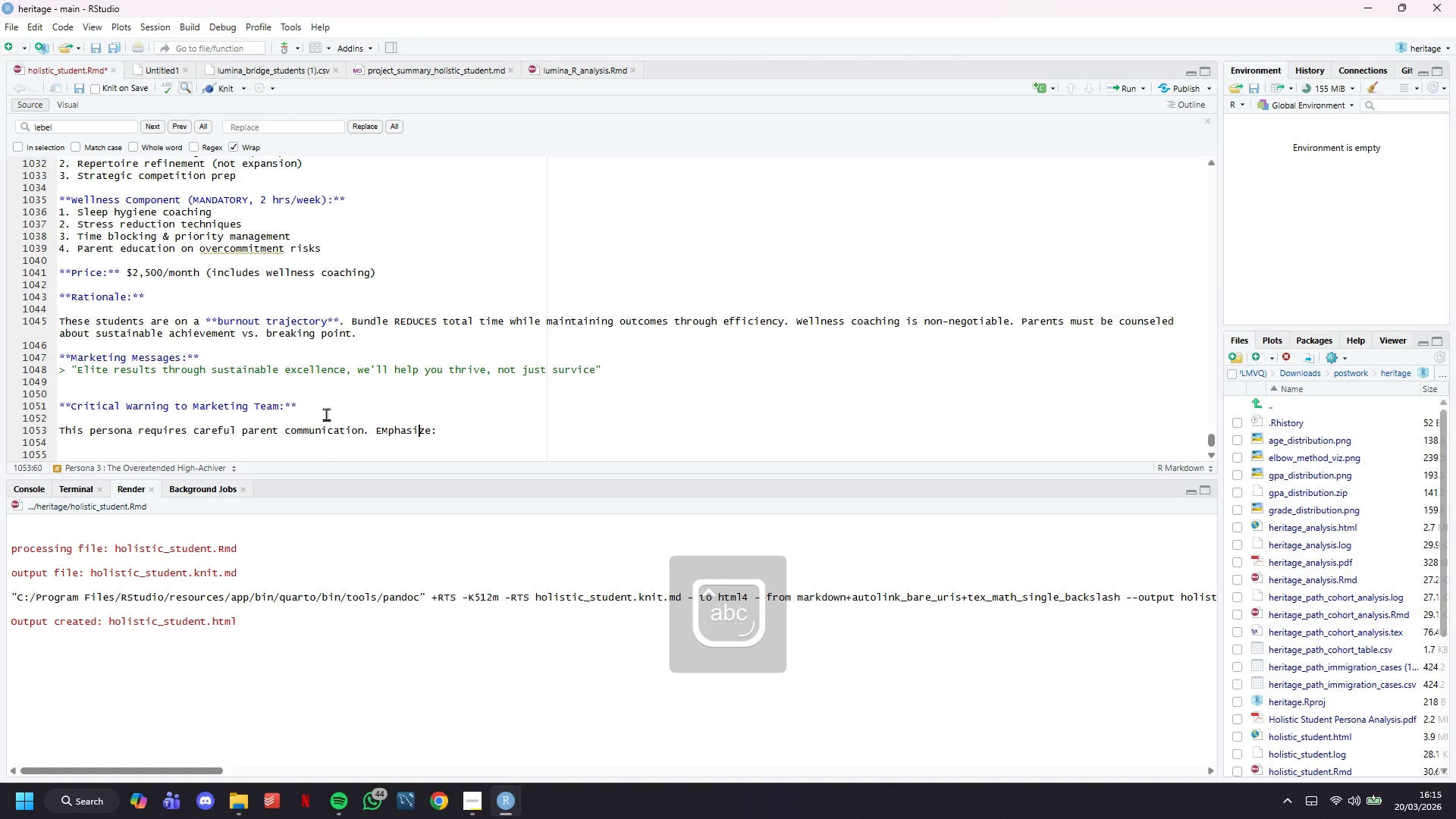 
key(ArrowLeft)
 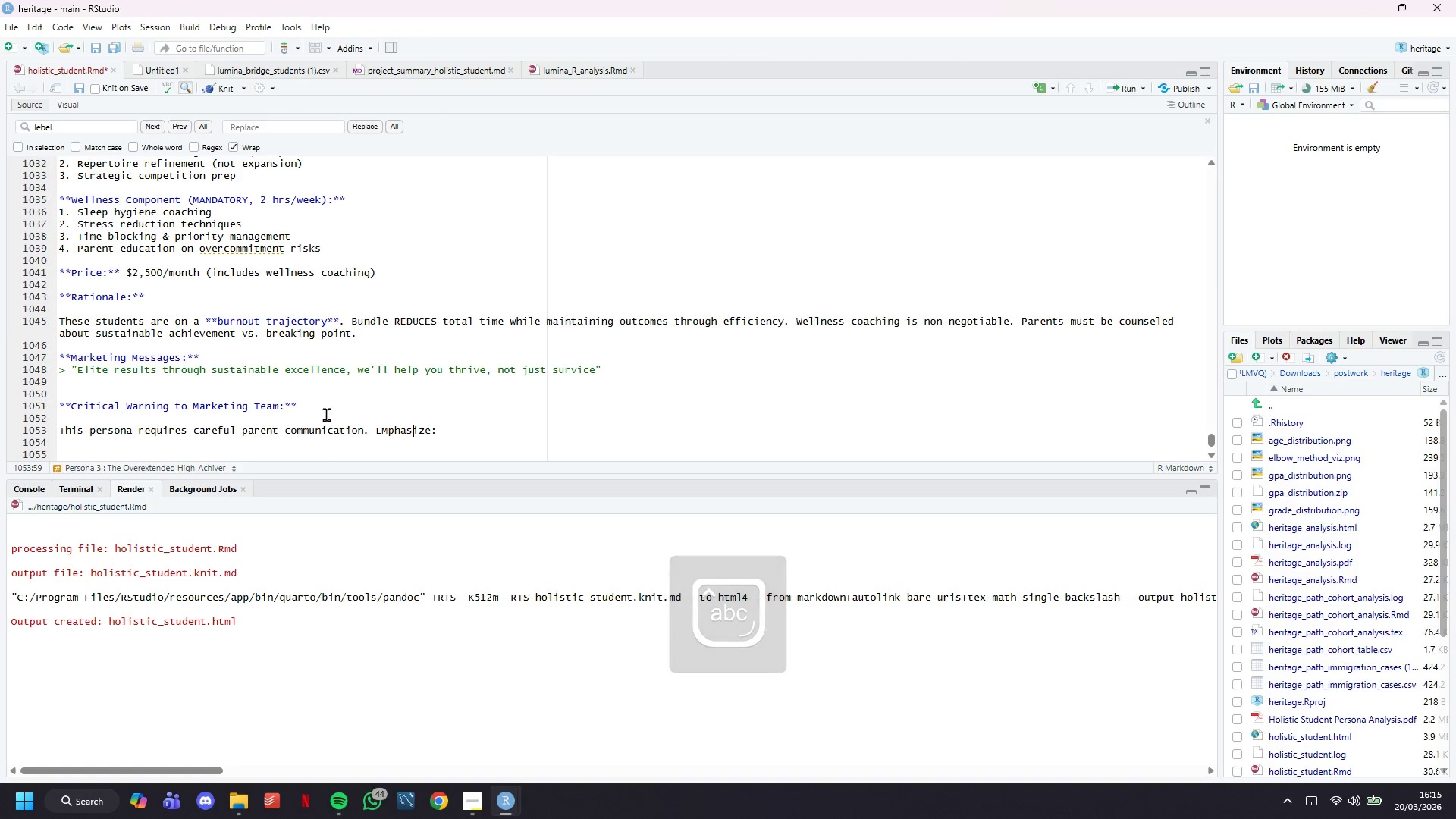 
hold_key(key=ArrowLeft, duration=0.59)
 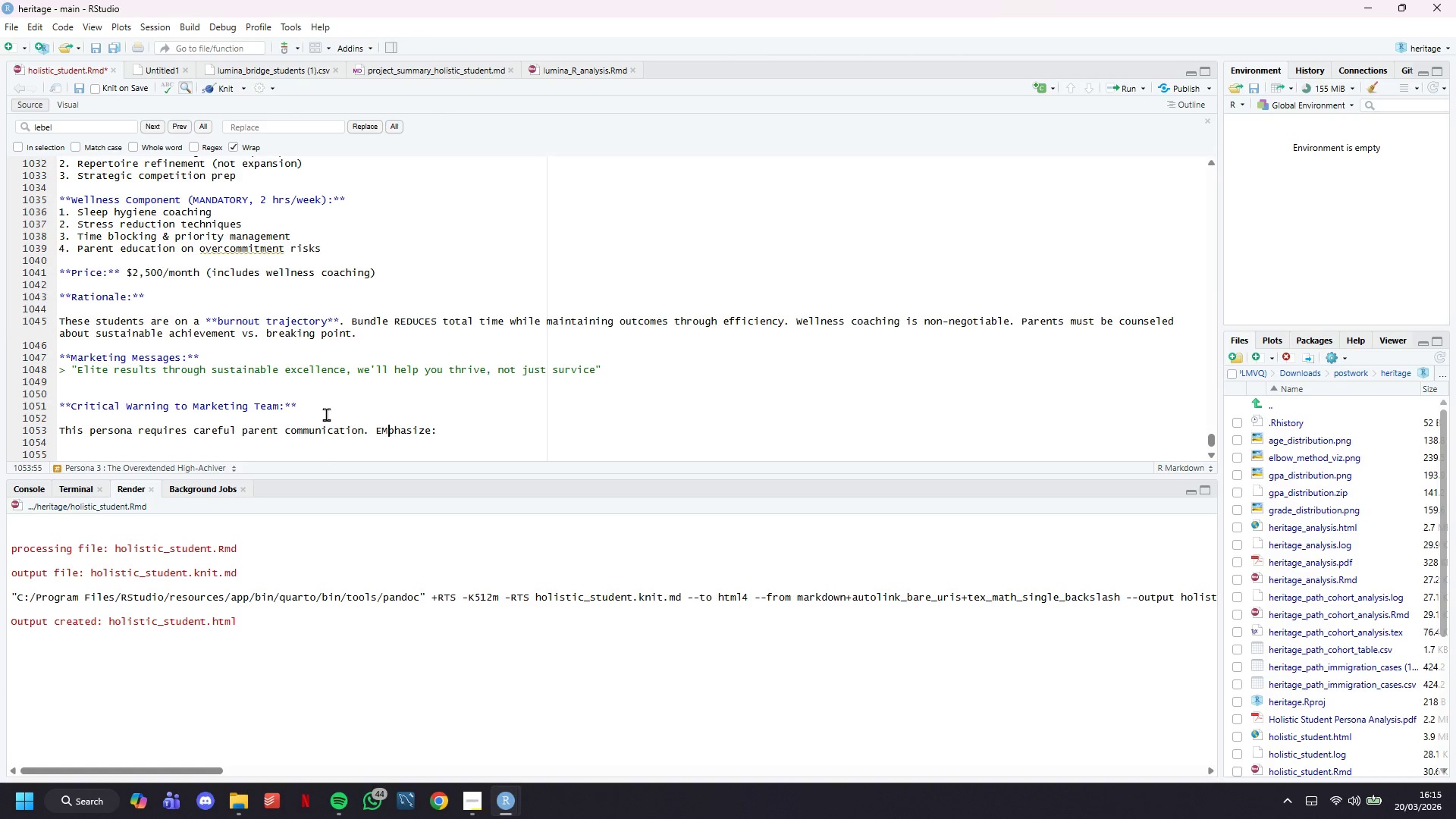 
key(ArrowLeft)
 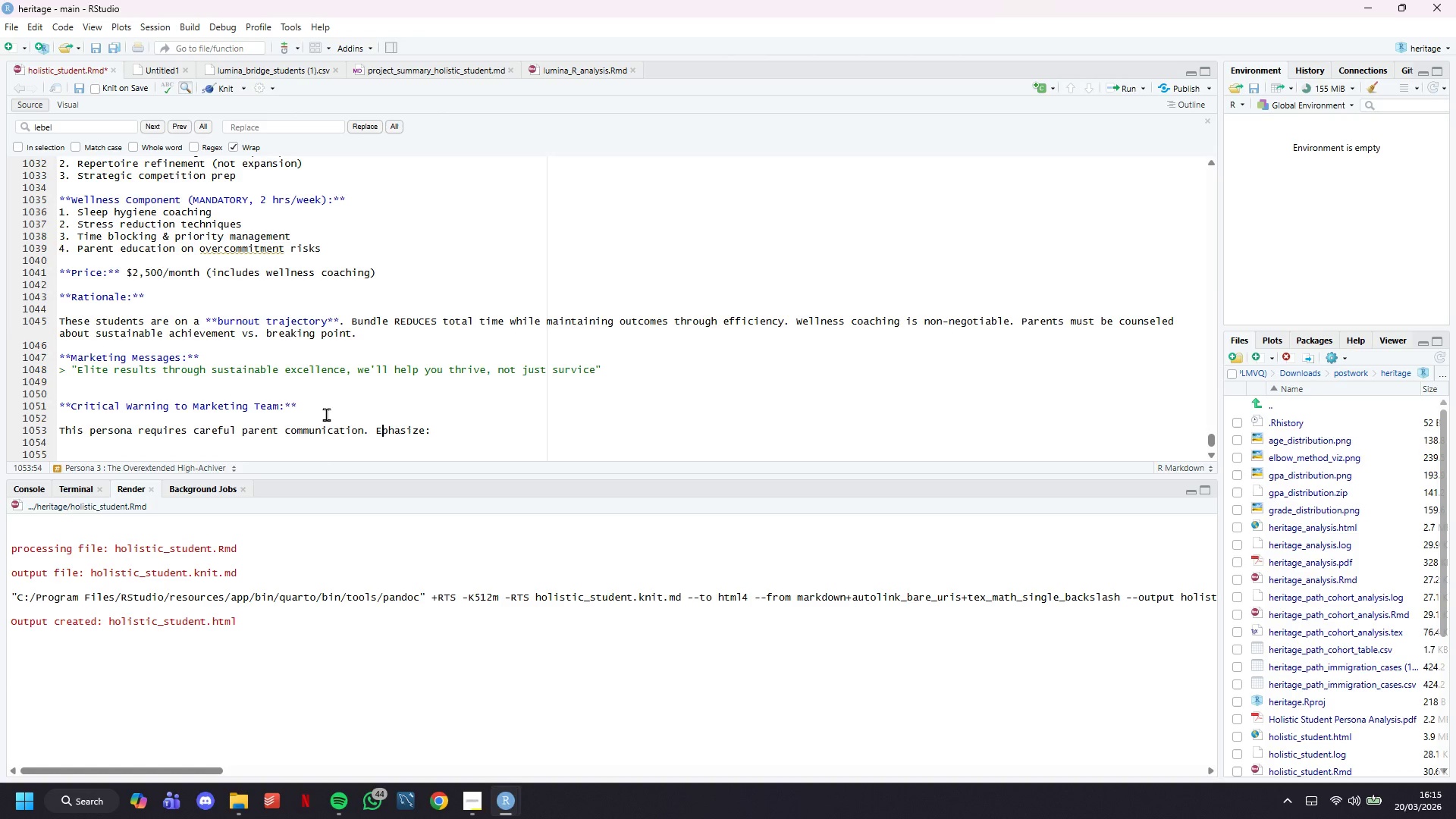 
key(Backspace)
 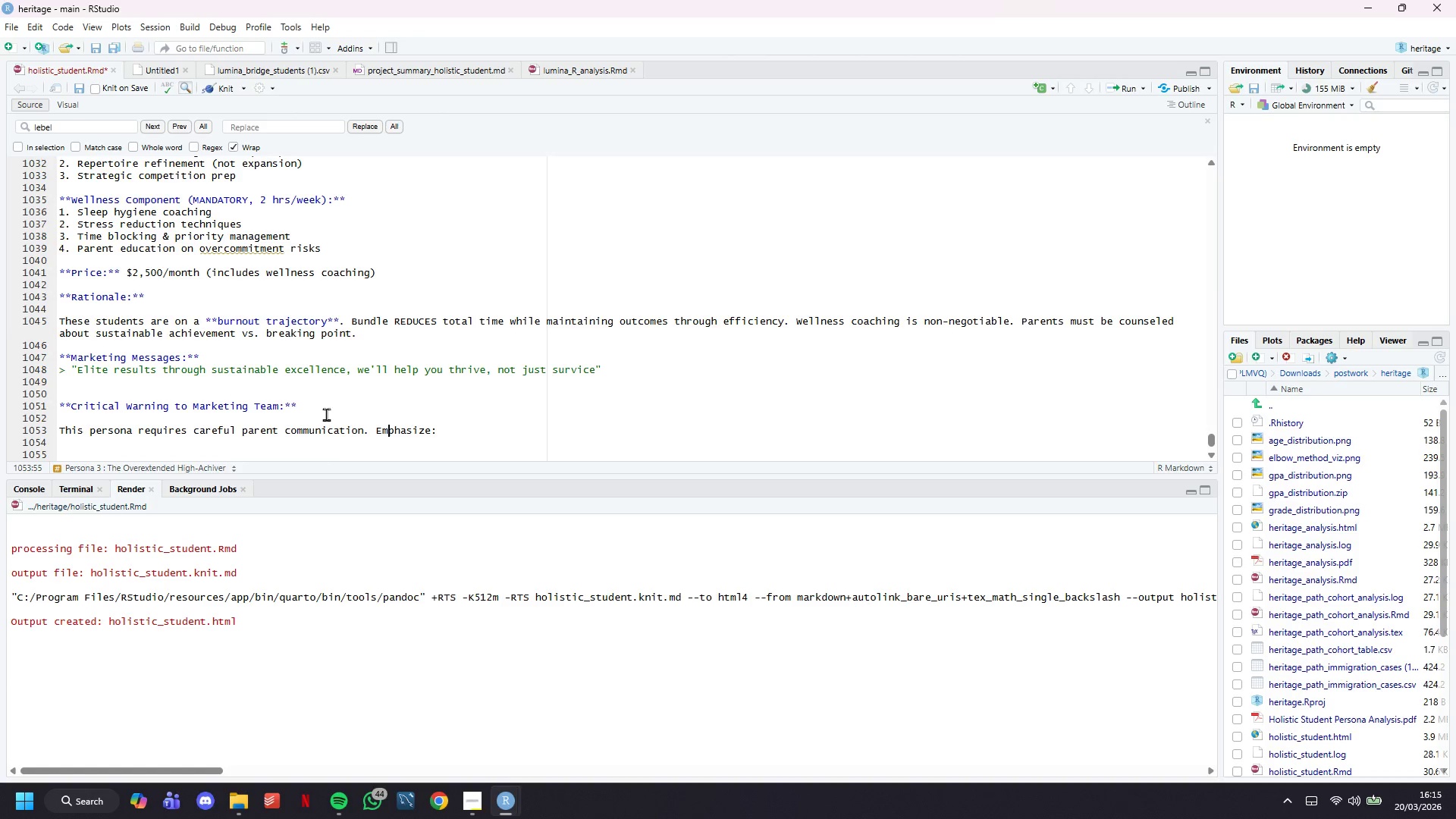 
key(M)
 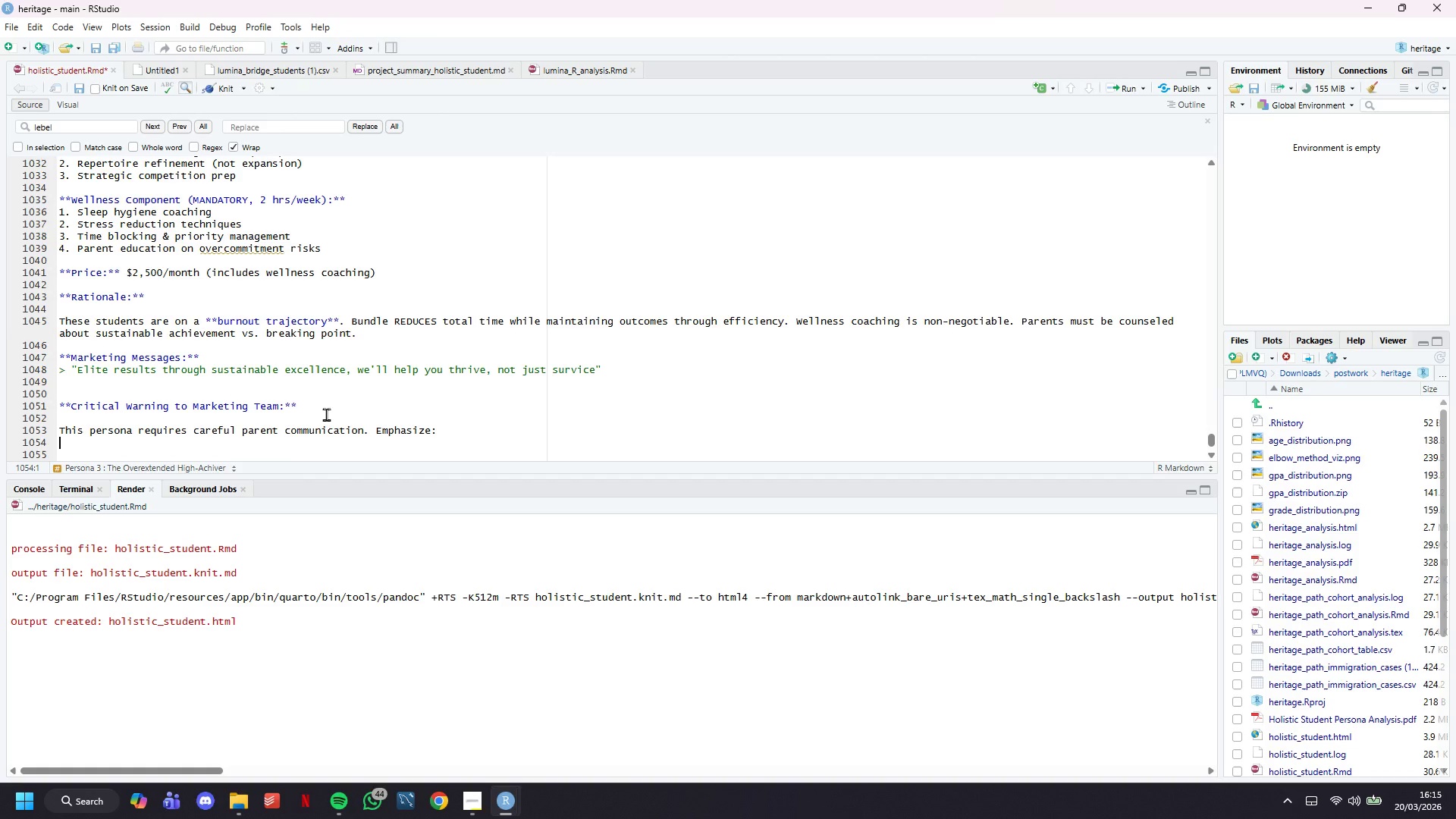 
key(ArrowDown)
 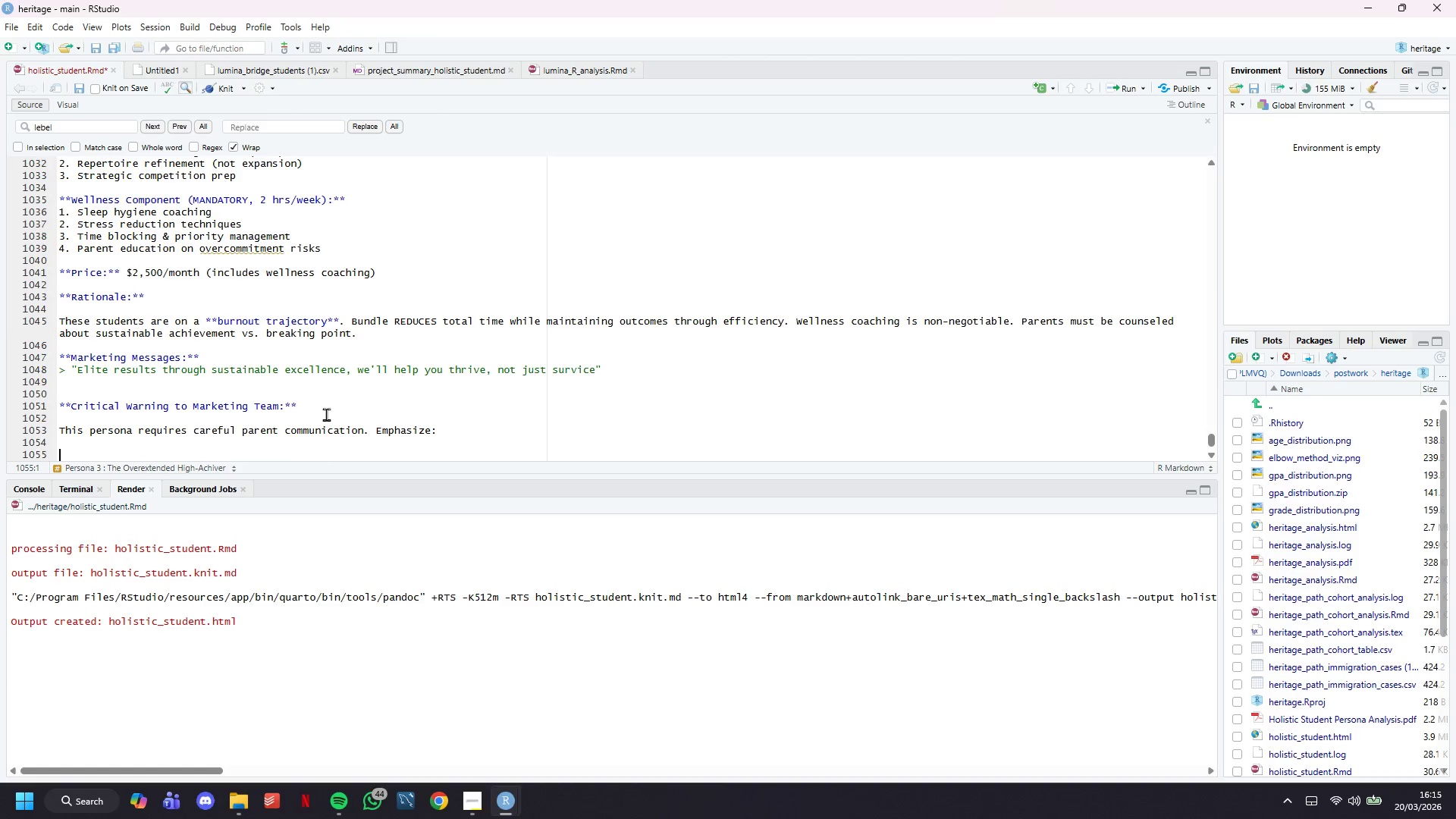 
key(Enter)
 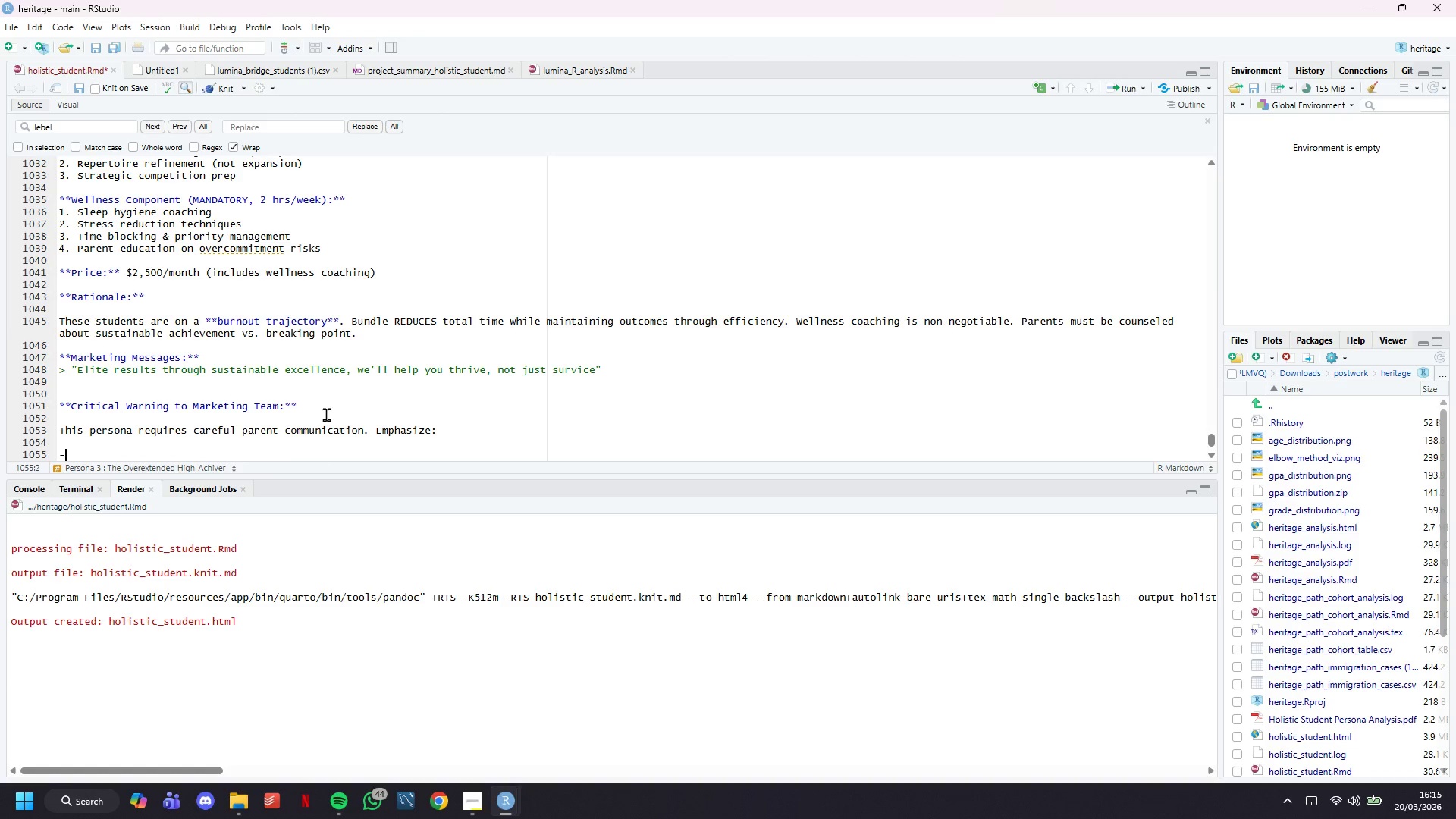 
key(Minus)
 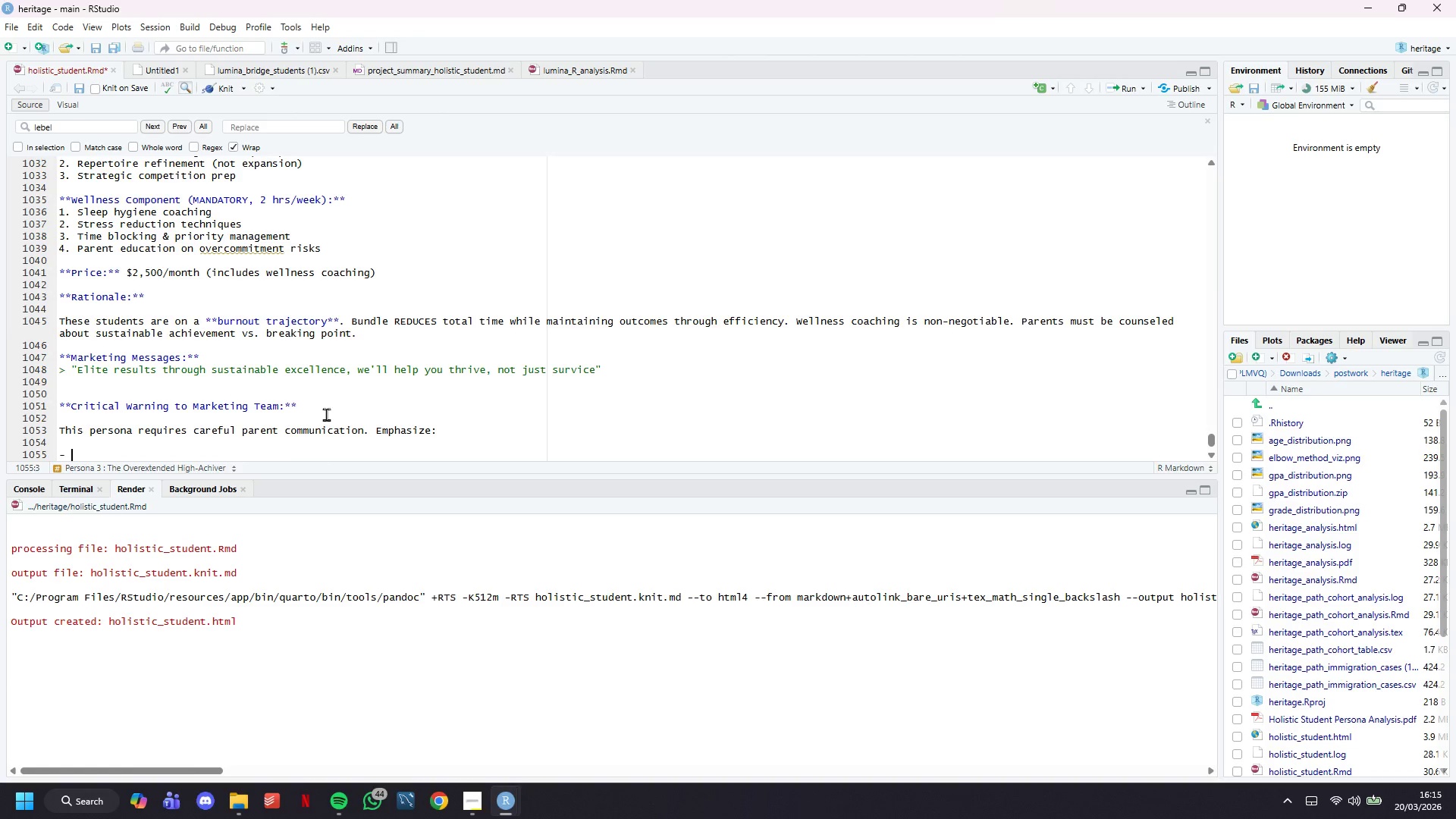 
key(Space)
 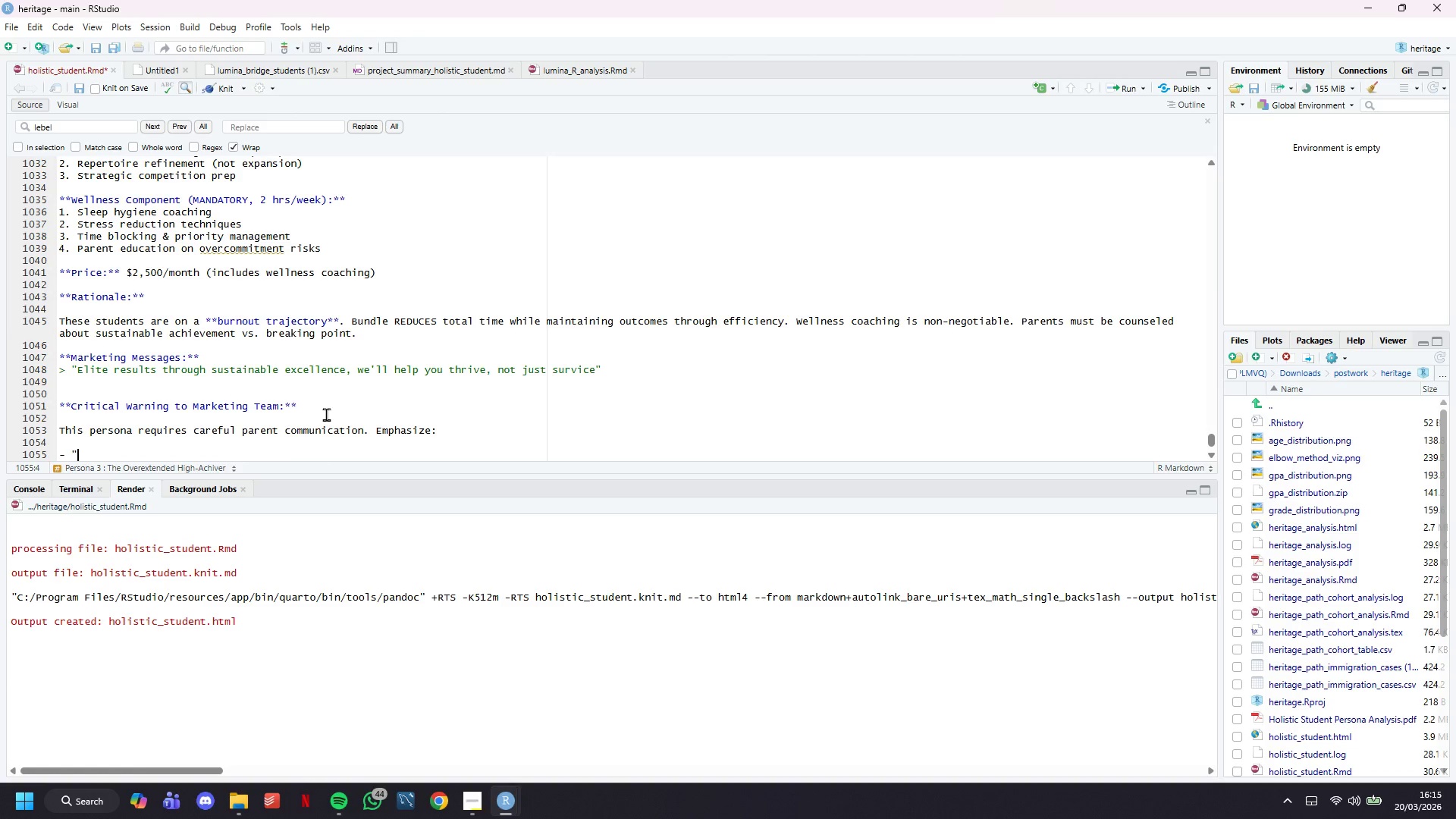 
key(Shift+Quote)
 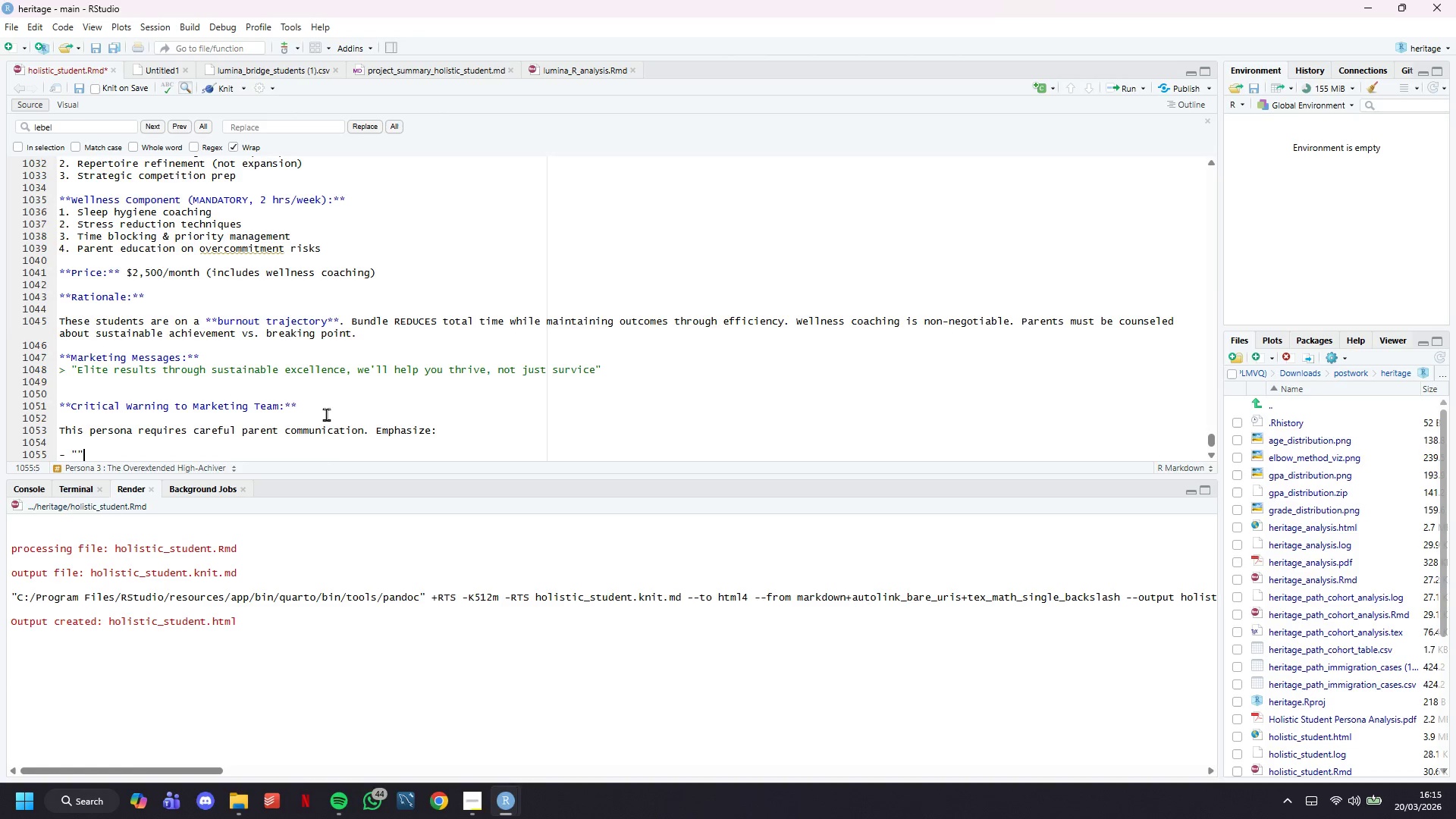 
key(Shift+Quote)
 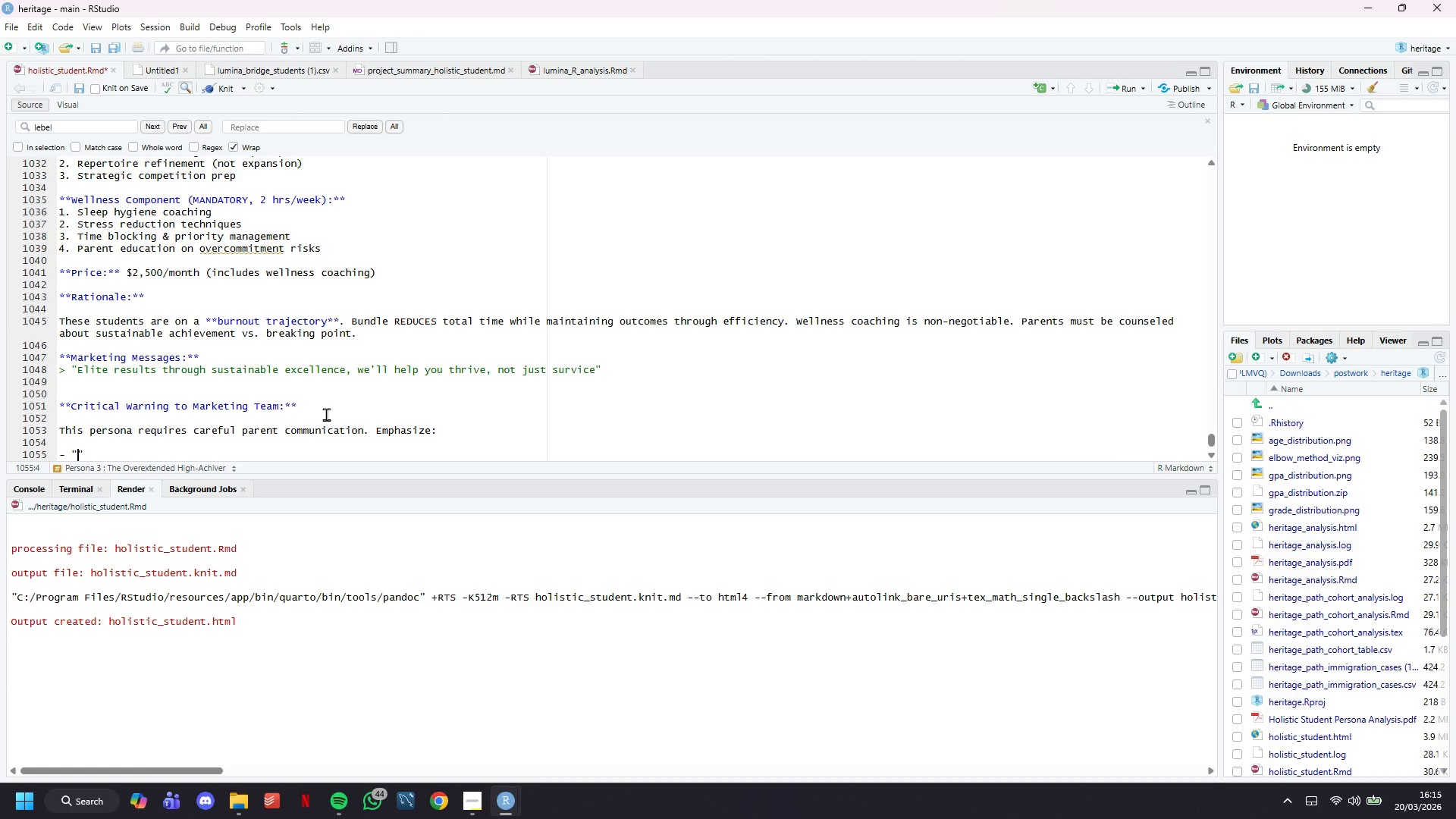 
key(ArrowLeft)
 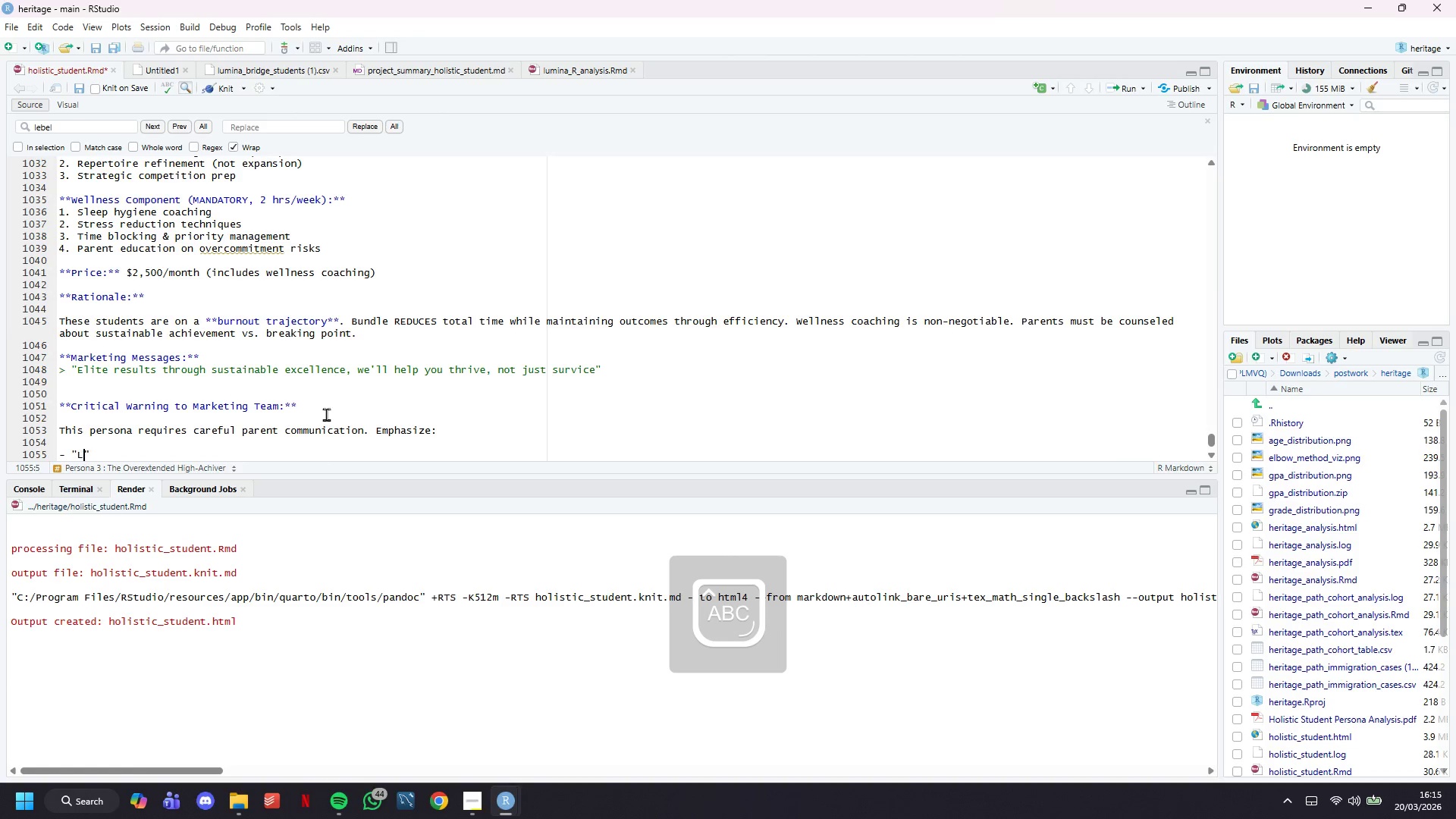 
type(Less is more)
 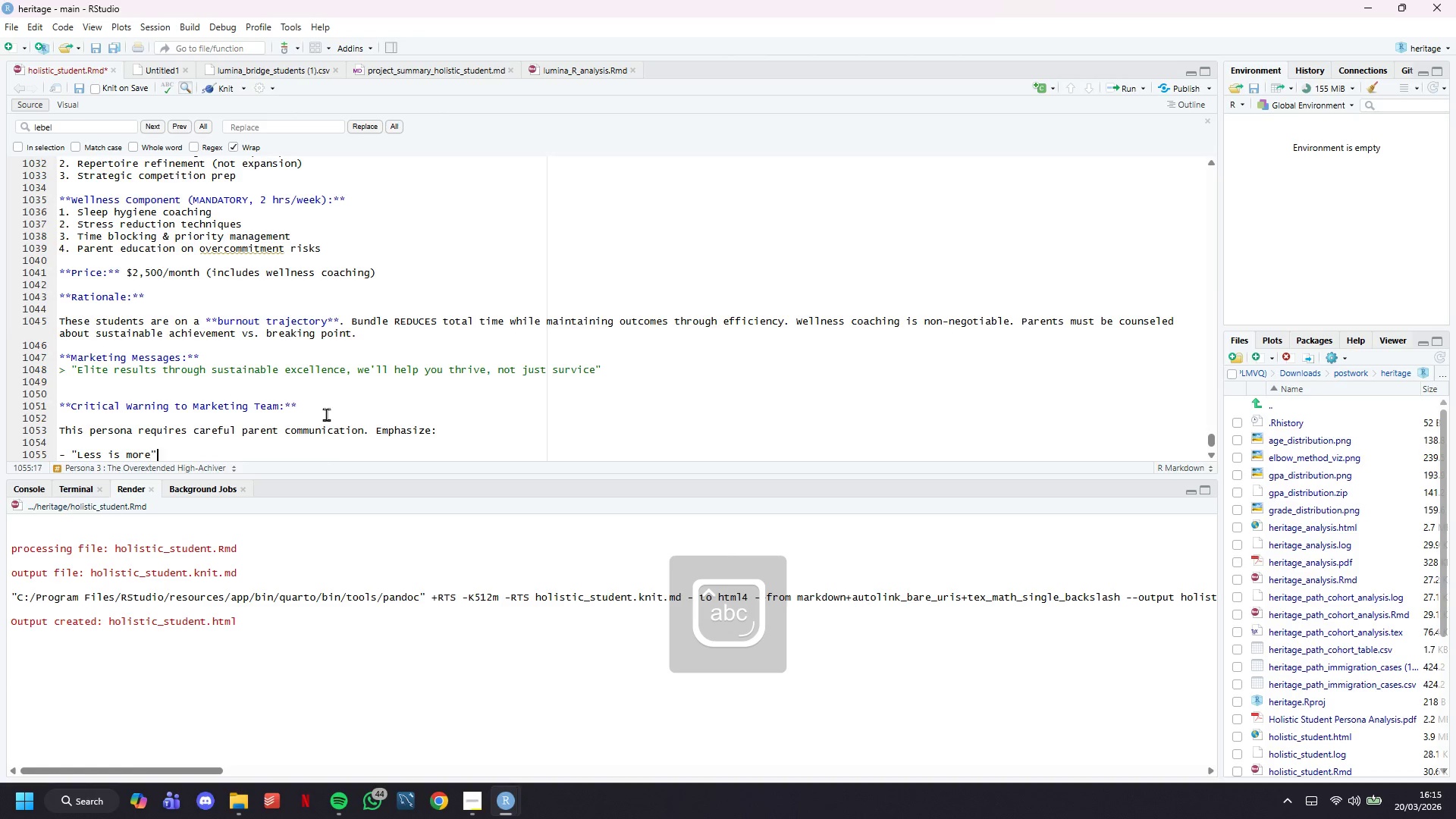 
key(ArrowRight)
 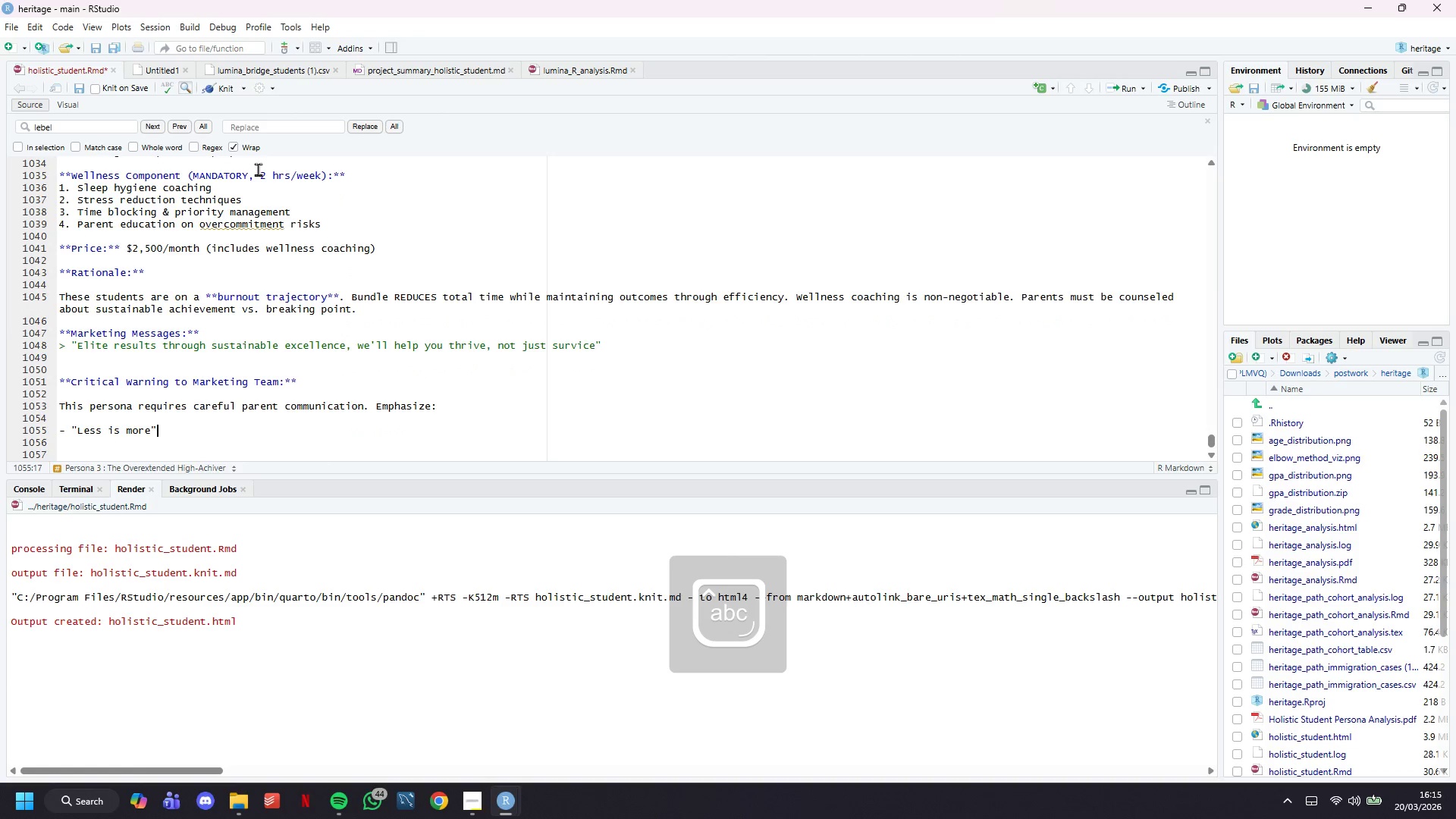 
key(Space)
 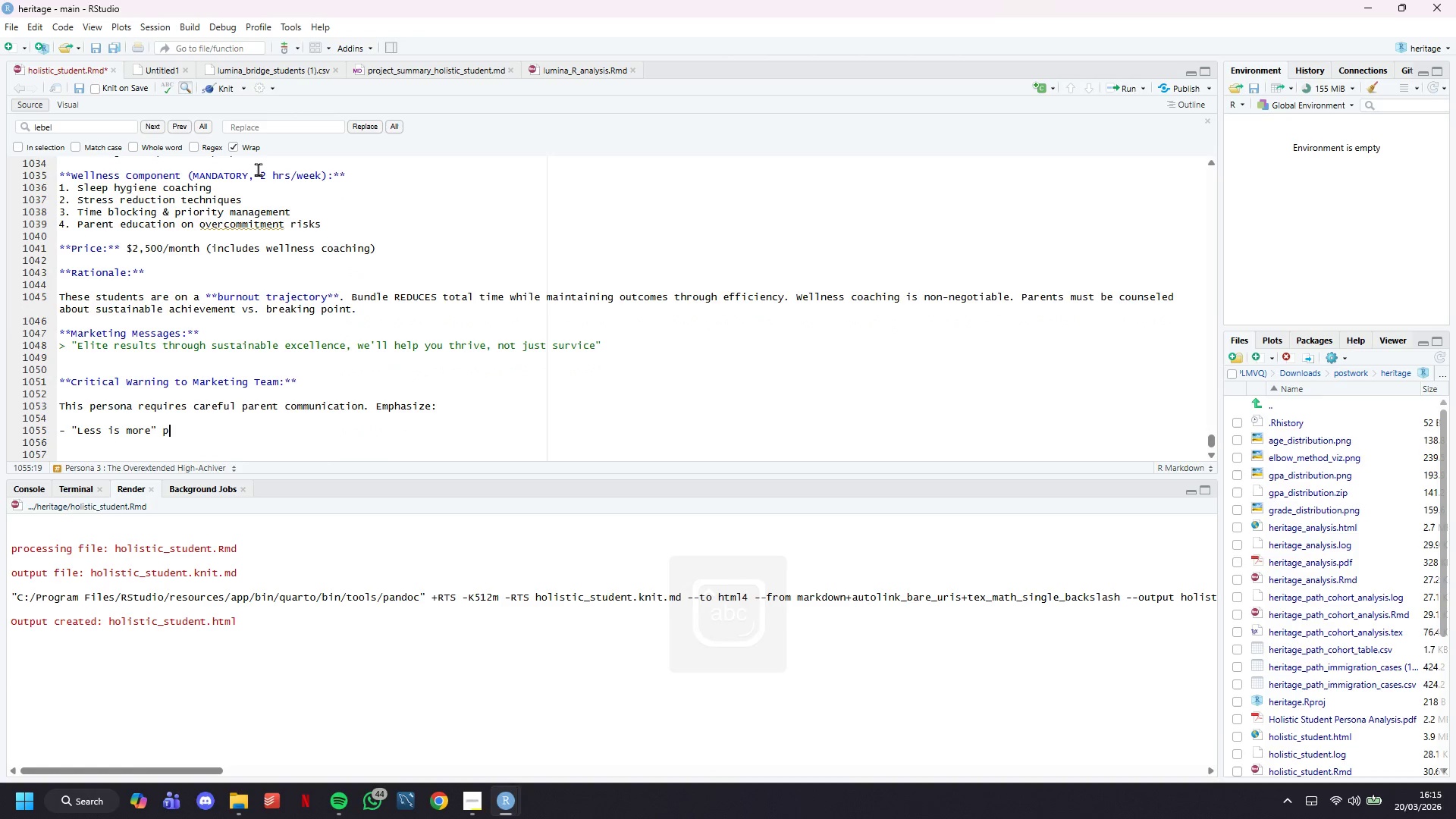 
scroll: coordinate [258, 169], scroll_direction: down, amount: 8.0
 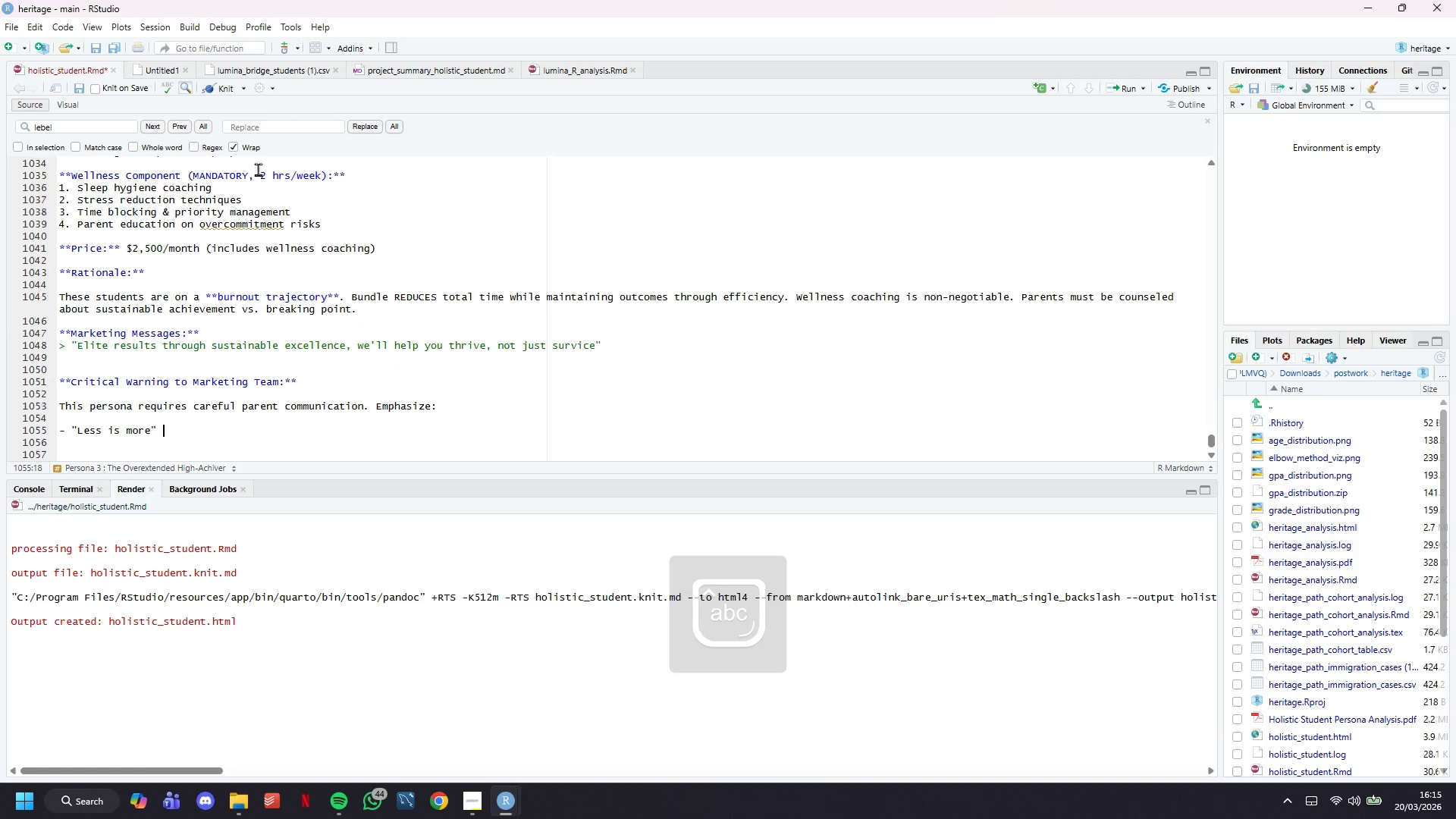 
type(philosophy)
 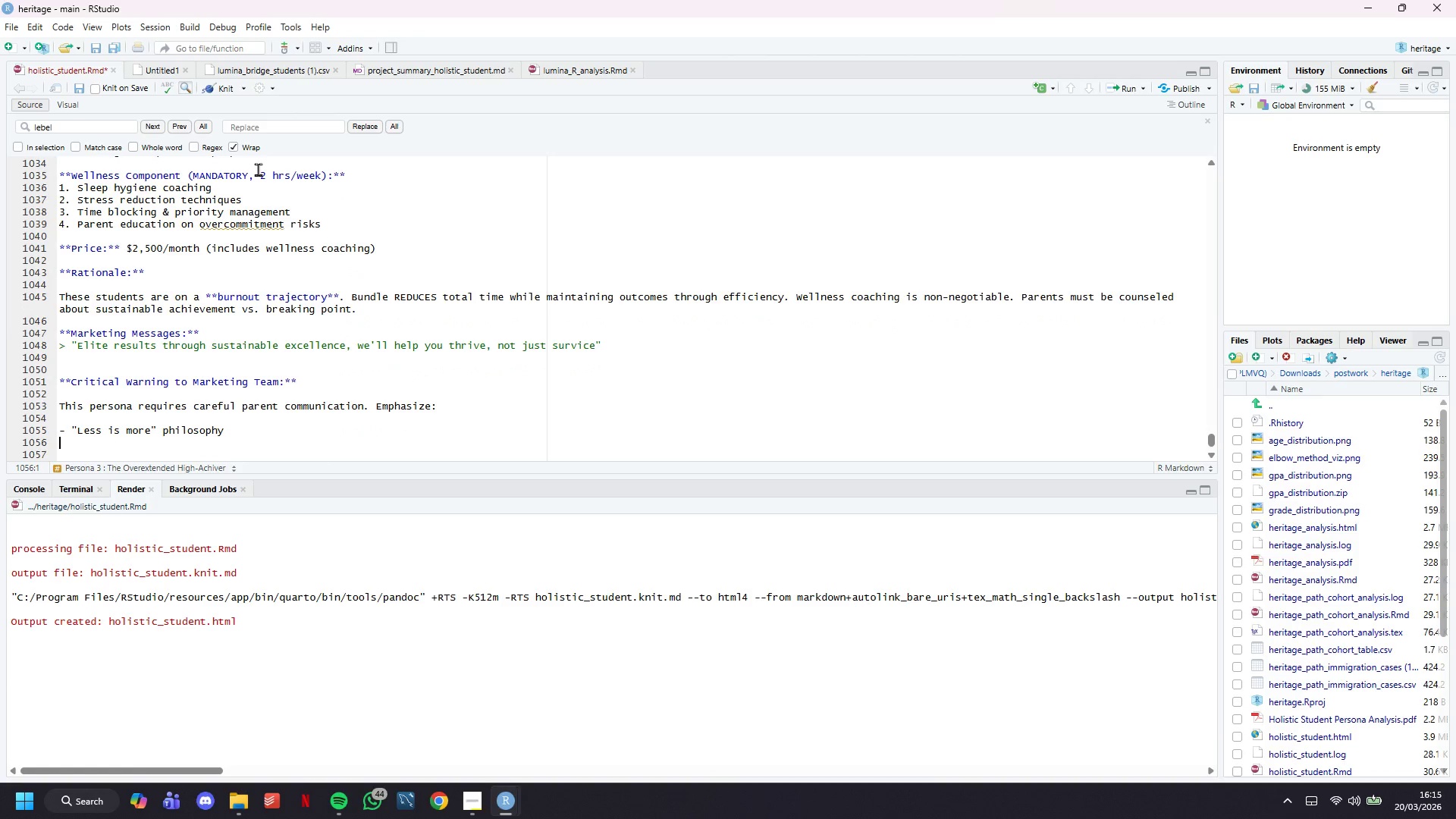 
key(Enter)
 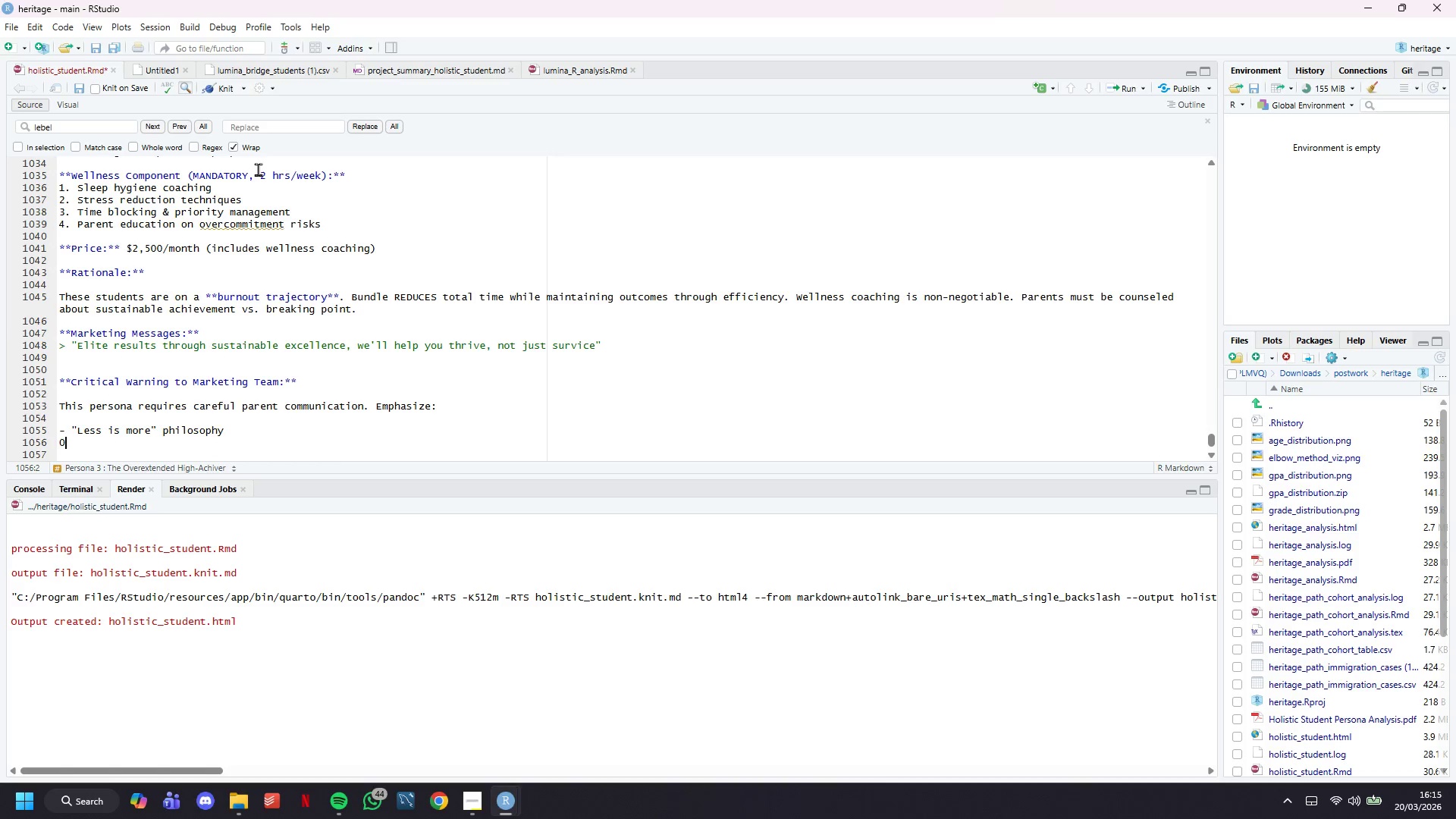 
key(0)
 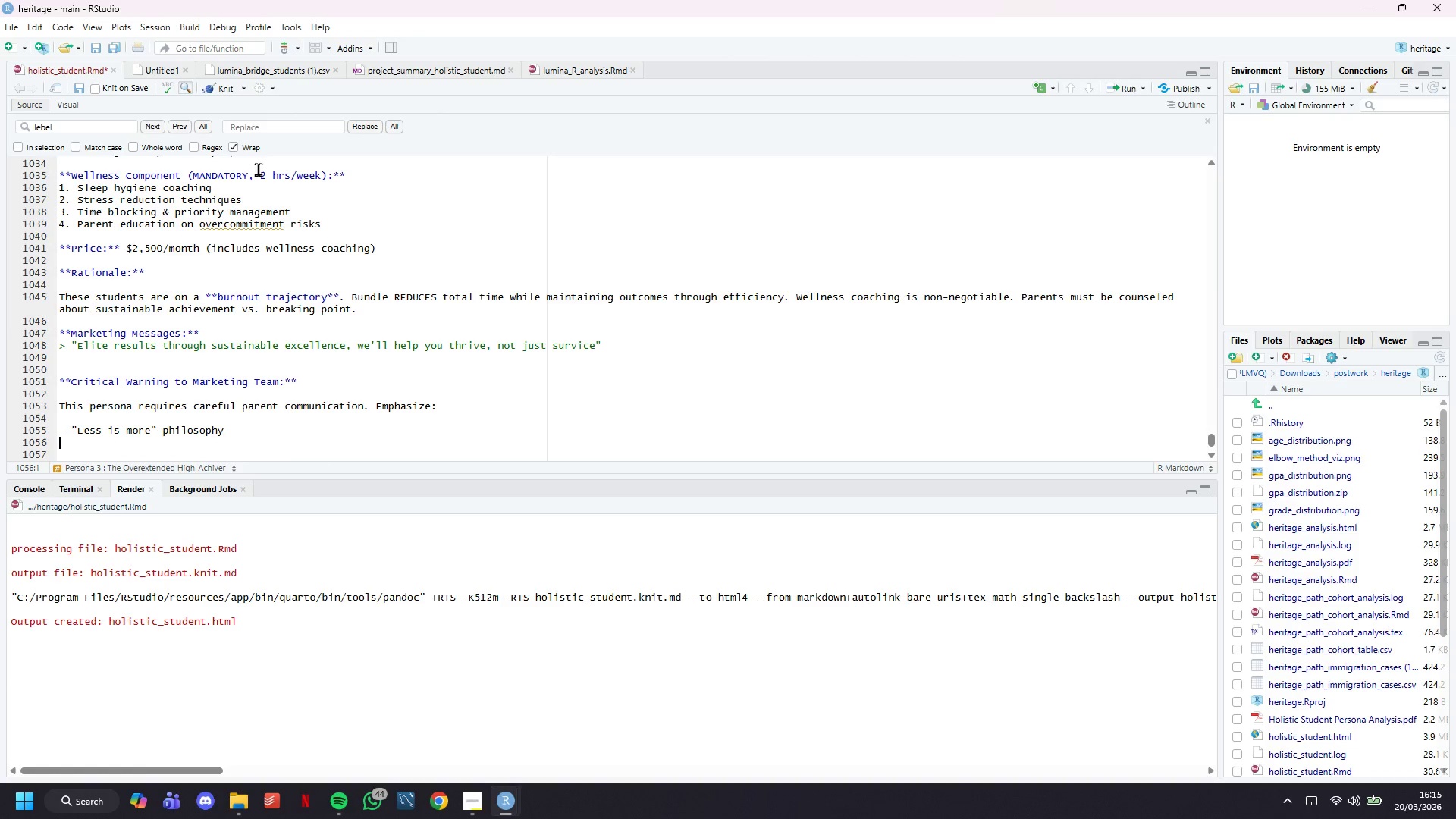 
key(Backspace)
 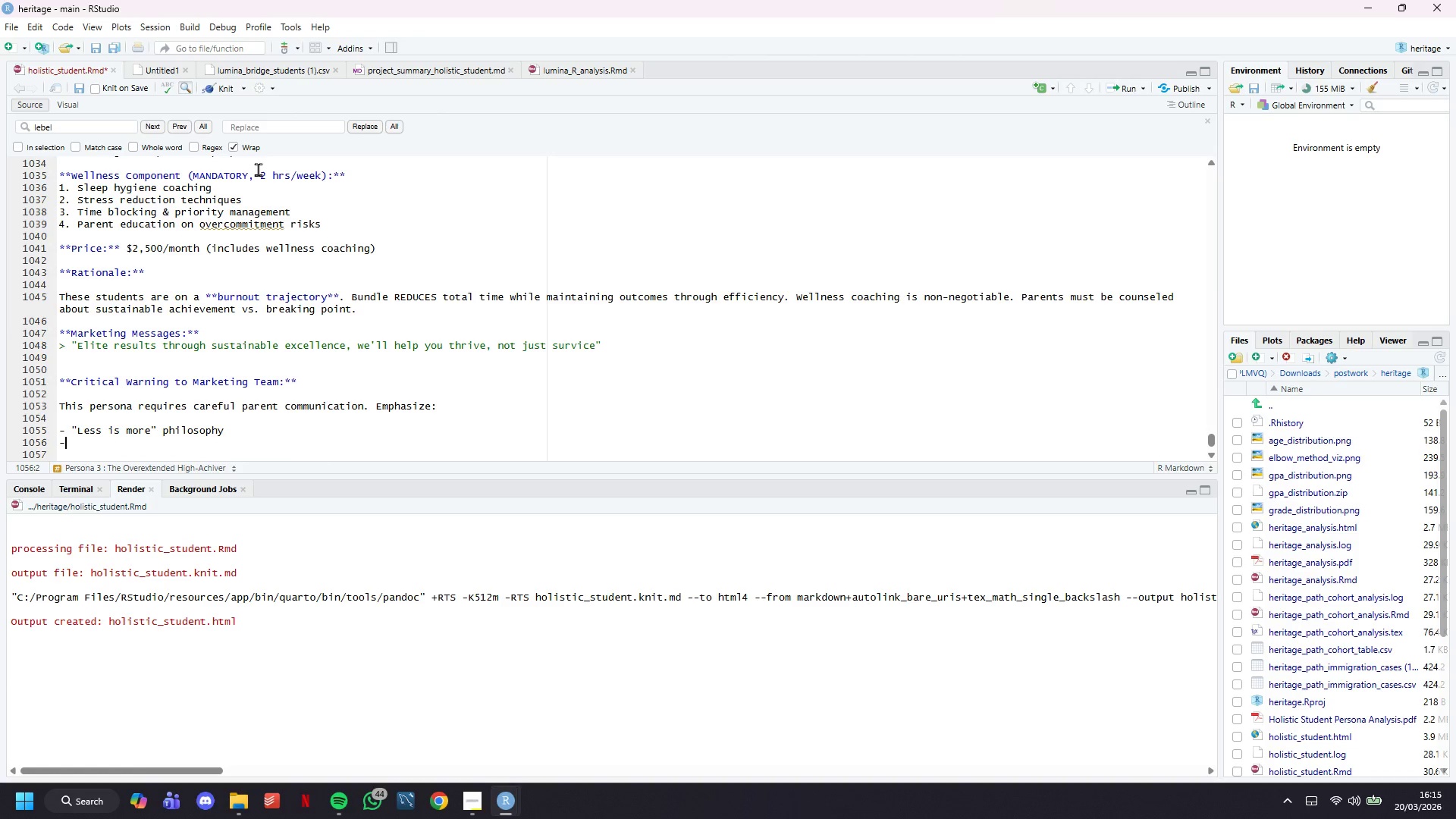 
key(Minus)
 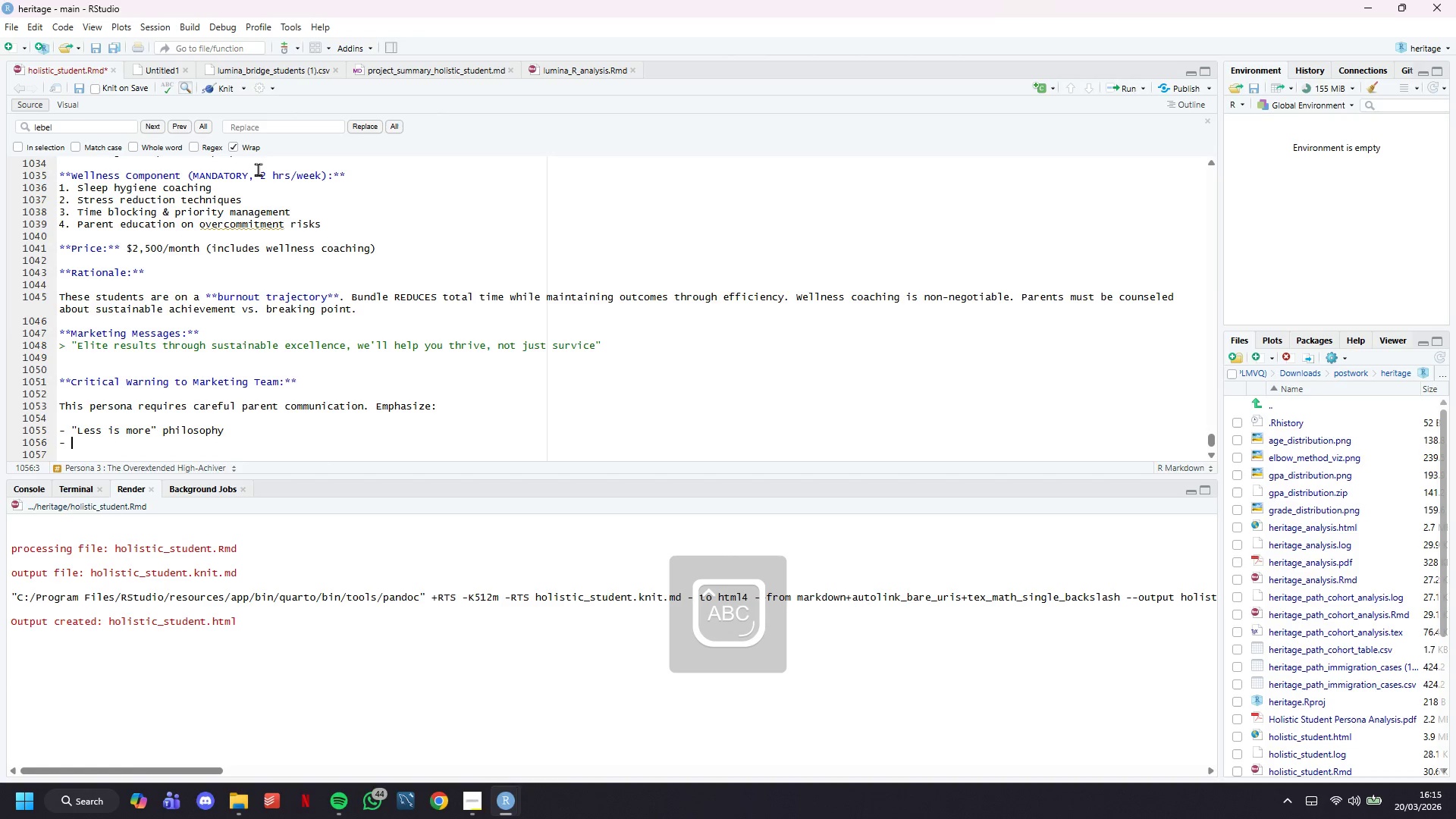 
key(Space)
 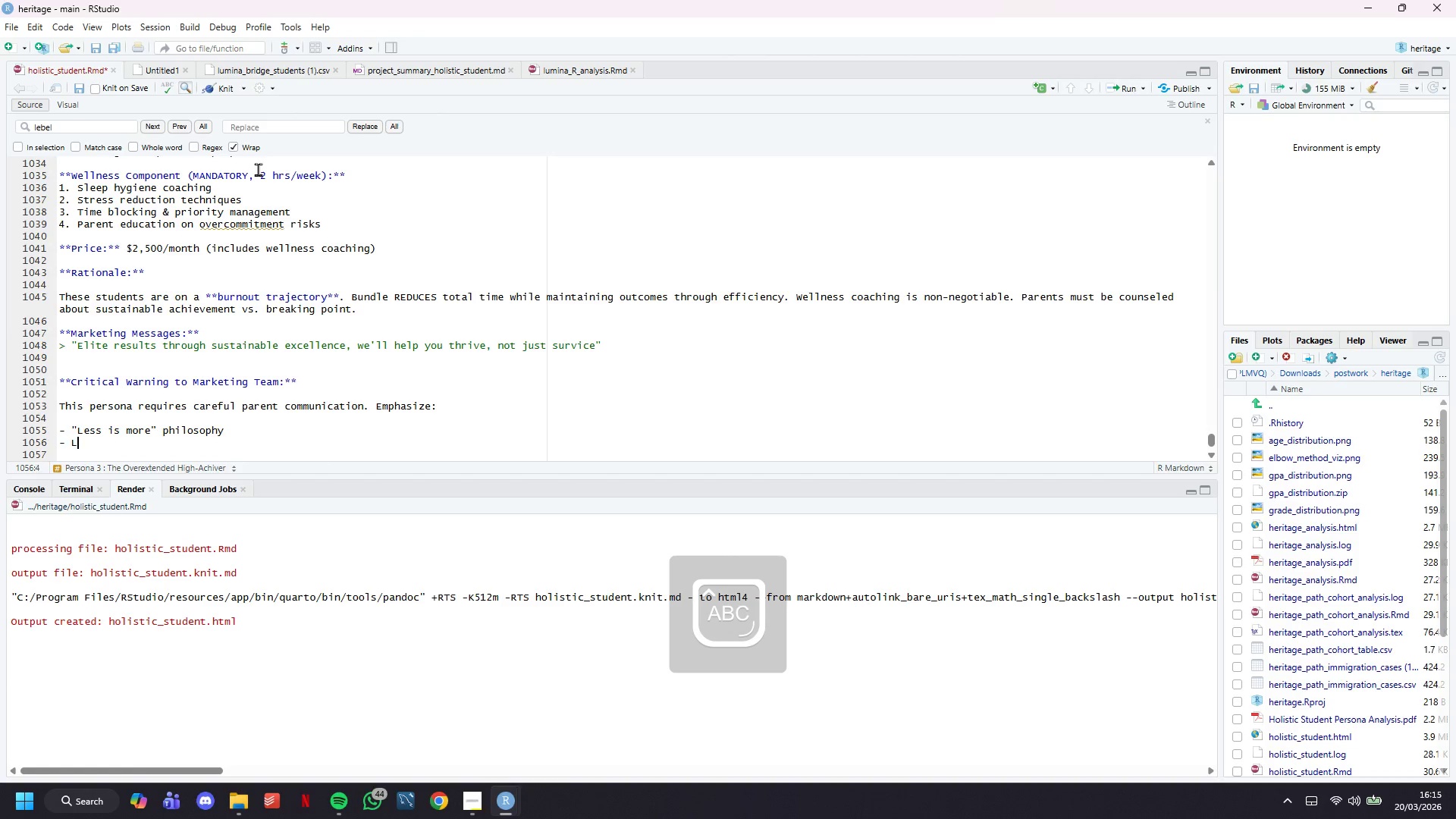 
key(CapsLock)
 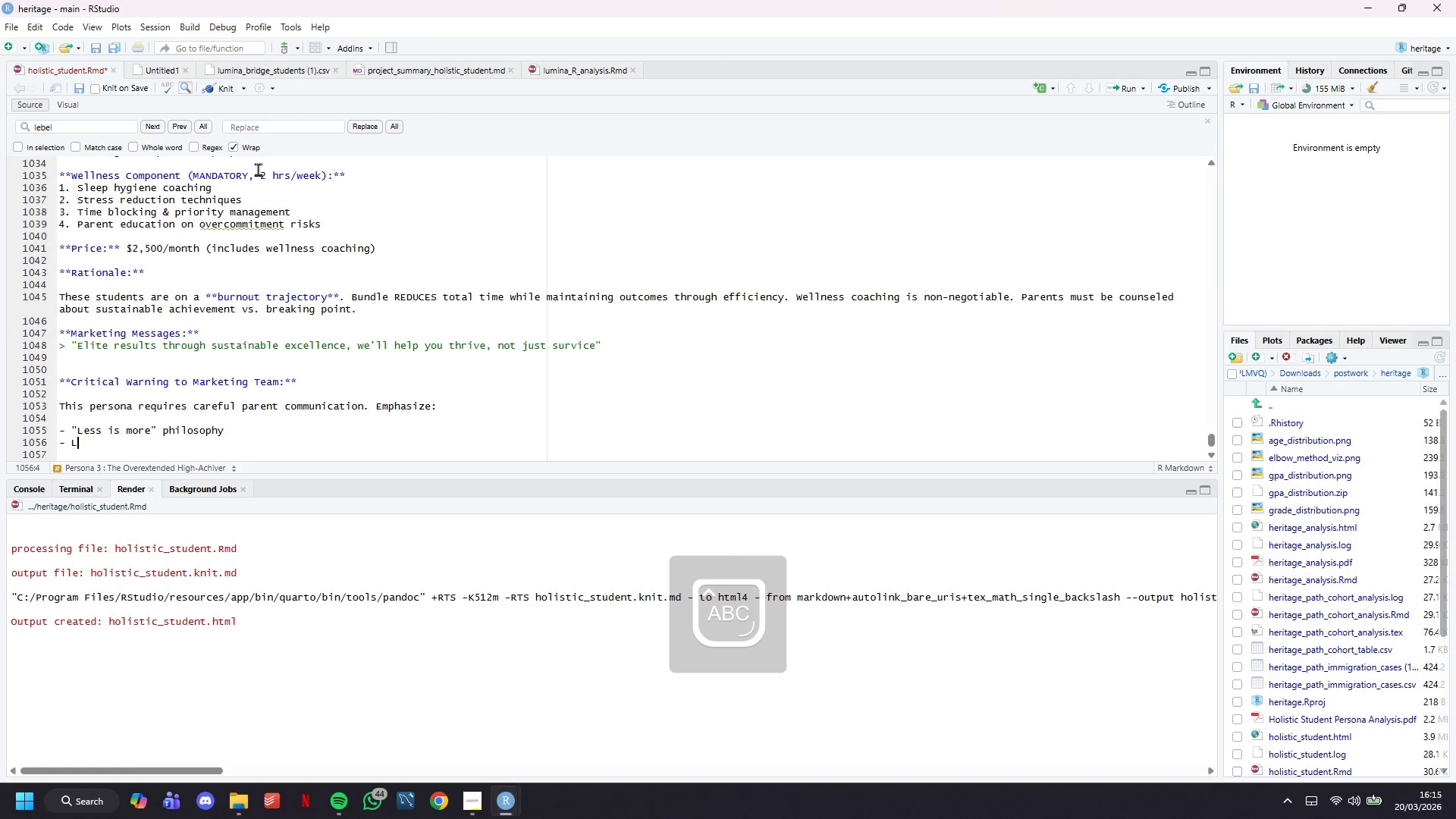 
key(L)
 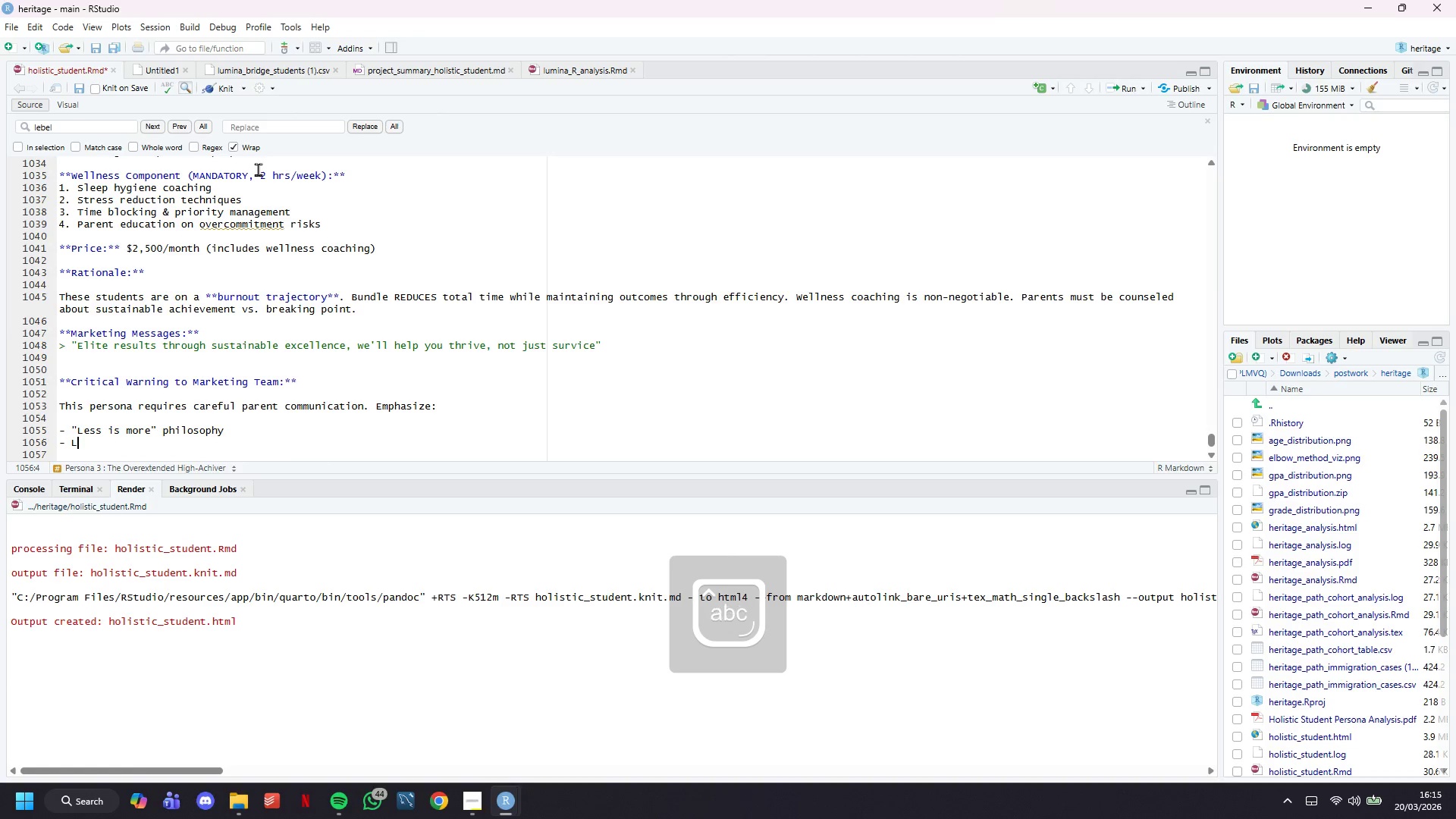 
key(CapsLock)
 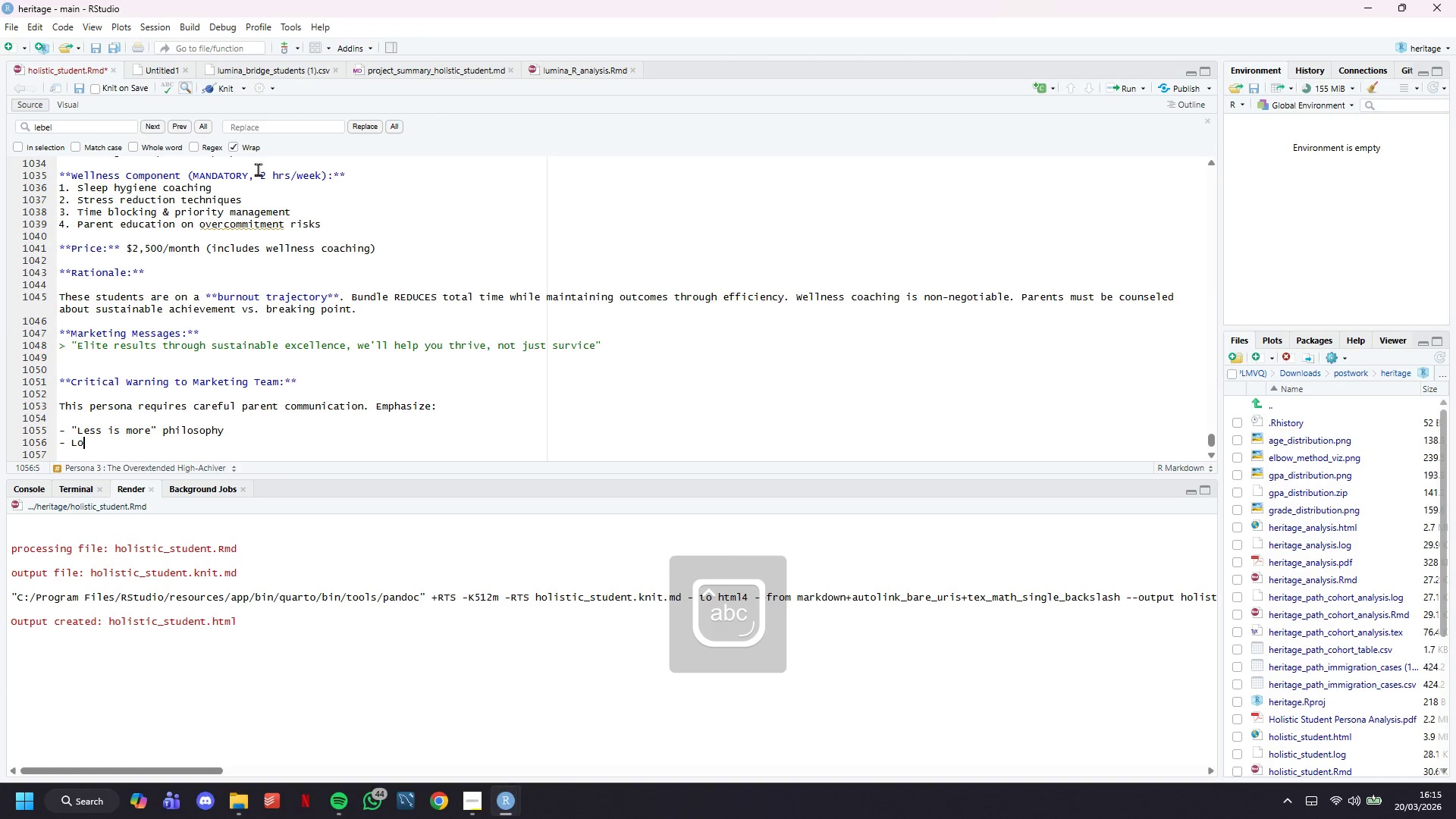 
key(O)
 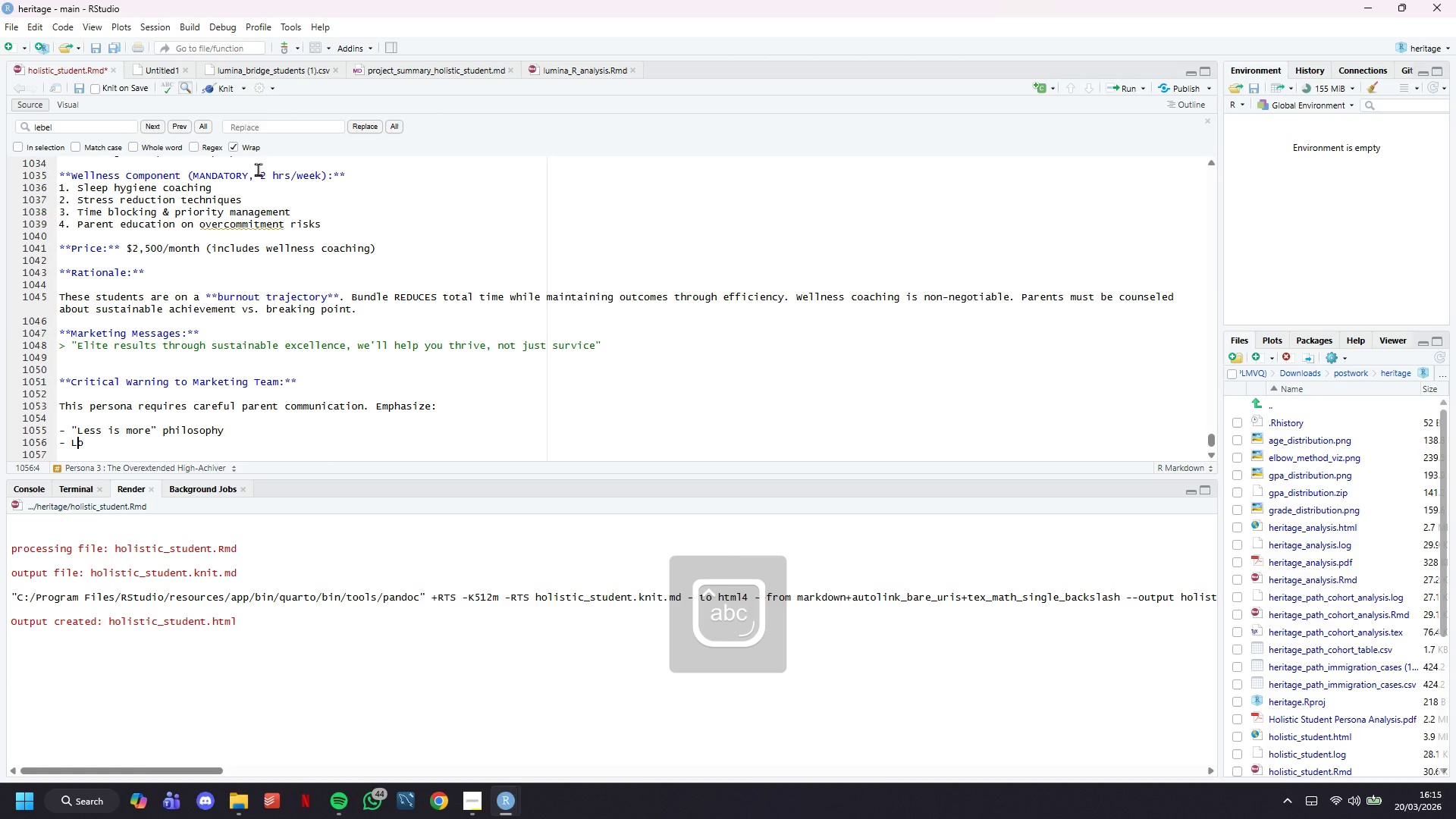 
key(ArrowLeft)
 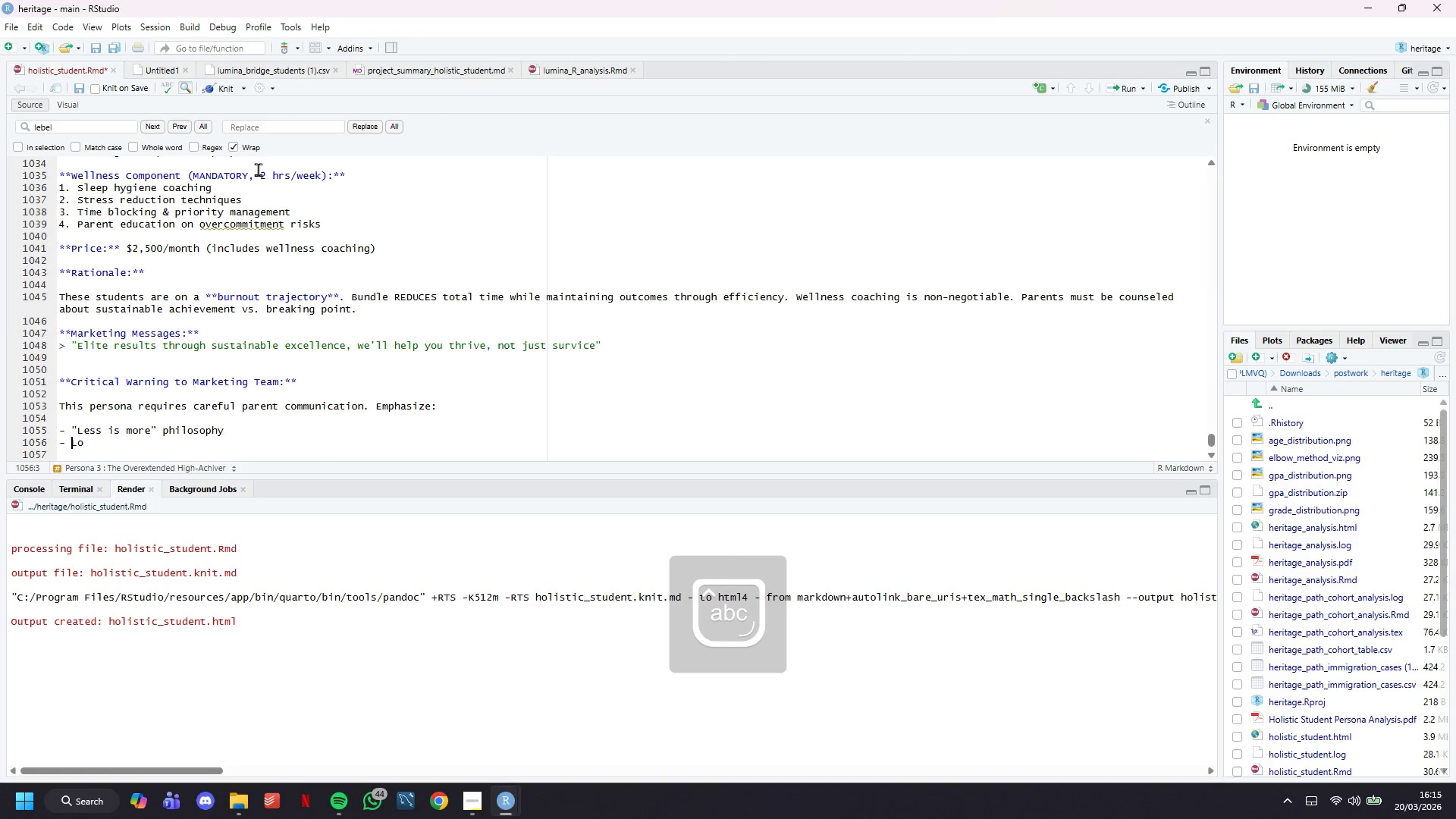 
key(ArrowLeft)
 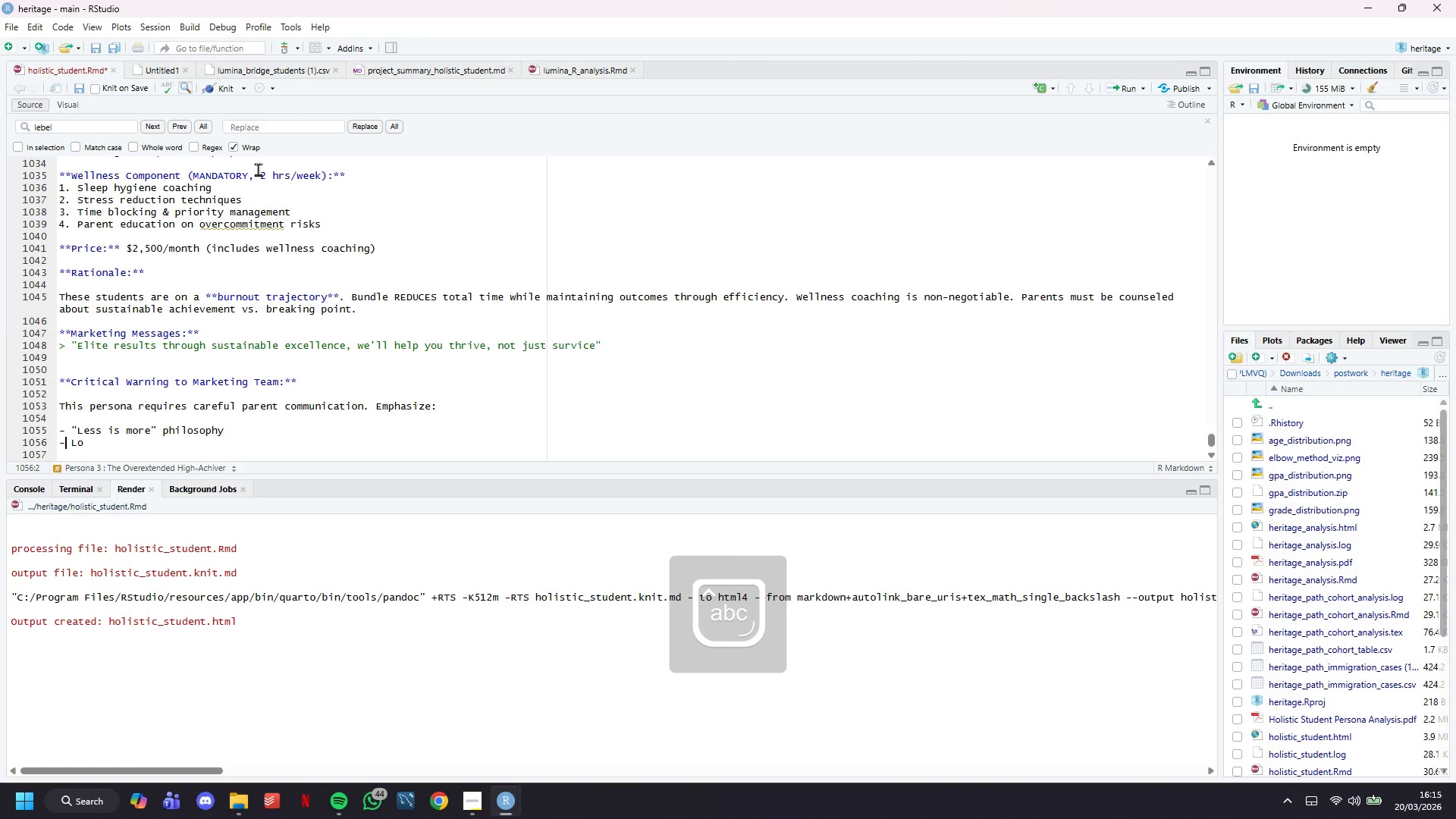 
key(ArrowLeft)
 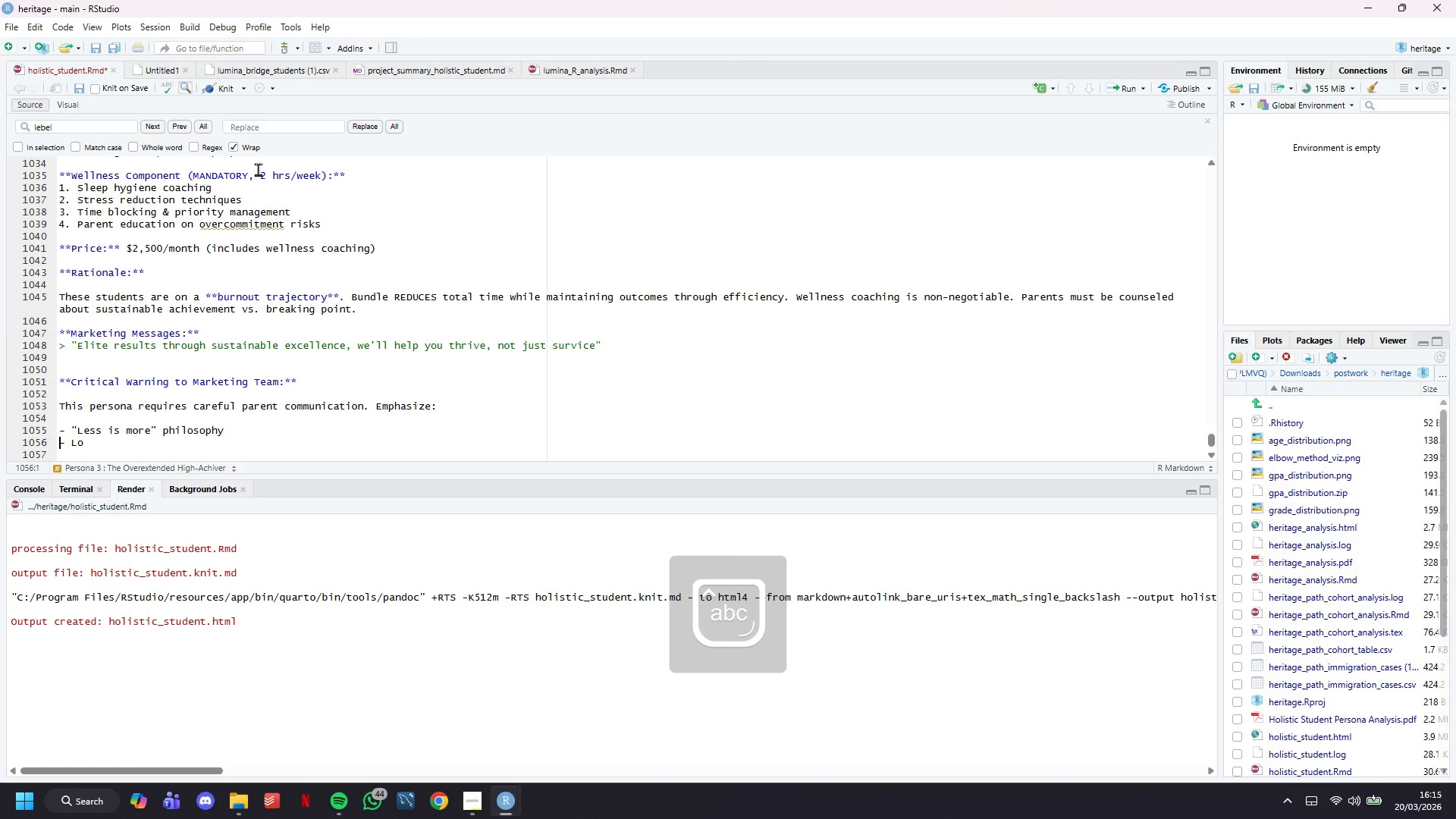 
key(ArrowLeft)
 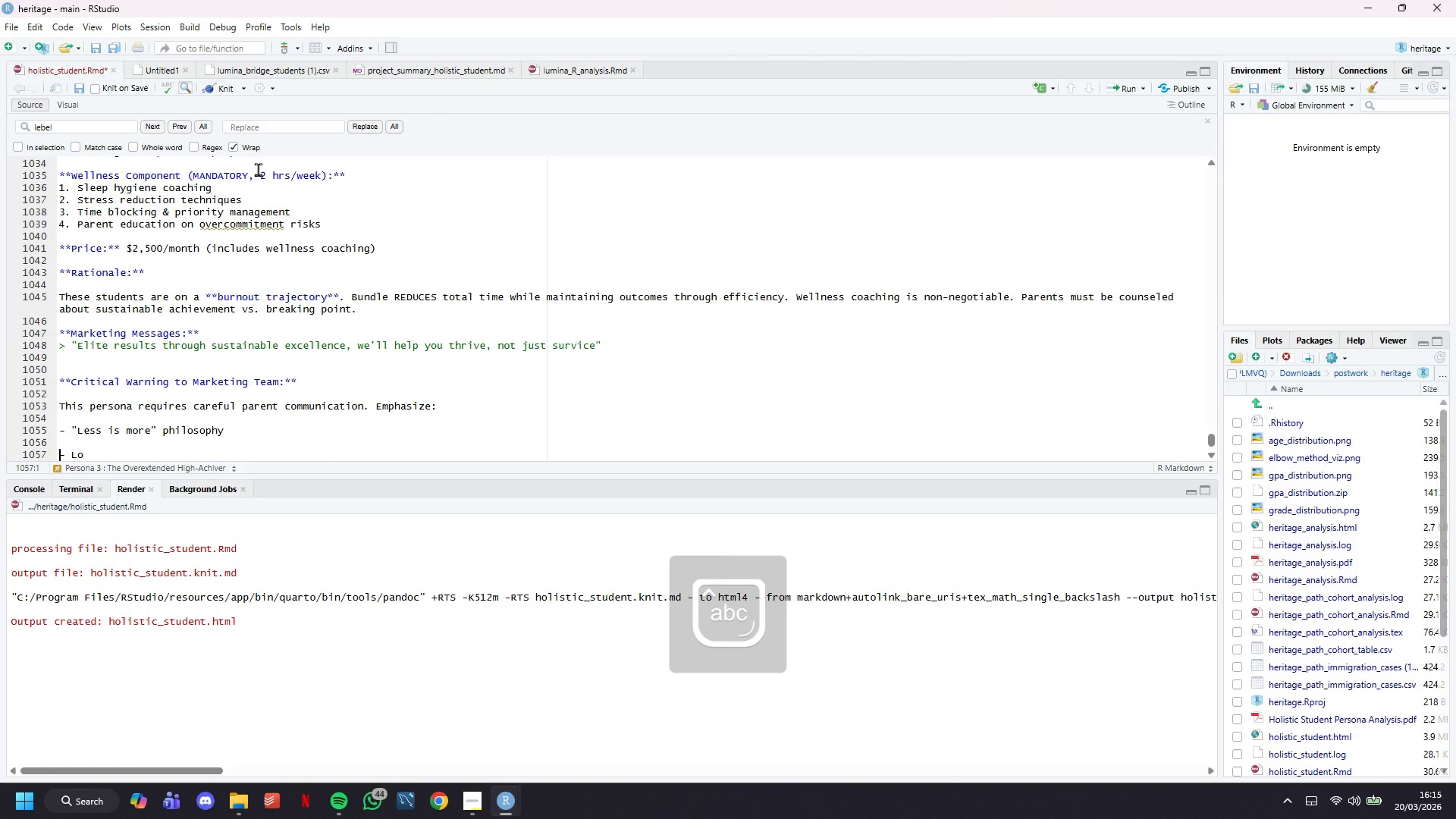 
key(Enter)
 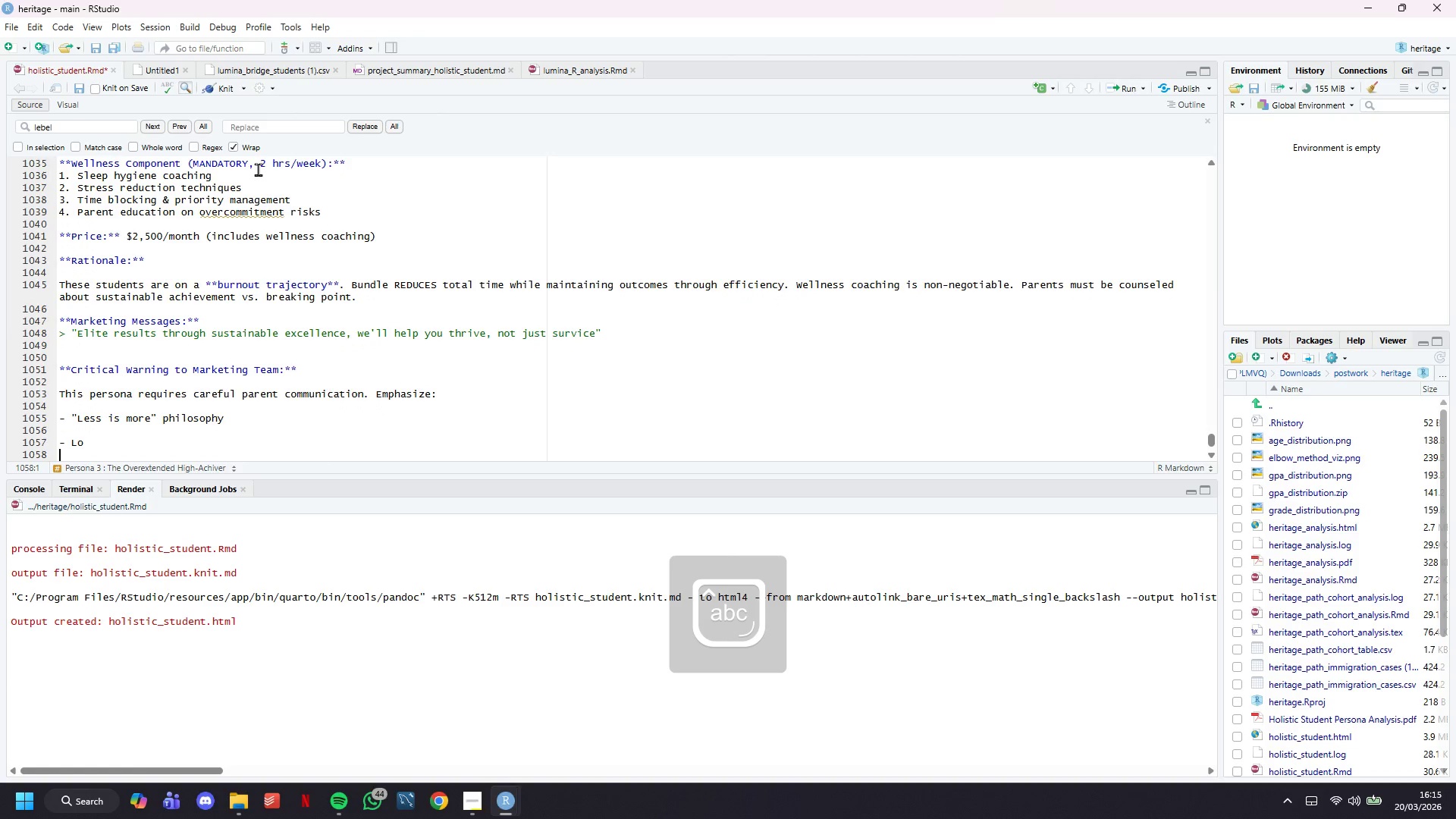 
key(ArrowDown)
 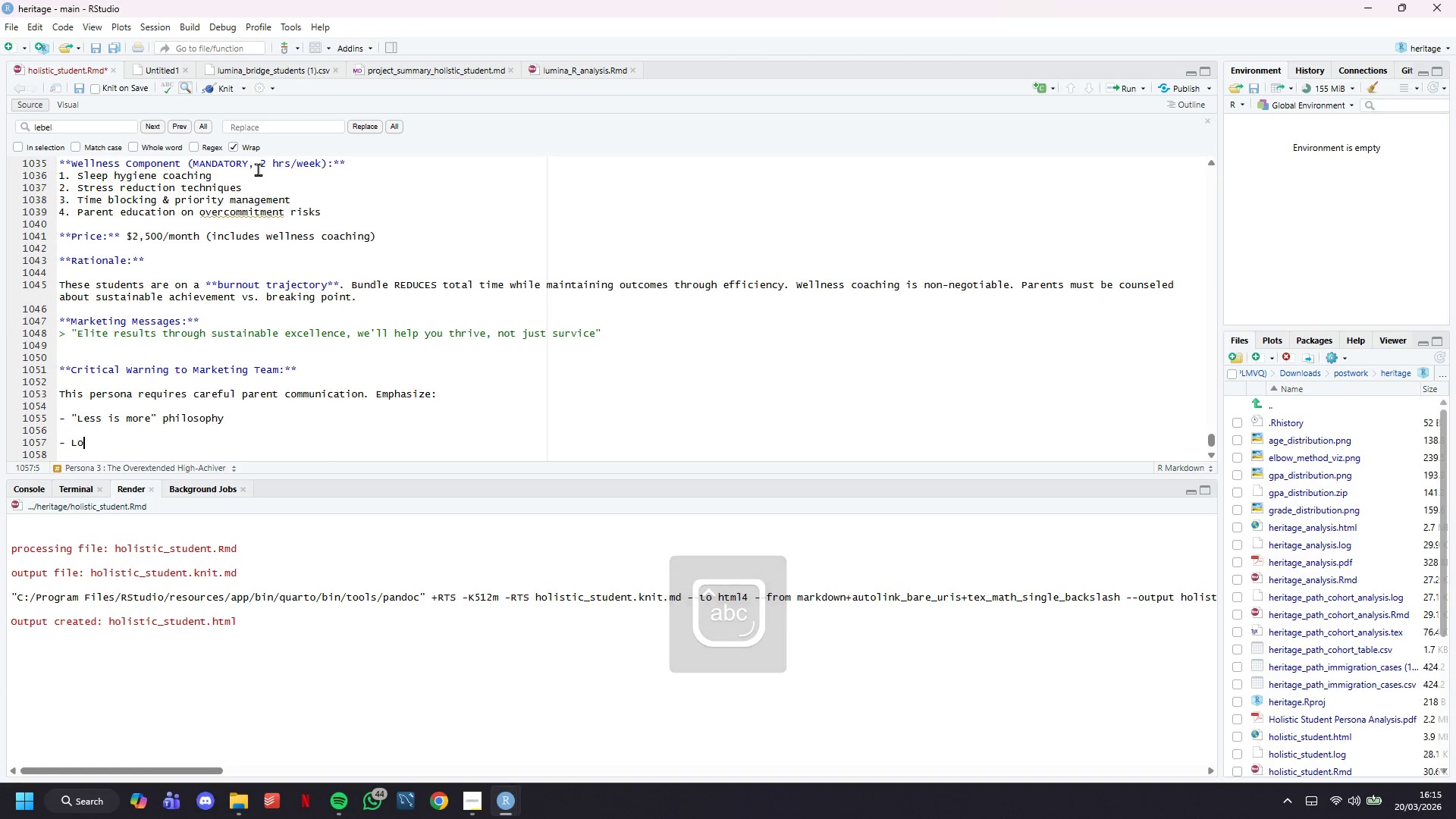 
key(ArrowLeft)
 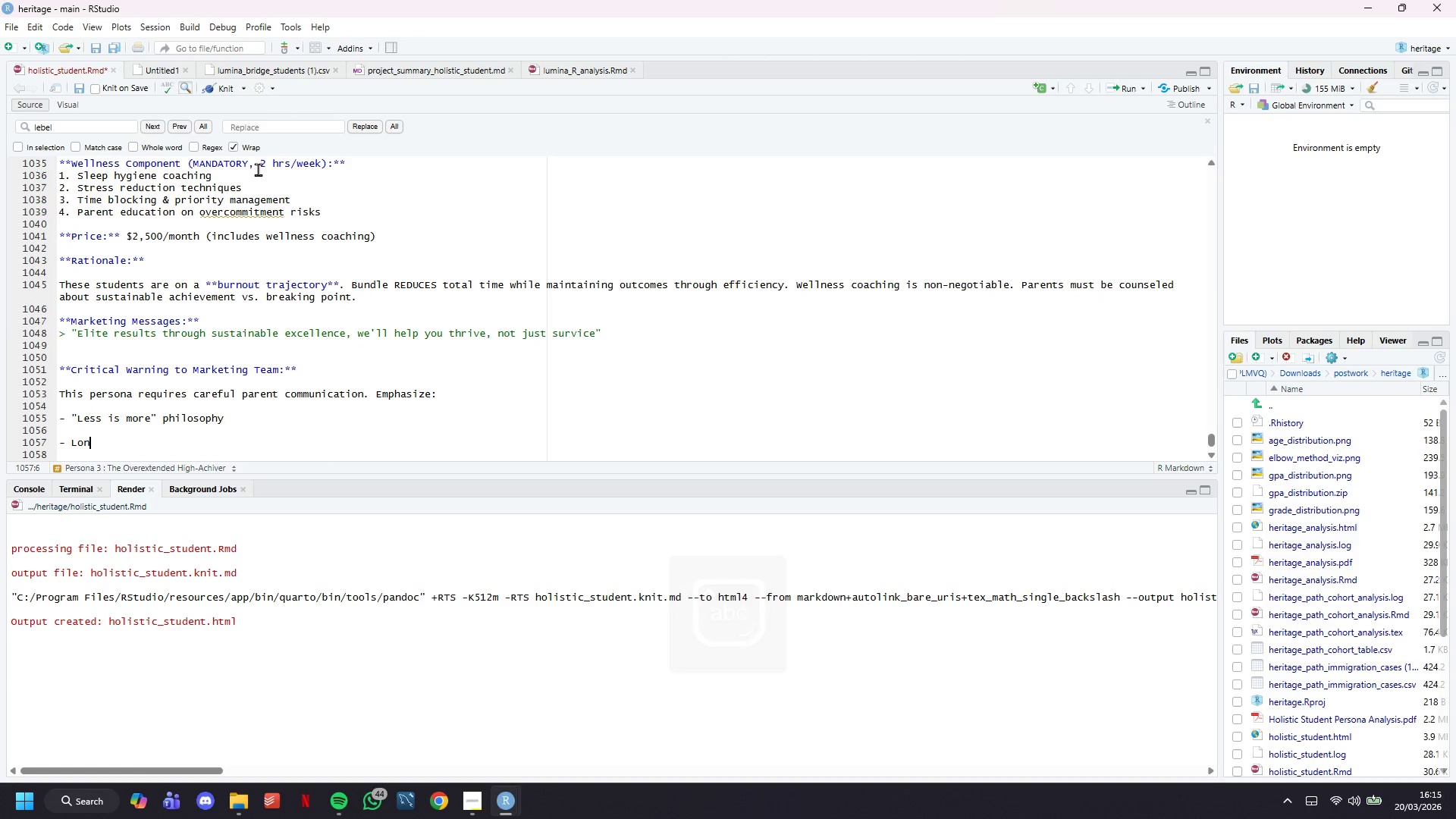 
type(ng term health over short-term gains)
key(Backspace)
type(-)
 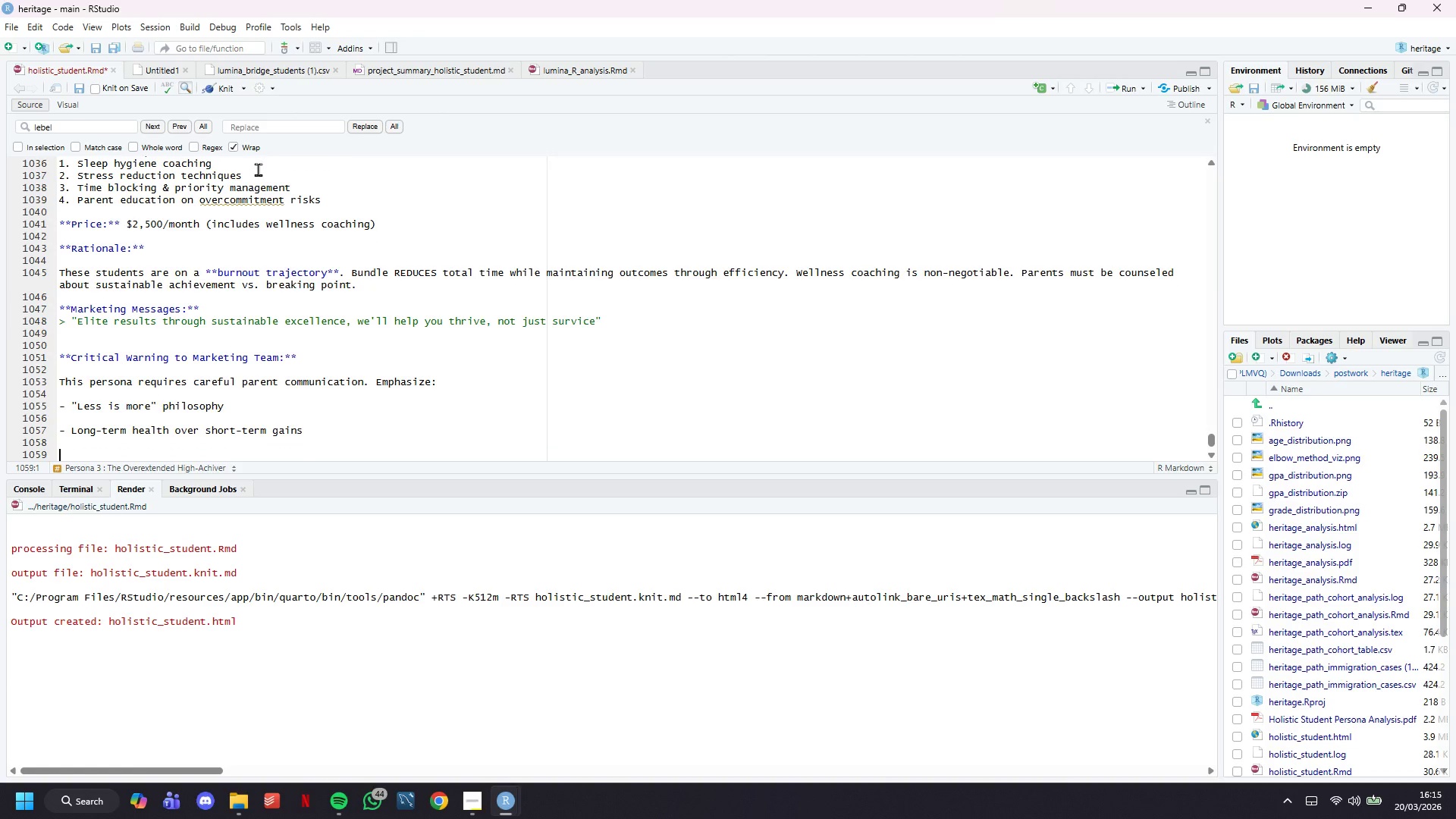 
hold_key(key=ArrowLeft, duration=1.45)
 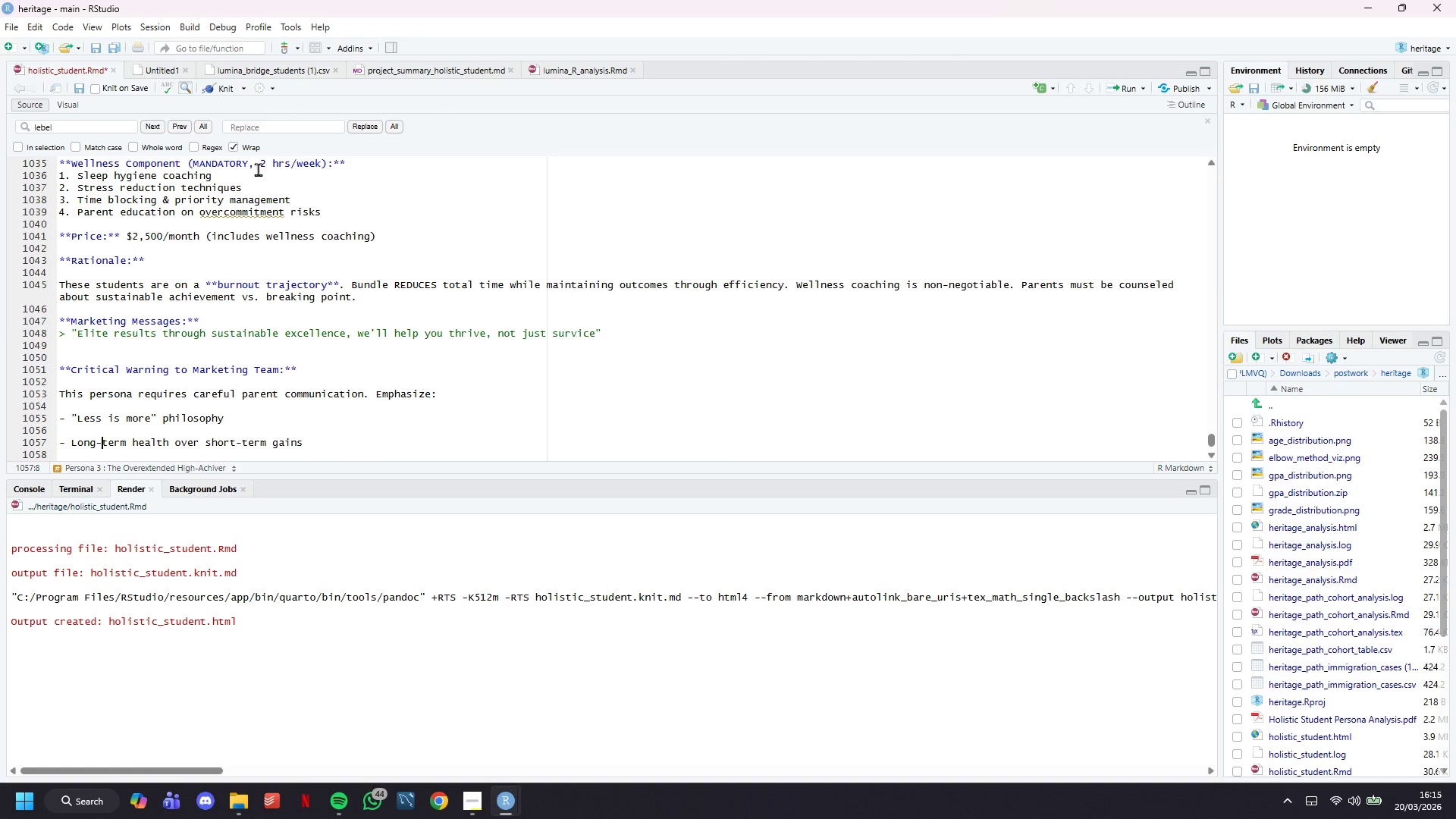 
key(ArrowDown)
 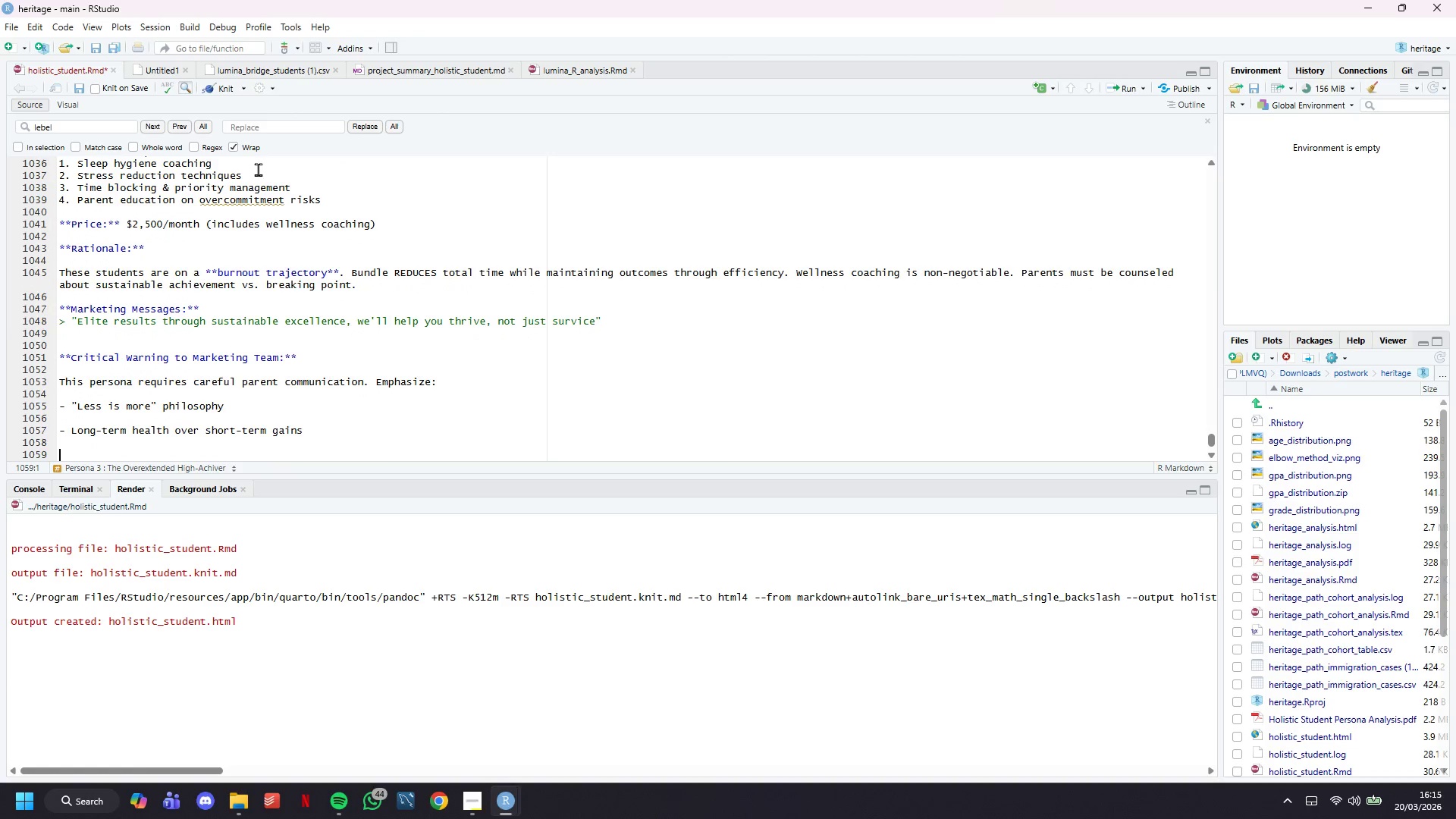 
key(Enter)
 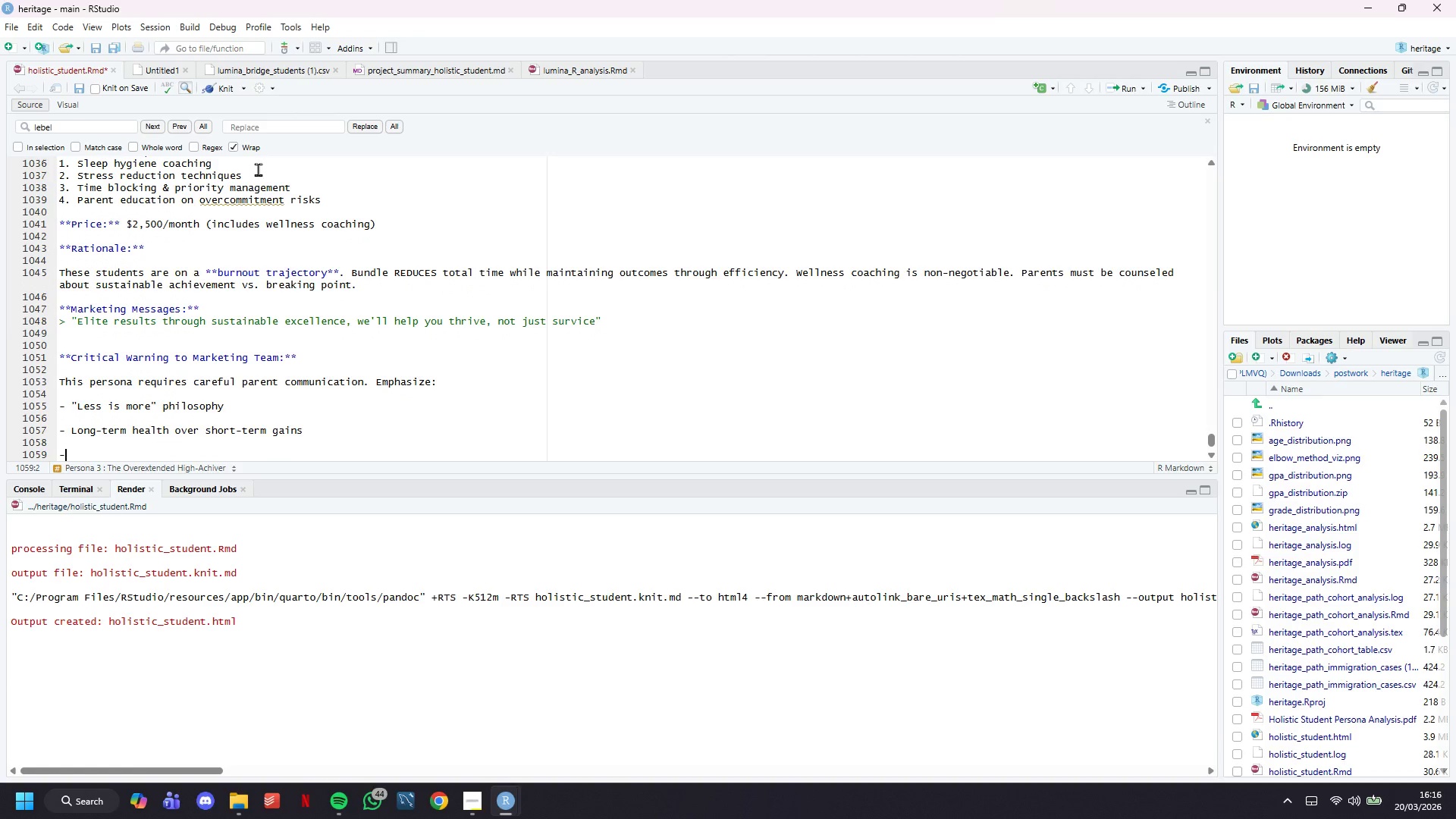 
type(- Risk of dropout/breakdown without inter)
 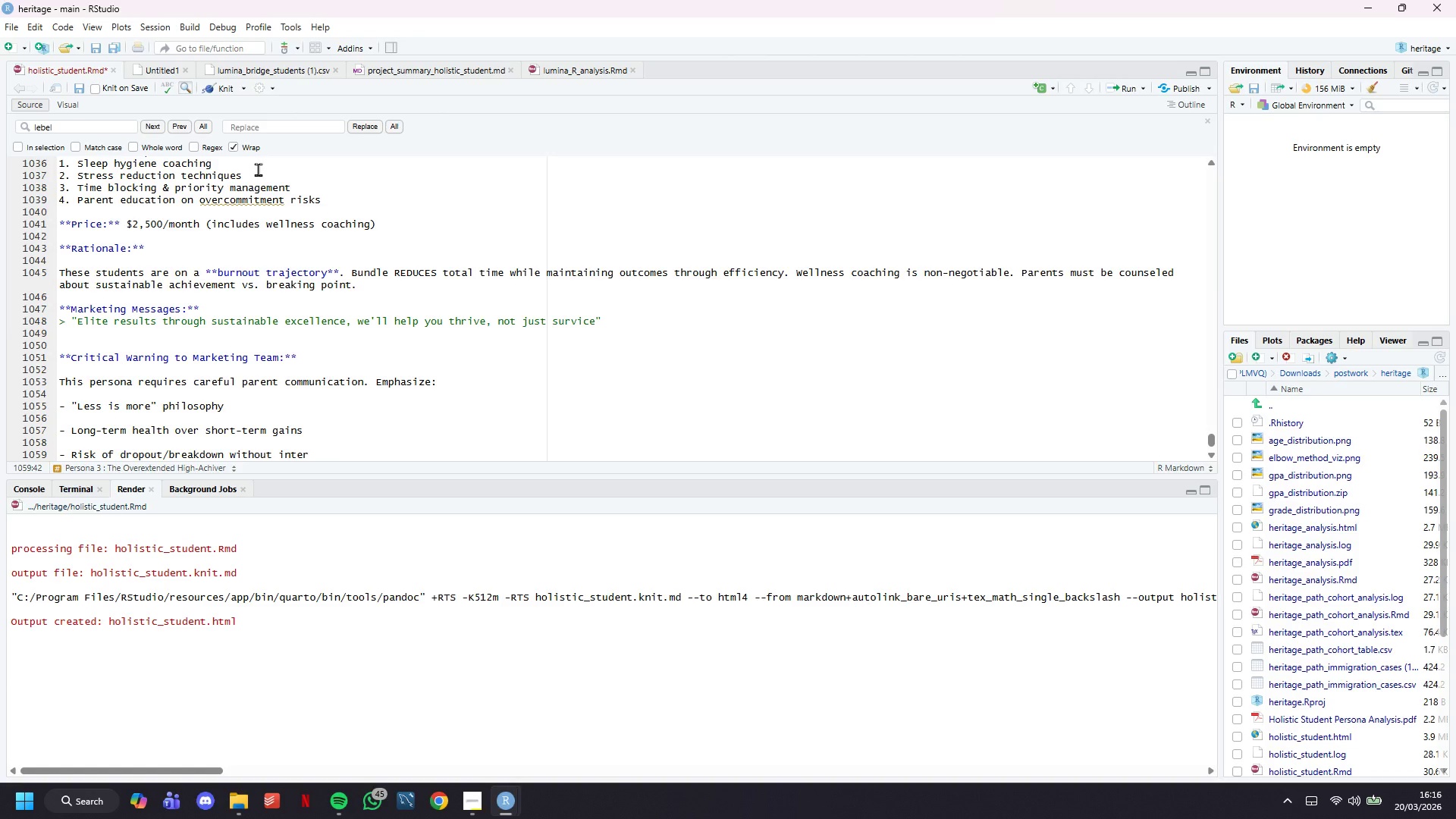 
wait(9.61)
 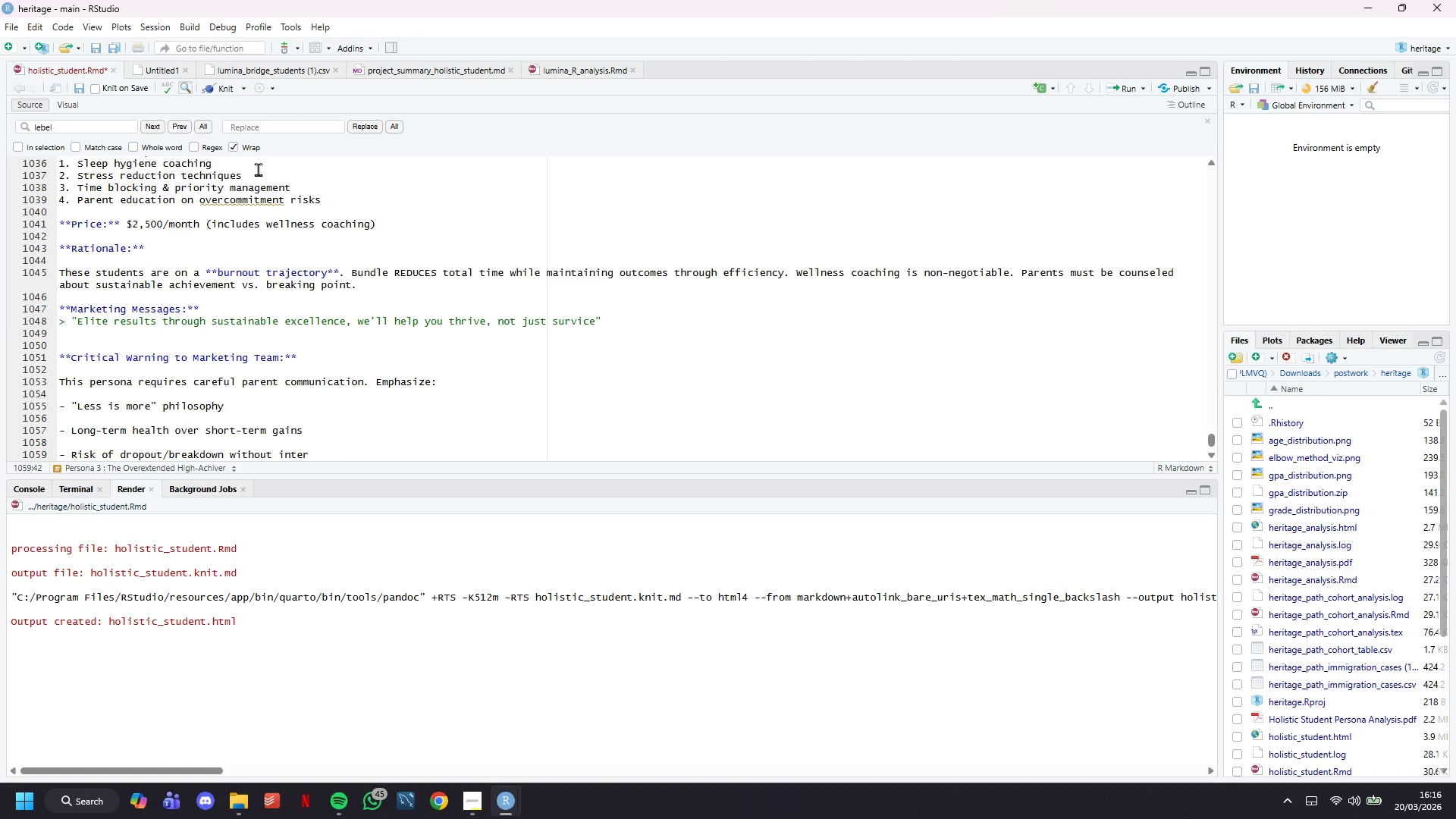 
type(vention)
 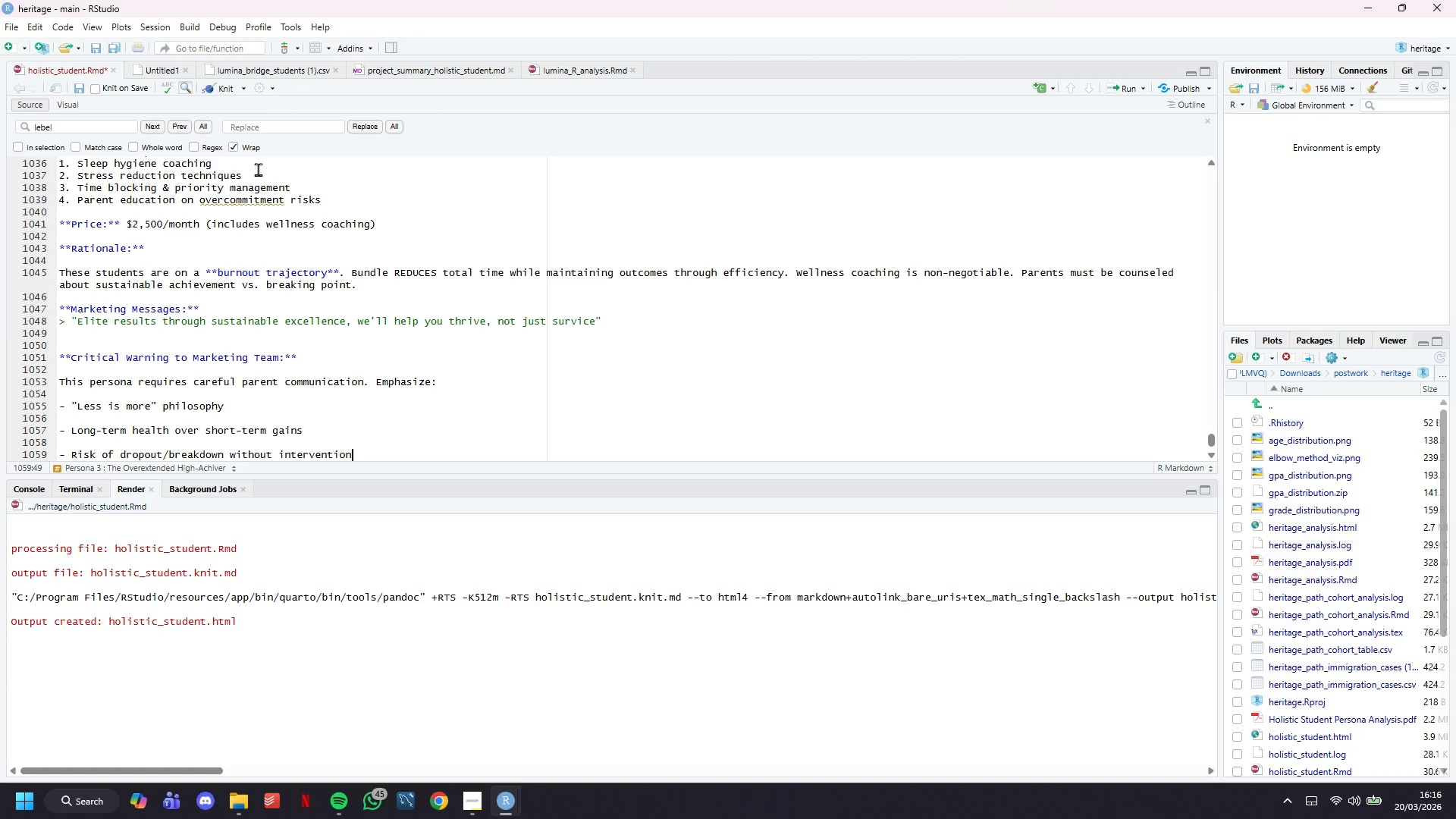 
hold_key(key=ArrowDown, duration=0.8)
 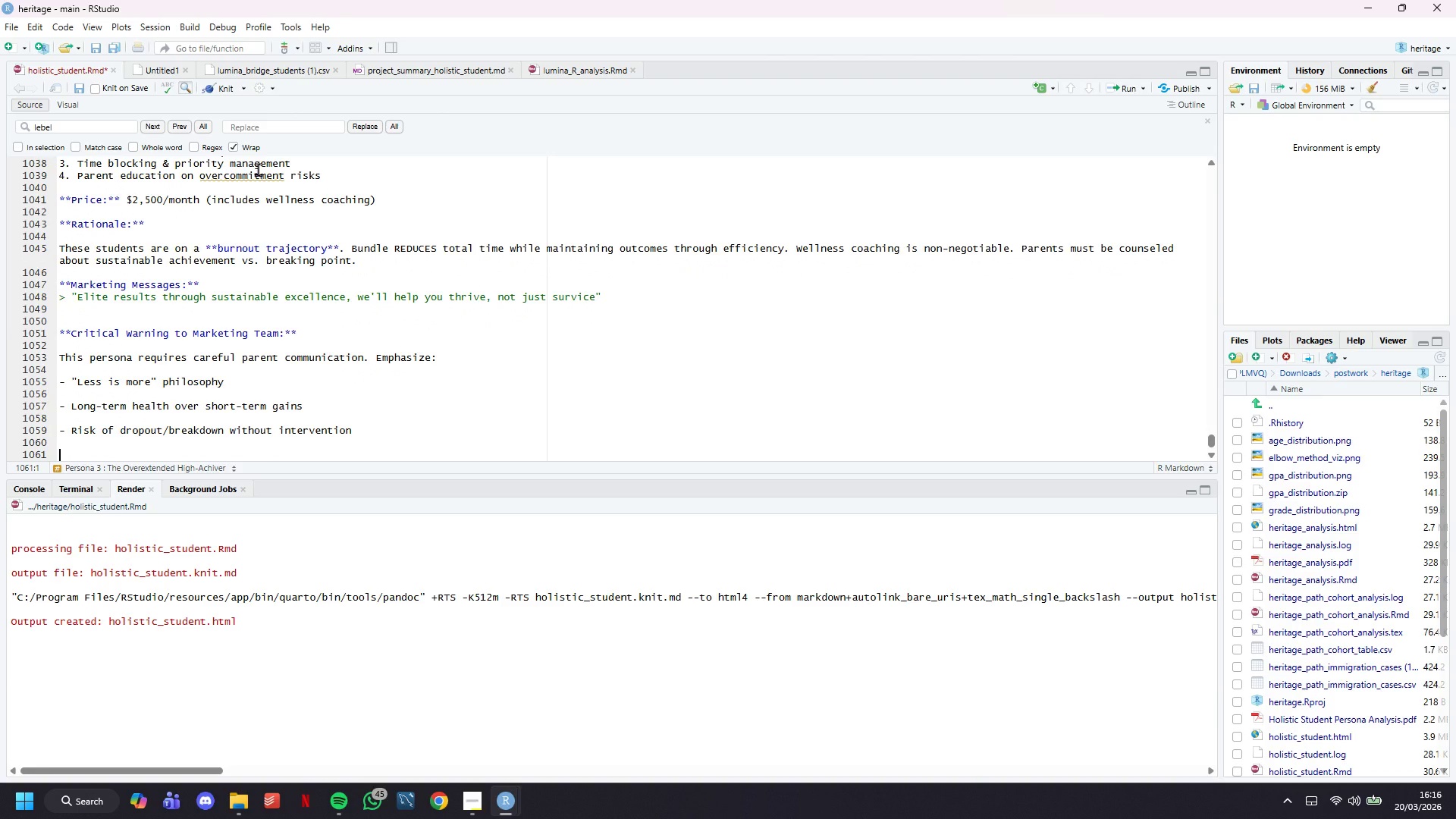 
key(Enter)
 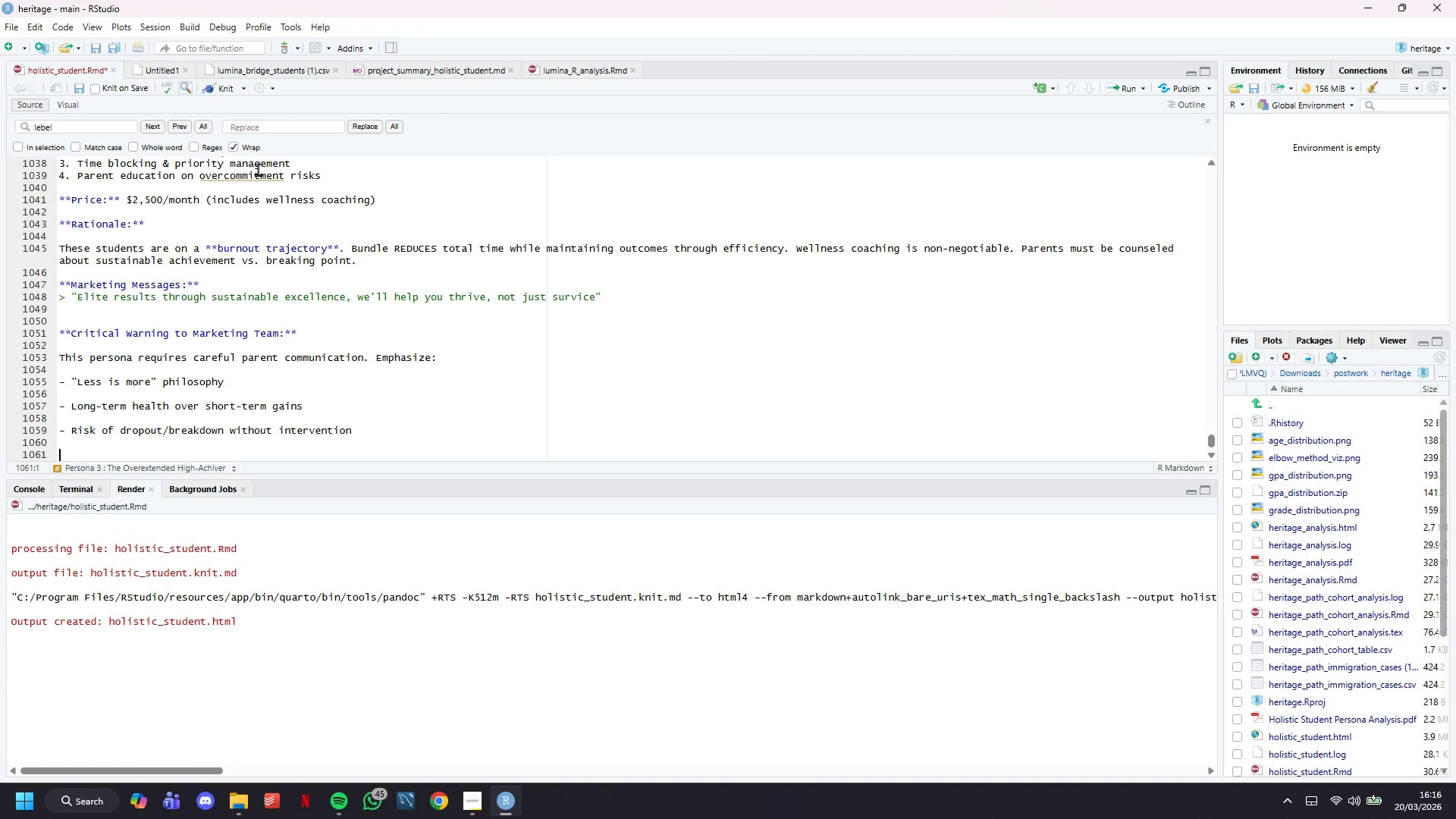 
key(Minus)
 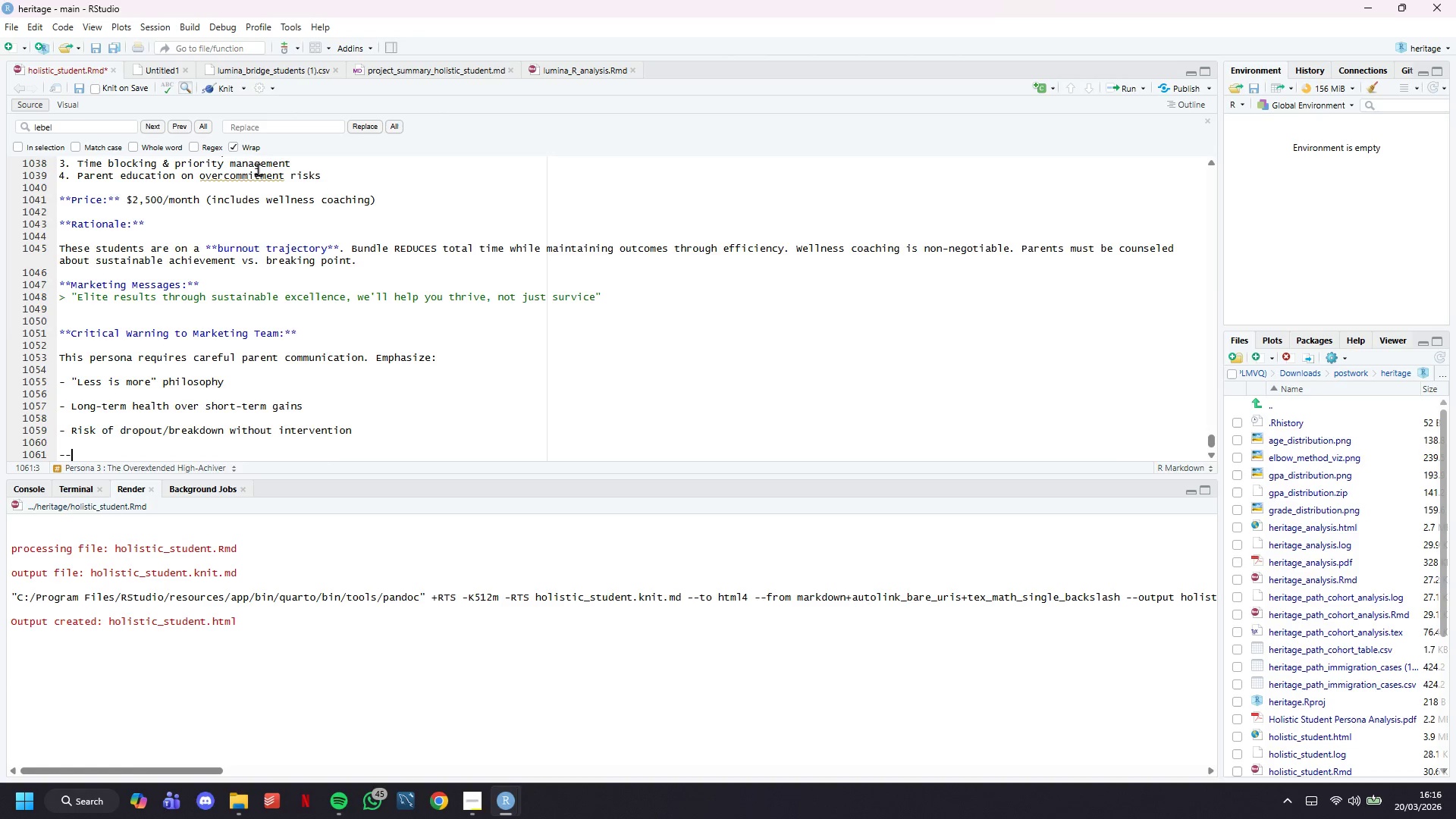 
key(Minus)
 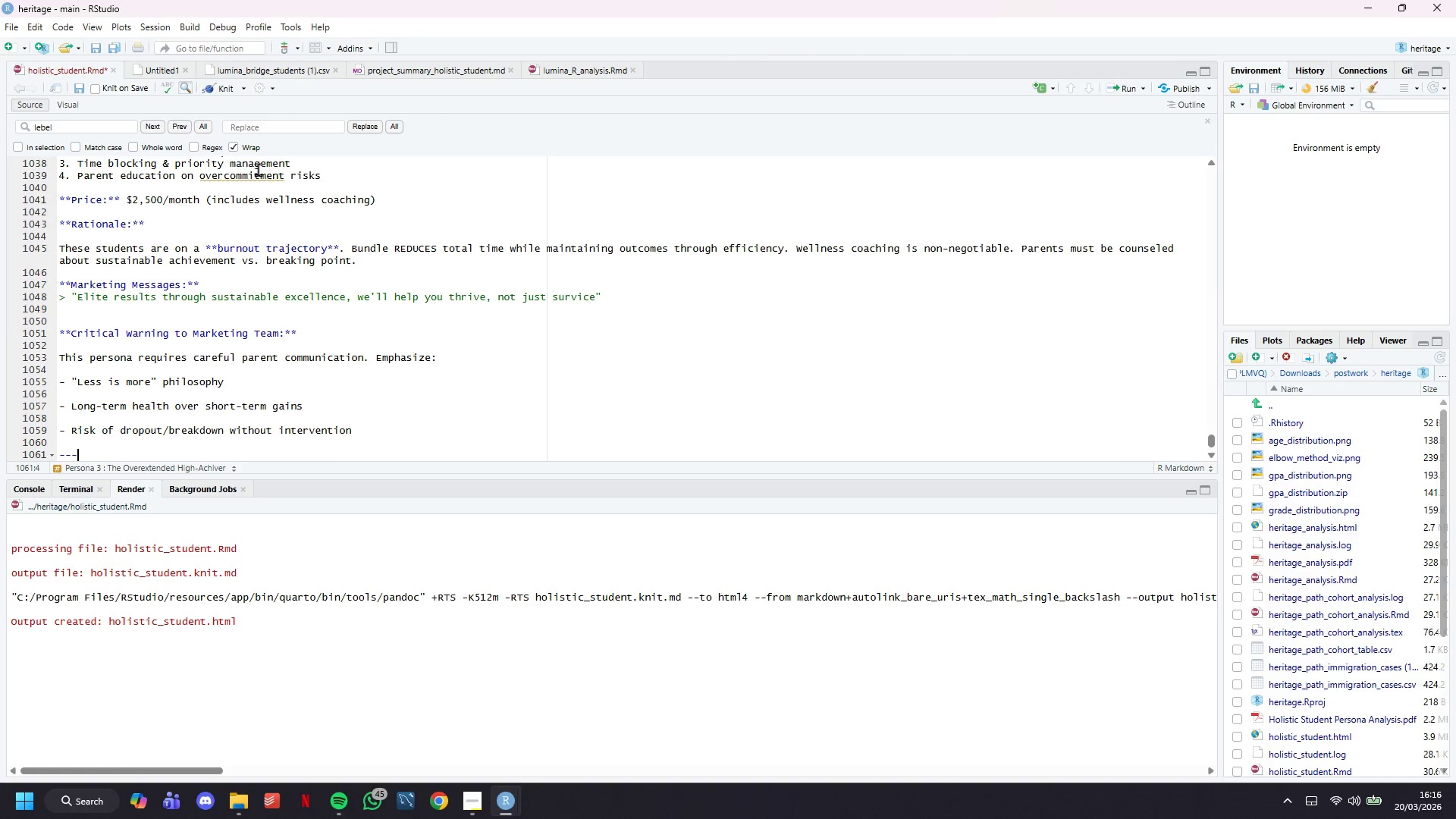 
key(Minus)
 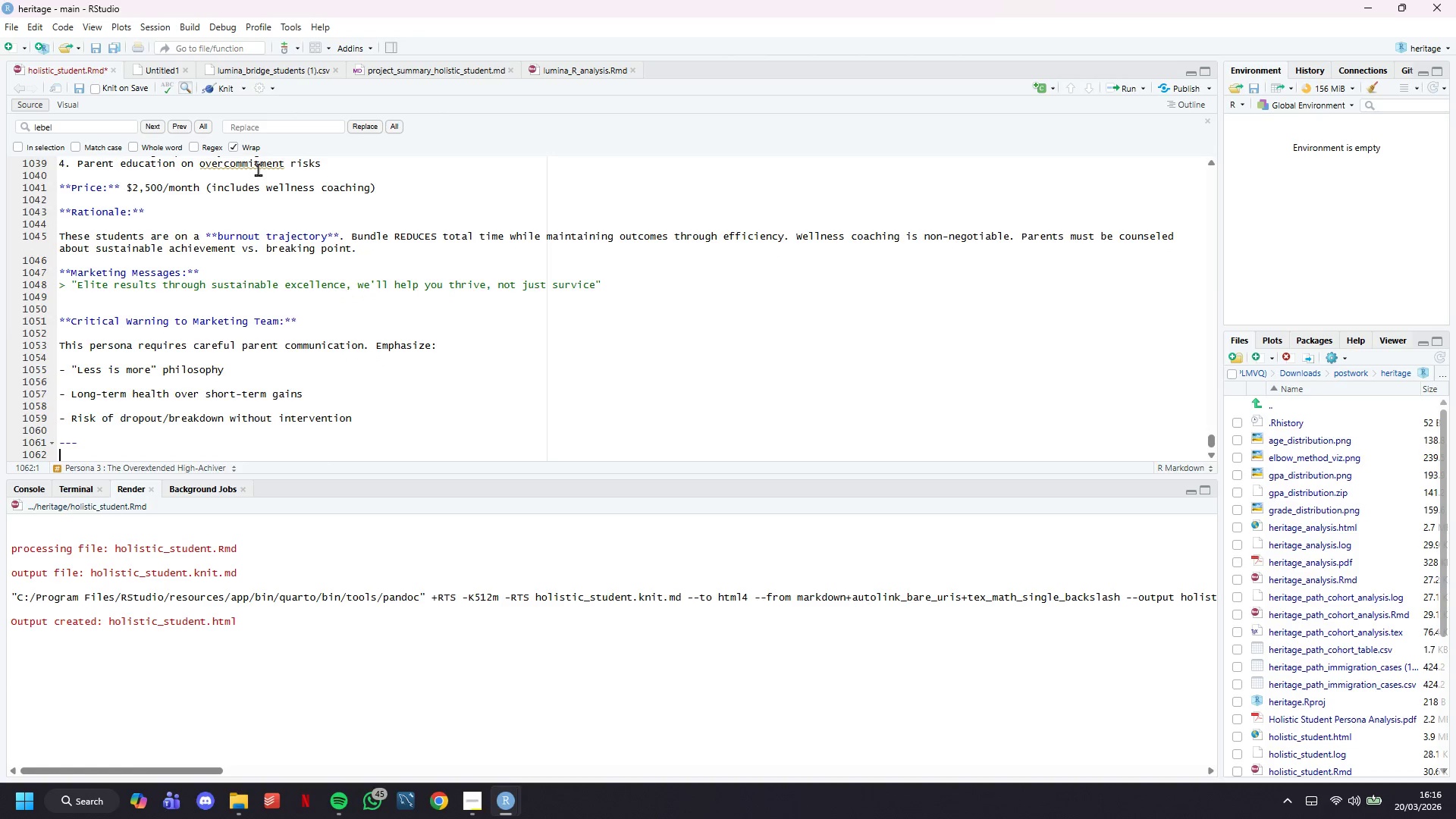 
key(Enter)
 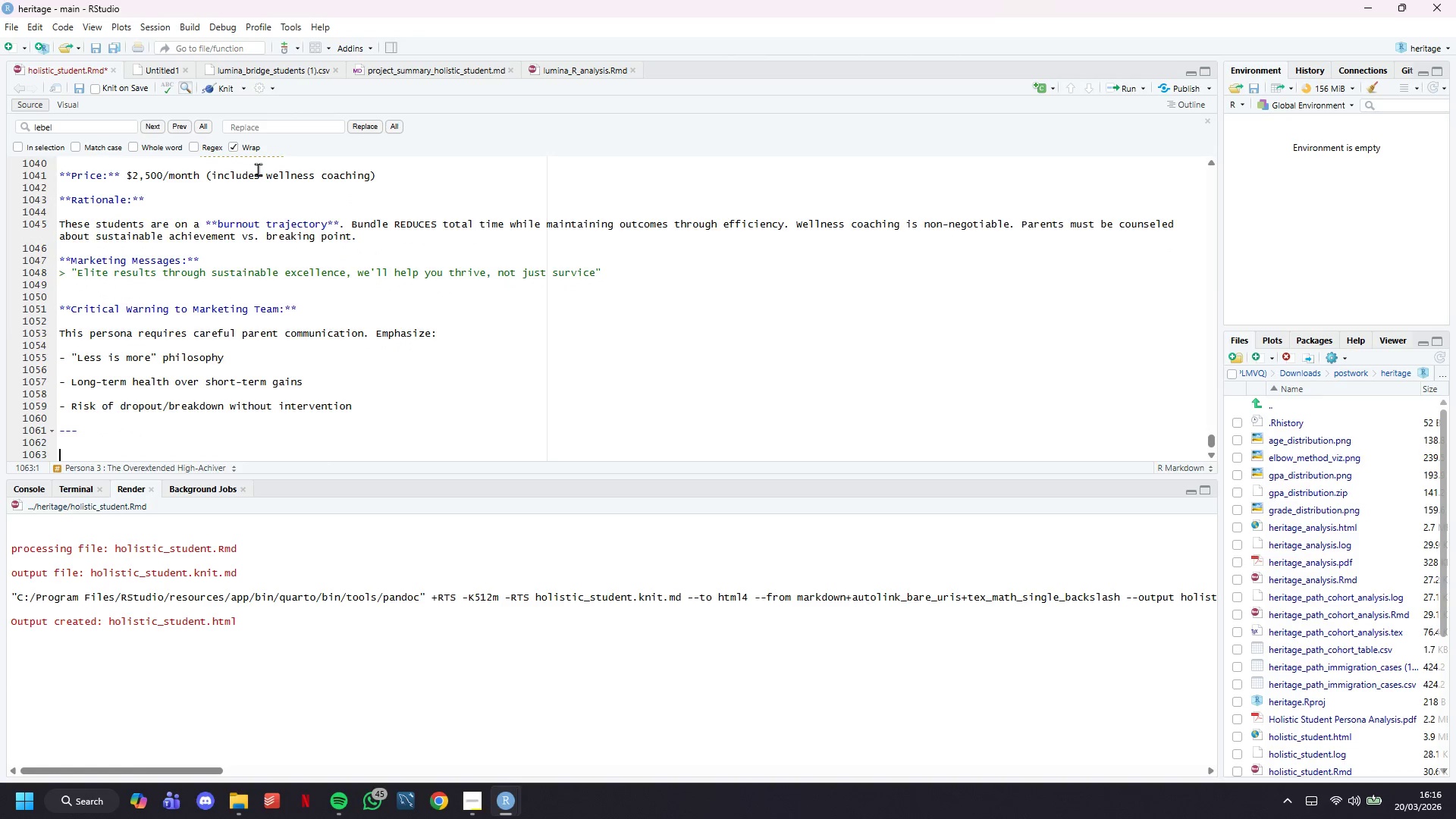 
key(Enter)
 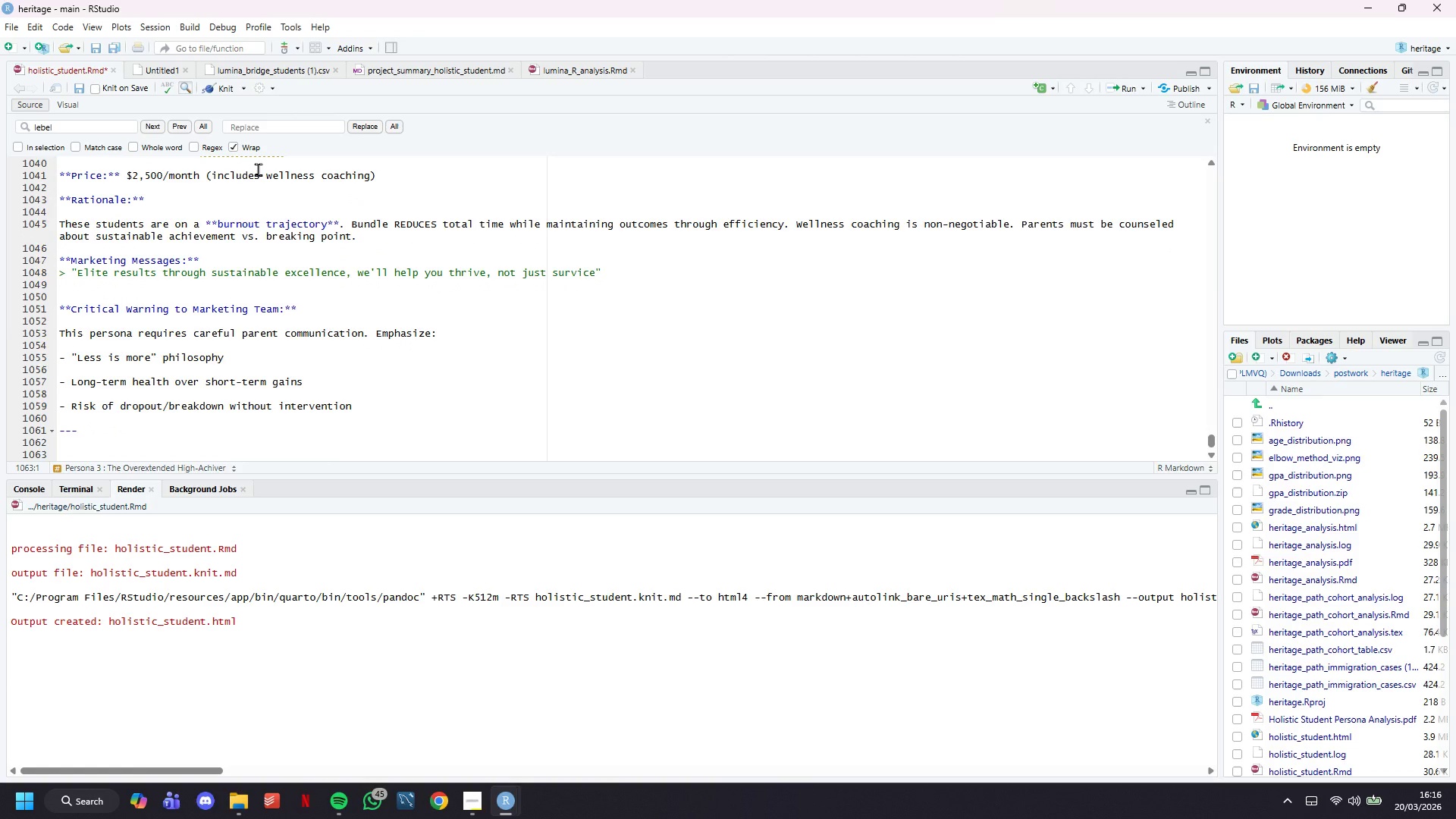 
wait(6.09)
 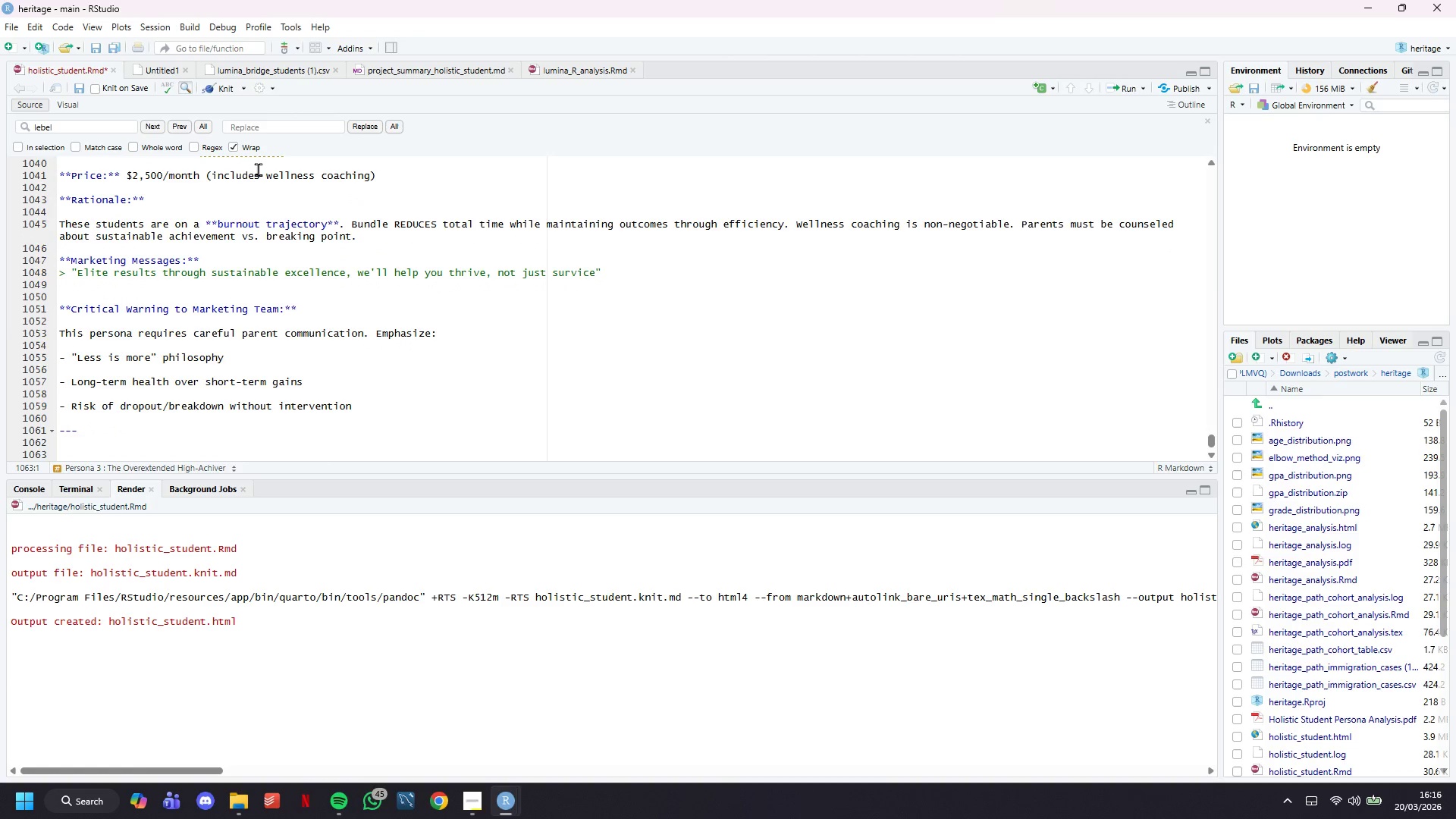 
scroll: coordinate [335, 306], scroll_direction: down, amount: 12.0
 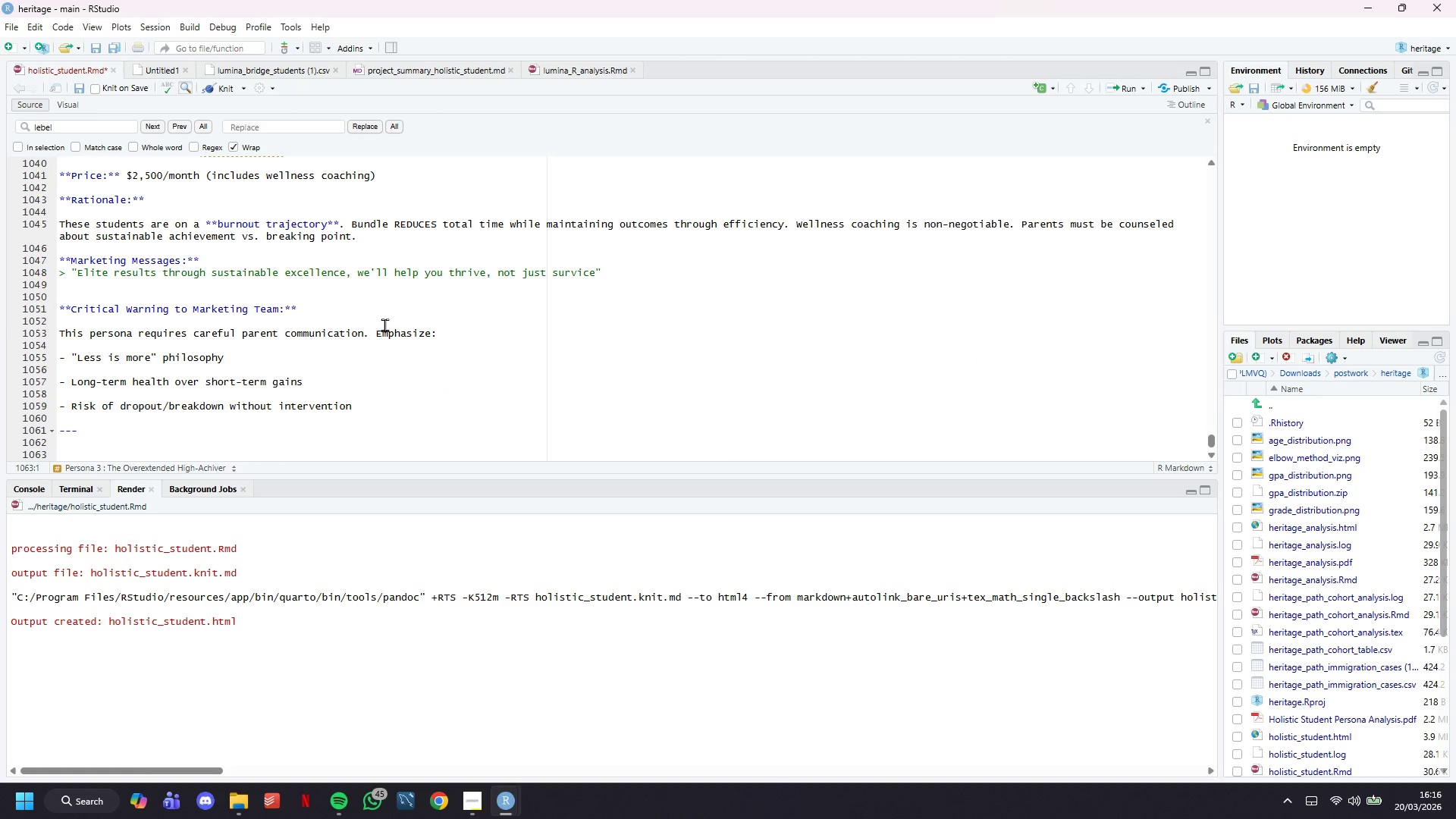 
wait(11.06)
 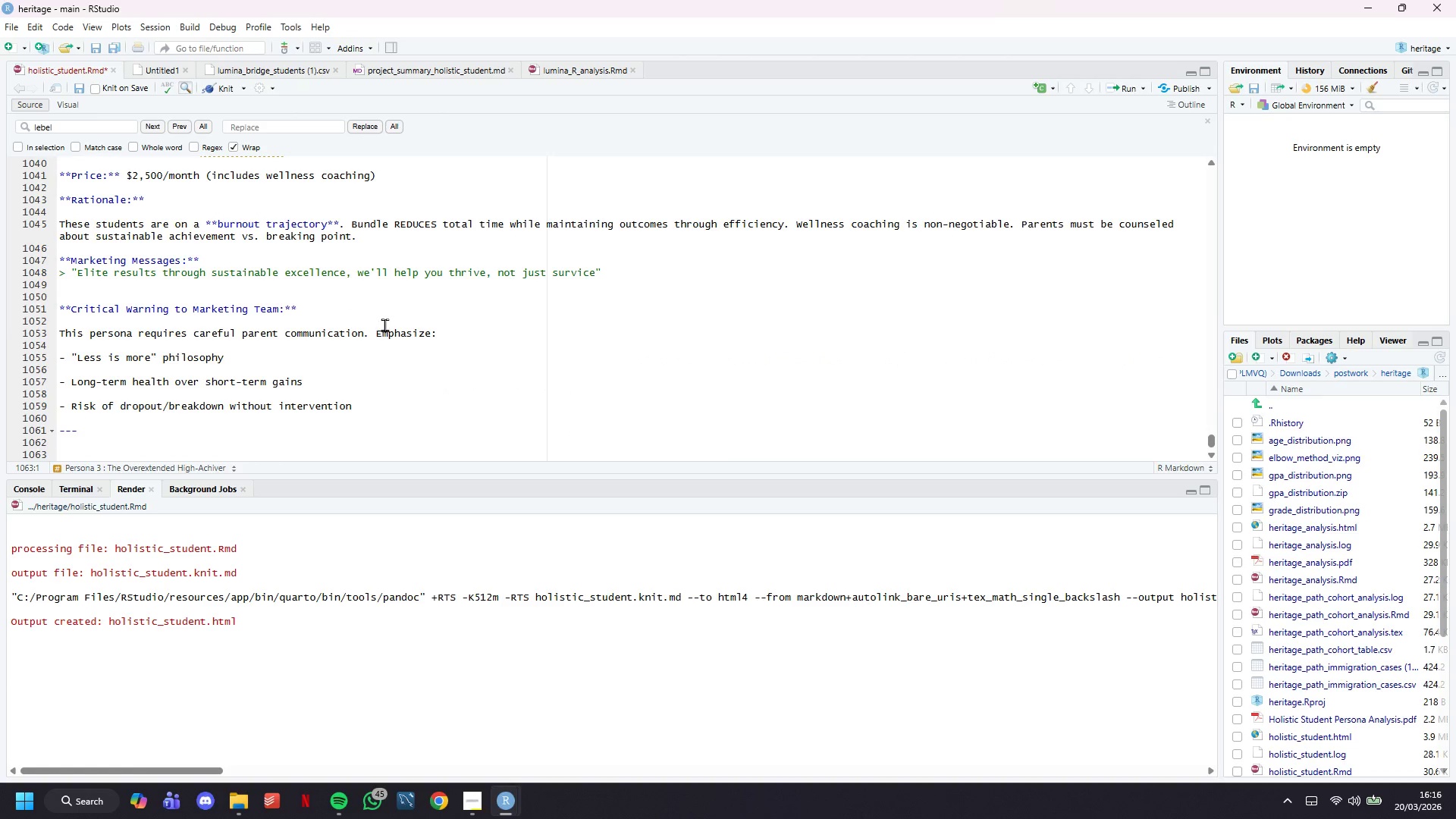 
scroll: coordinate [394, 330], scroll_direction: down, amount: 4.0
 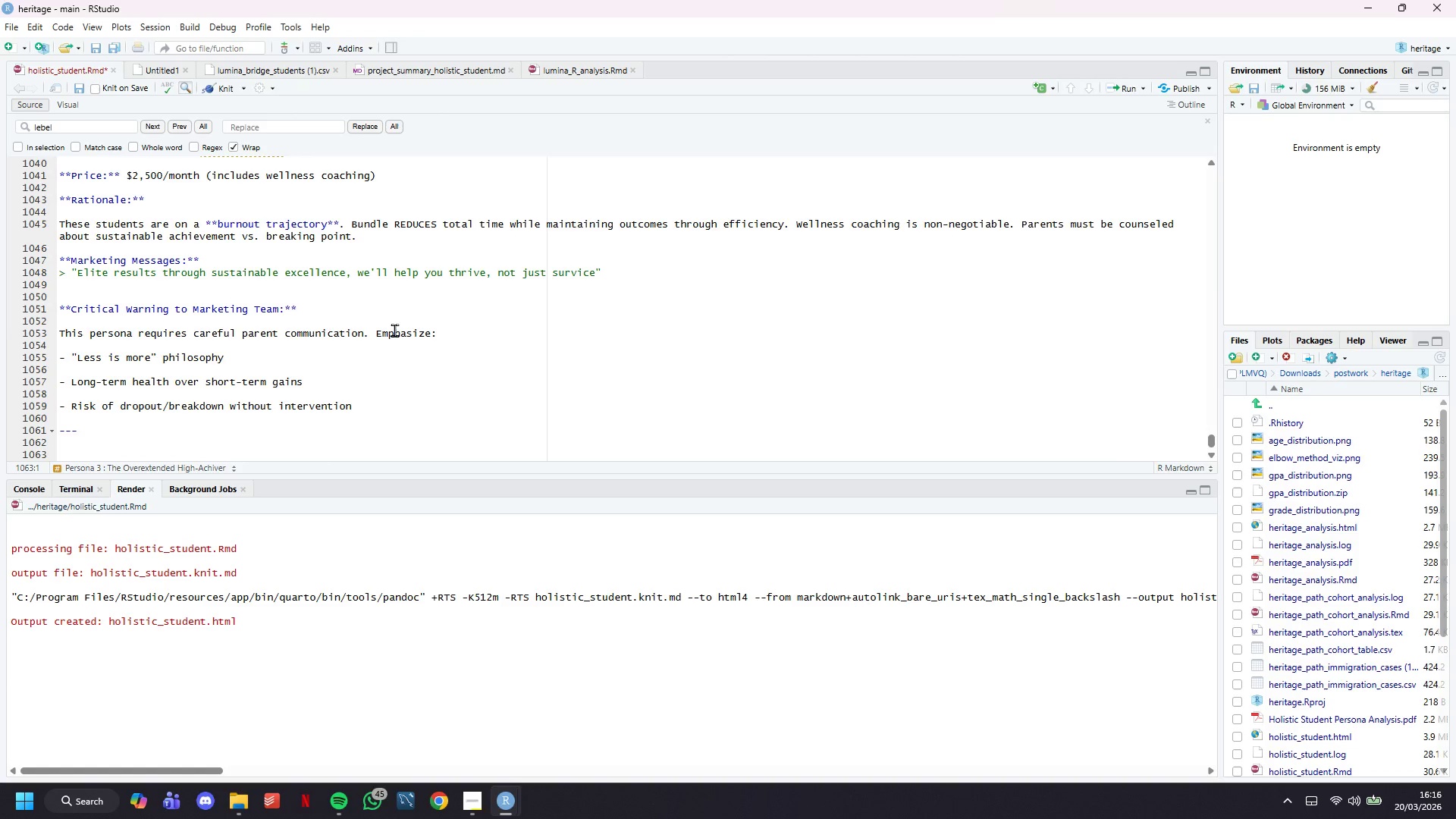 
wait(15.52)
 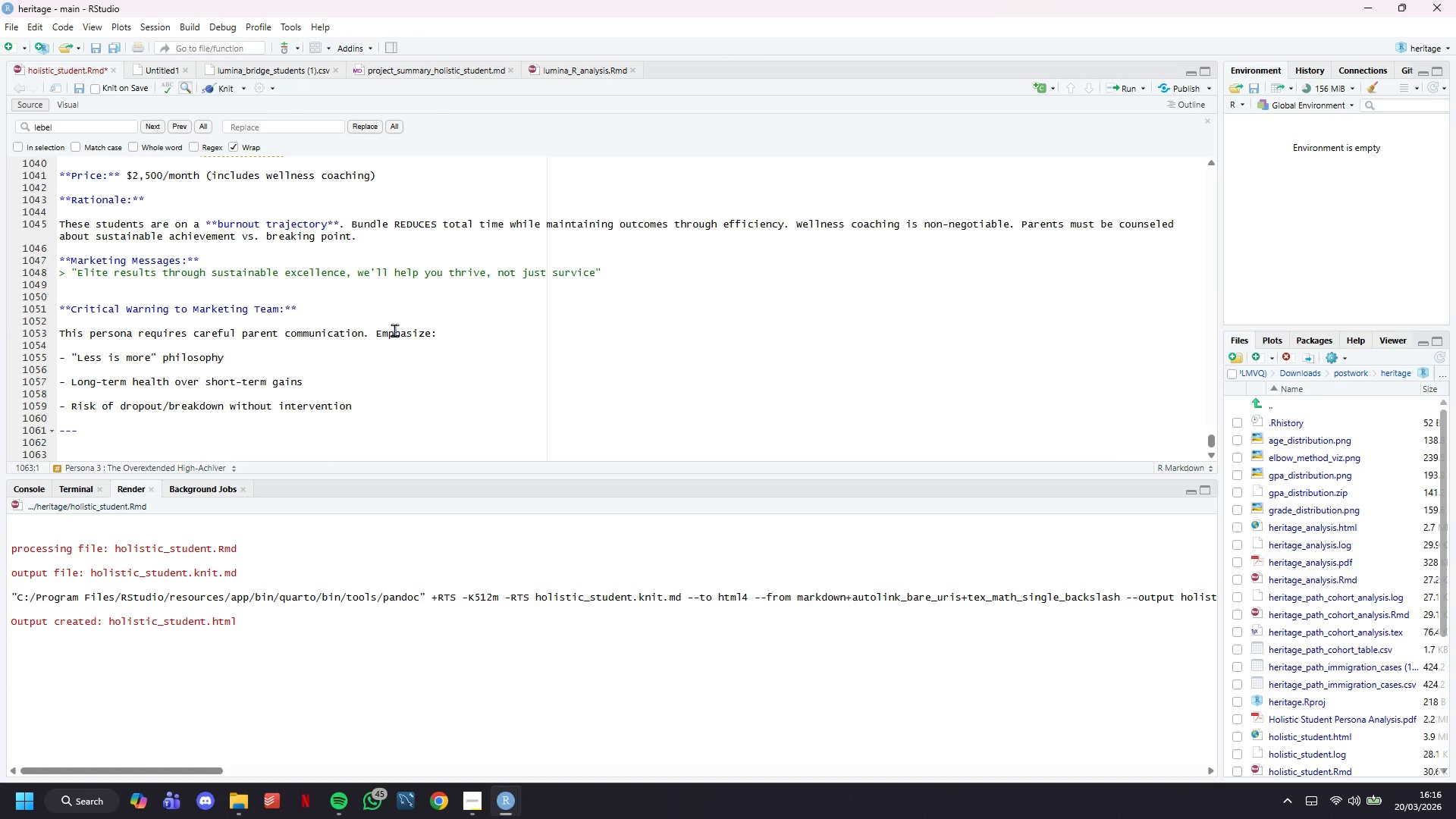 
scroll: coordinate [394, 330], scroll_direction: down, amount: 4.0
 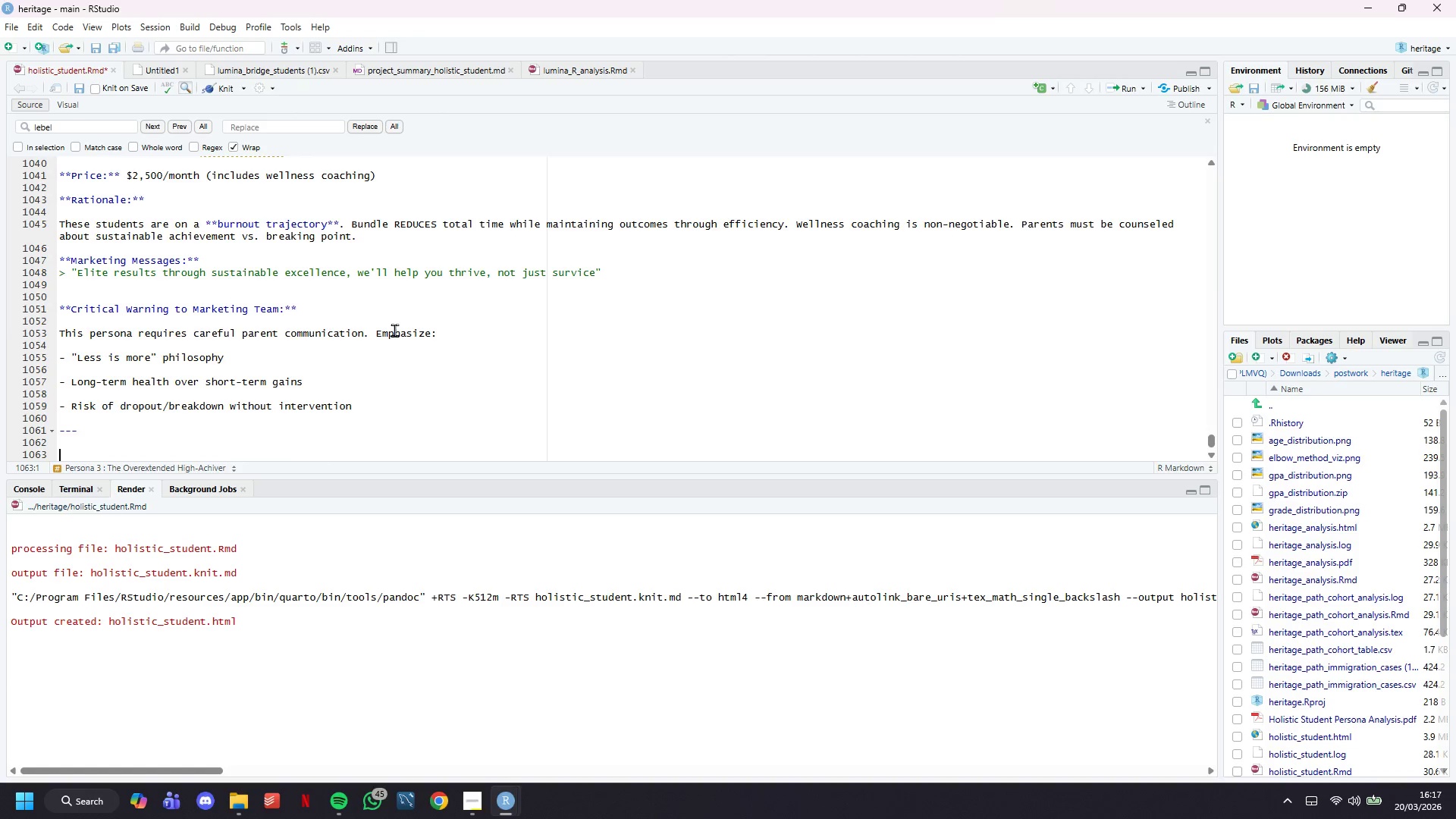 
type(### Persona 4 )
key(Backspace)
type(: The Balanced Expo)
key(Backspace)
type(lr)
key(Backspace)
type(orer)
 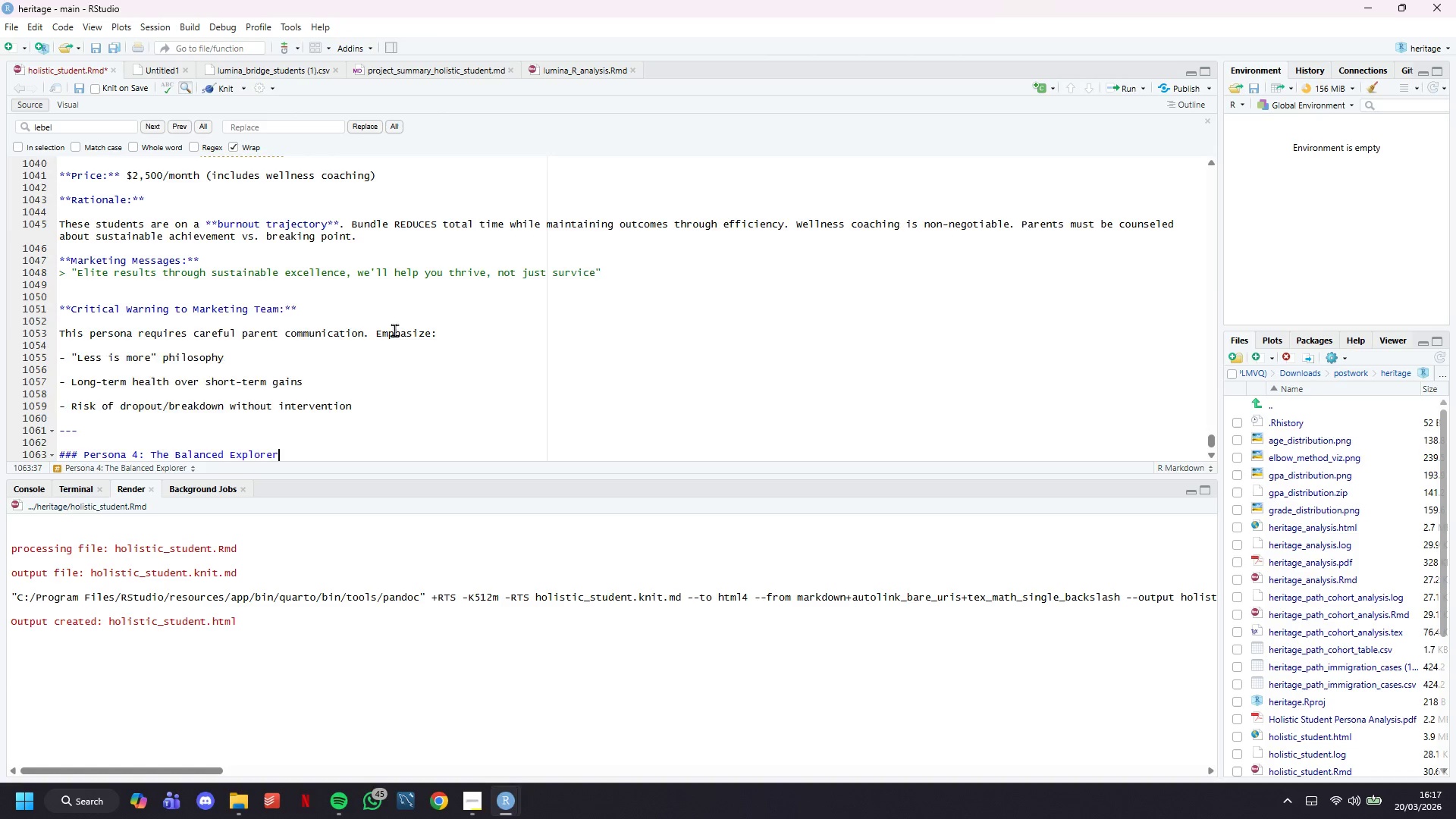 
key(Enter)
 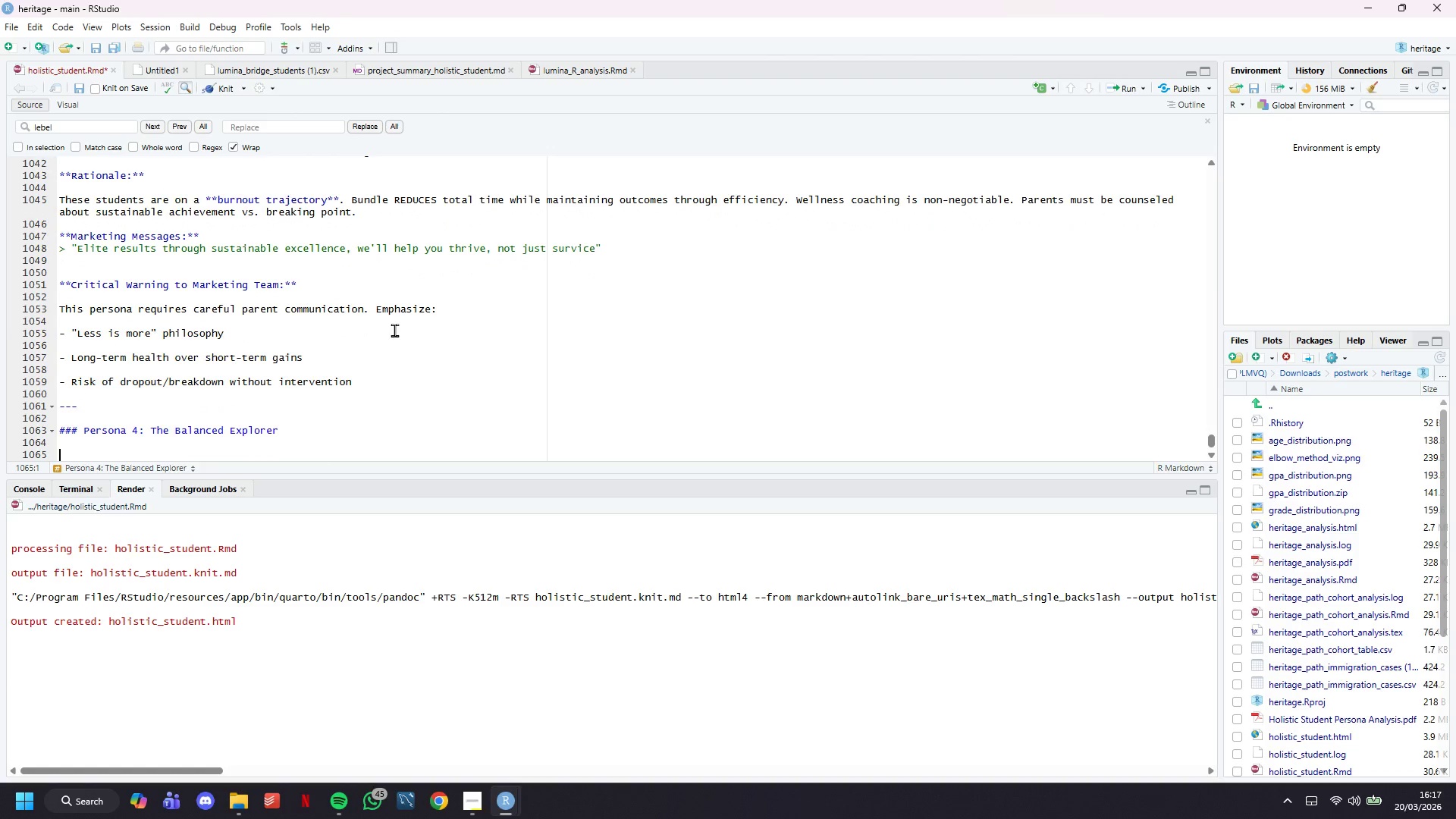 
key(Enter)
 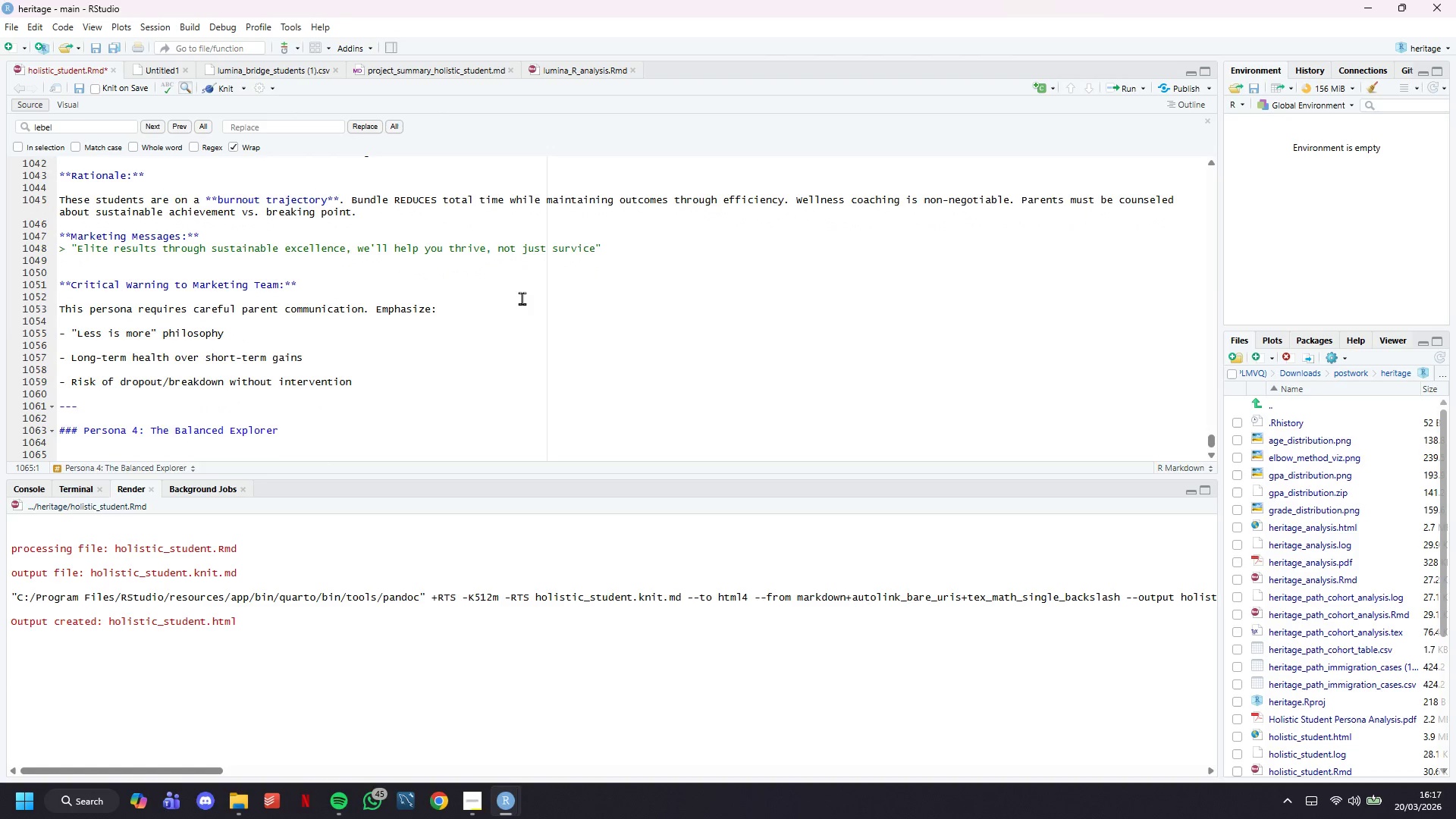 
scroll: coordinate [522, 298], scroll_direction: down, amount: 11.0
 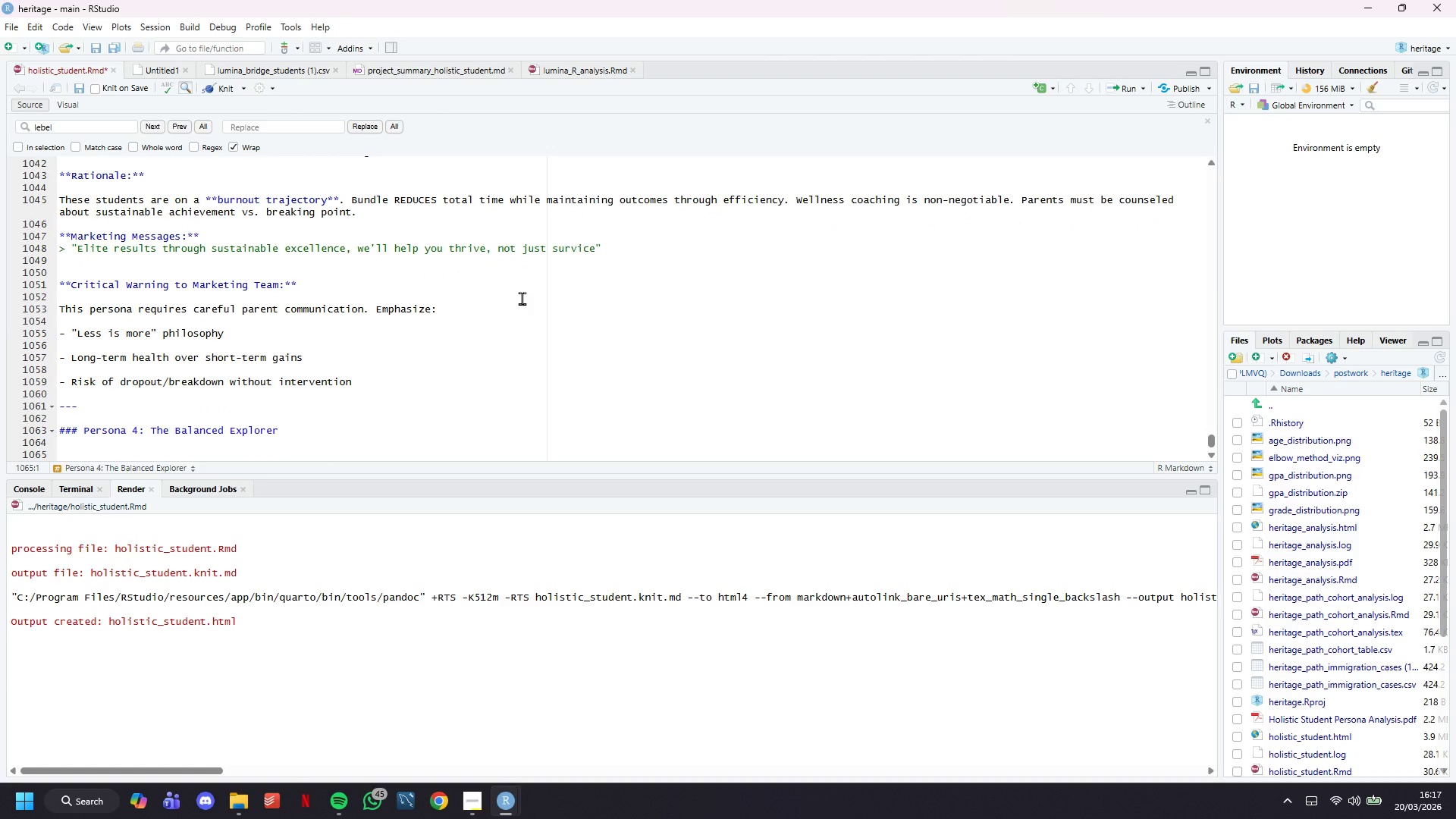 
wait(9.63)
 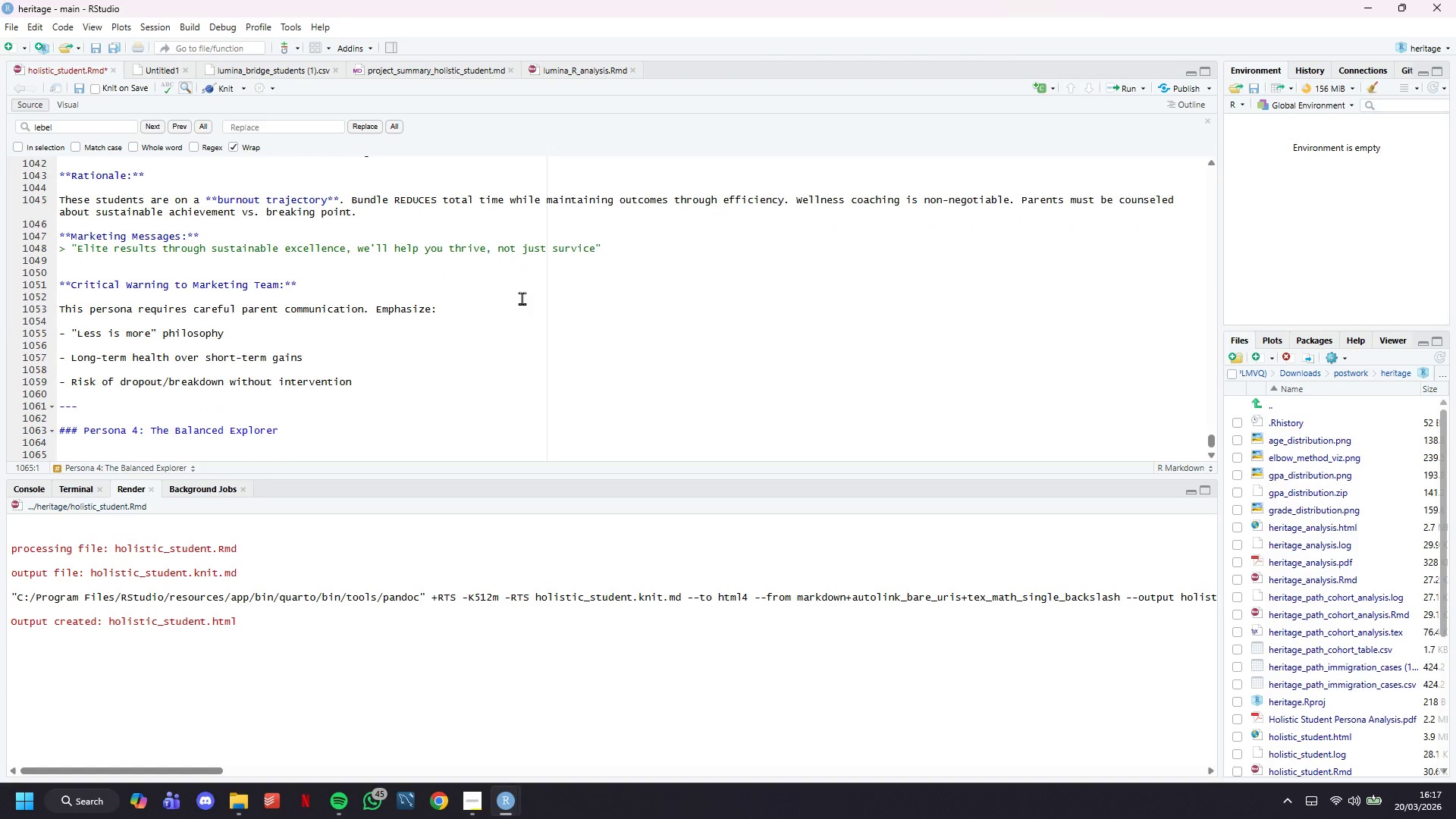 
hold_key(key=CapsLock, duration=0.8)
 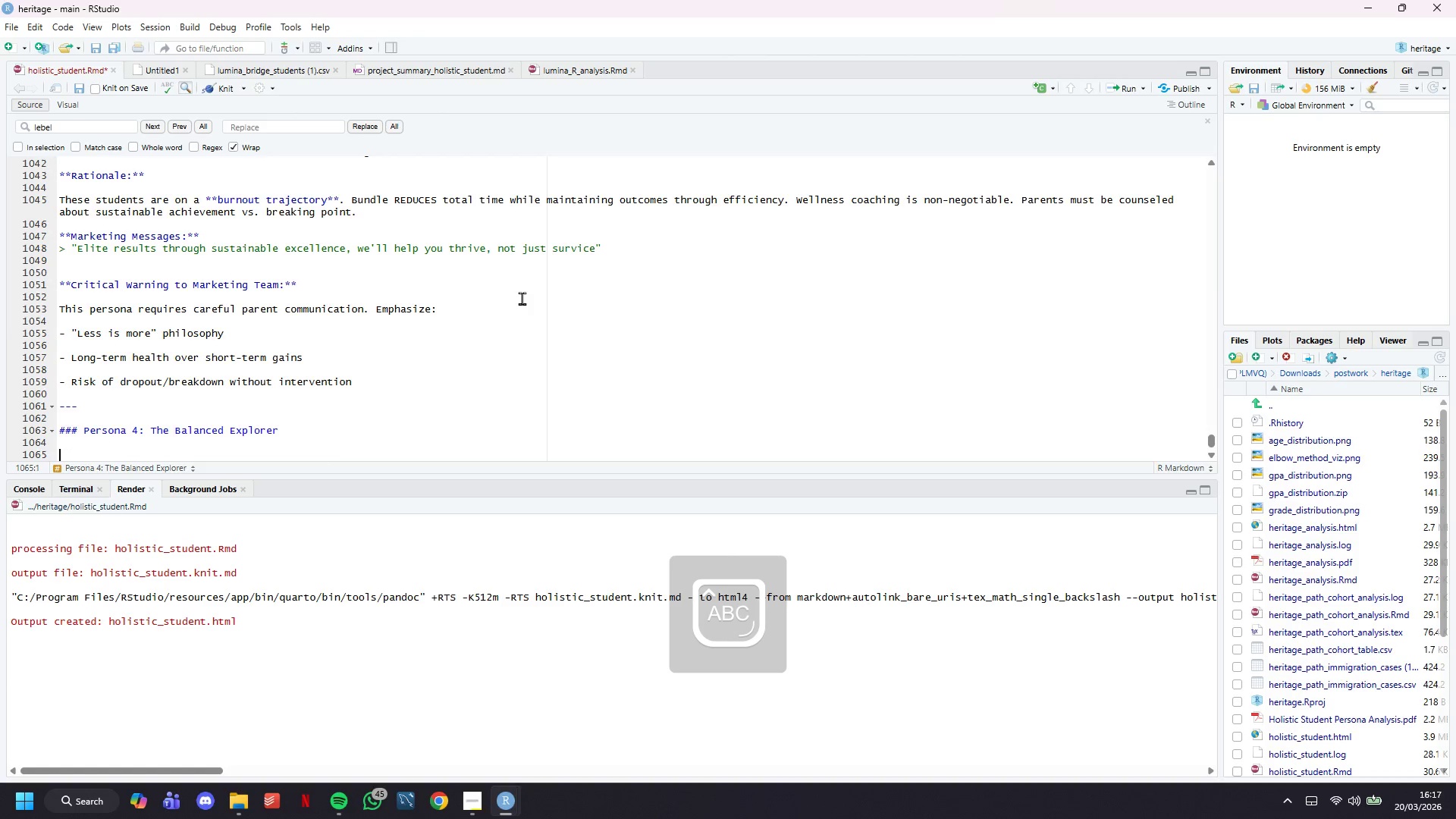 
type(888)
key(Backspace)
key(Backspace)
key(Backspace)
type(****)
 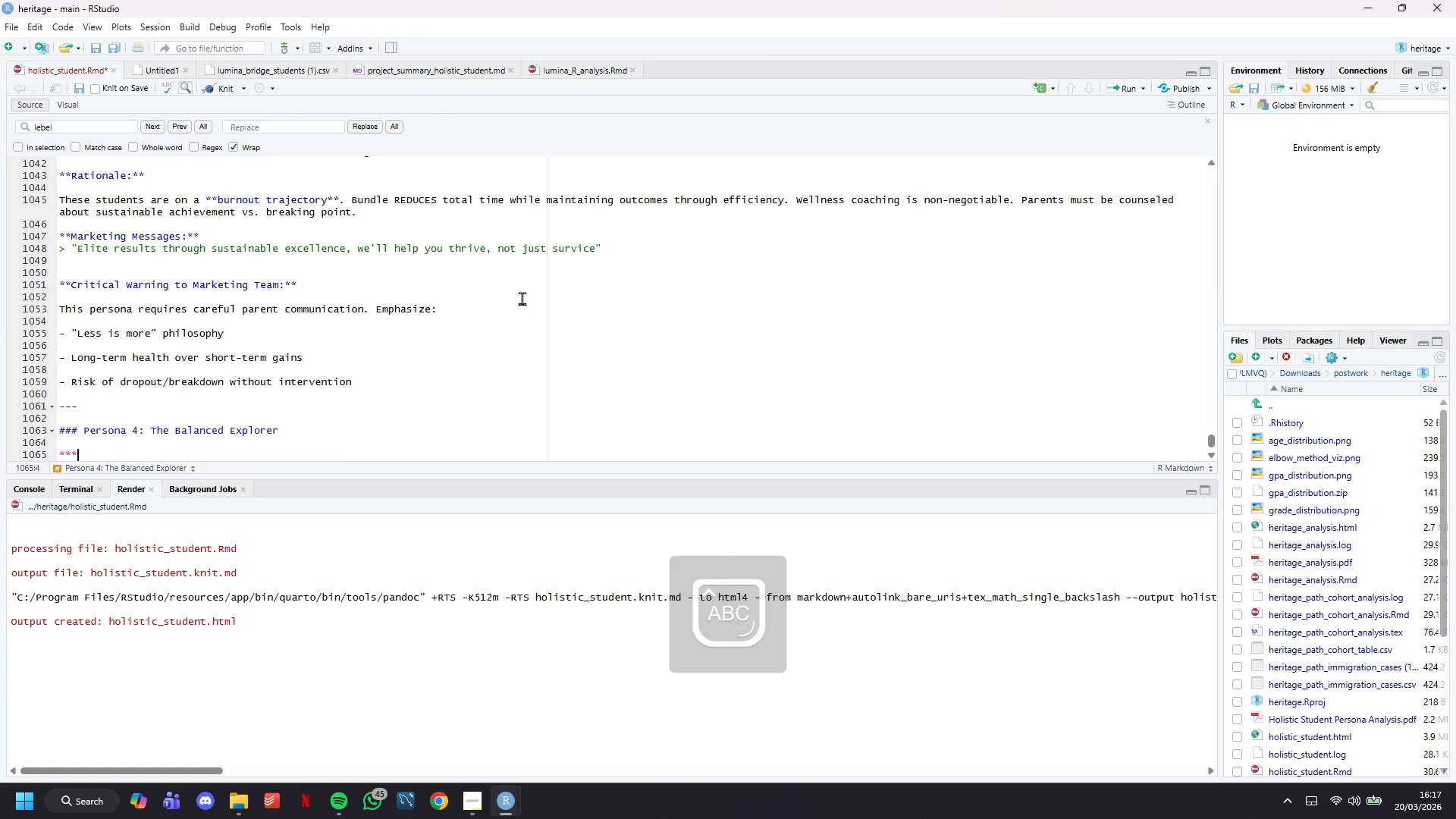 
 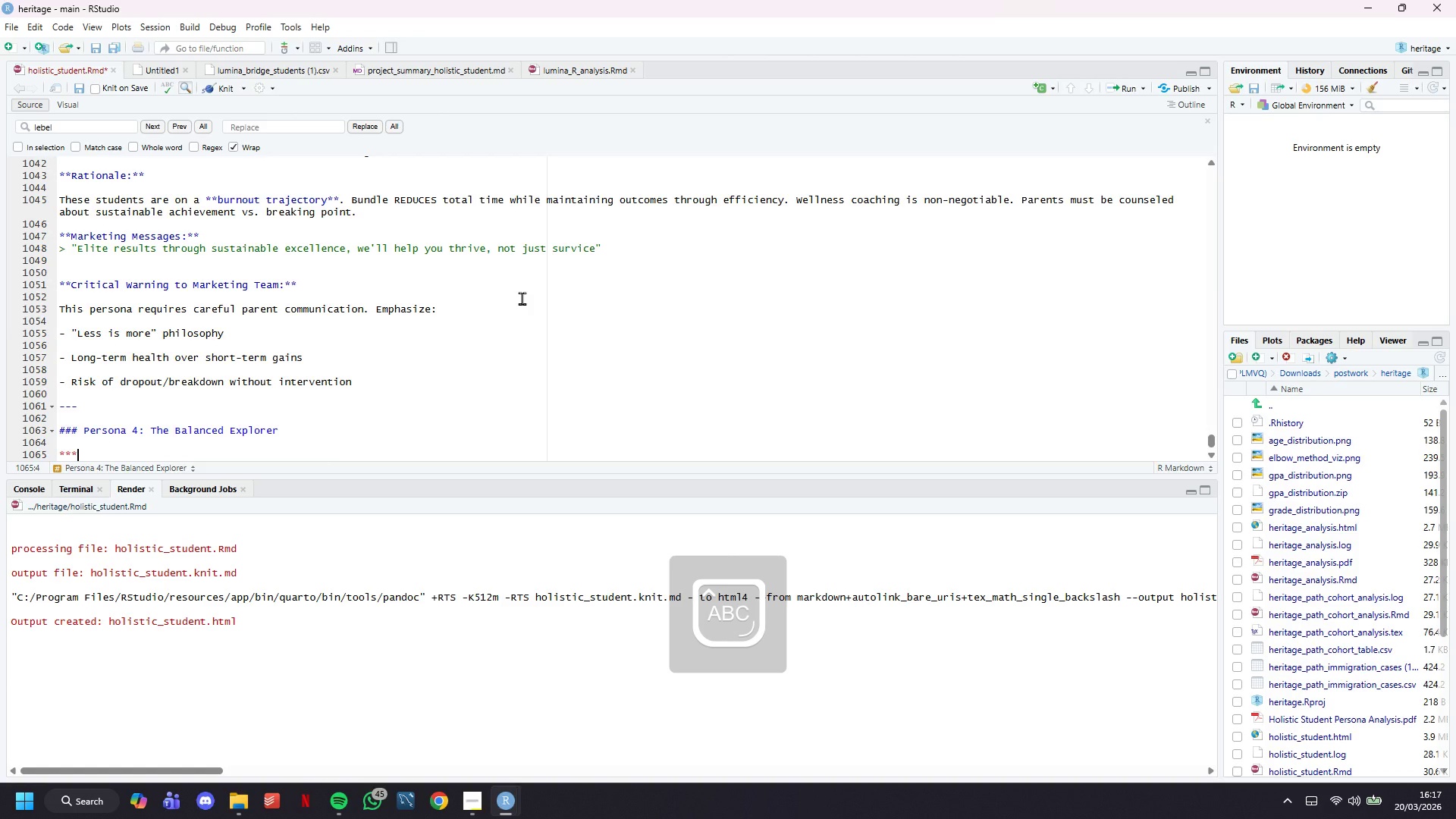 
key(ArrowLeft)
 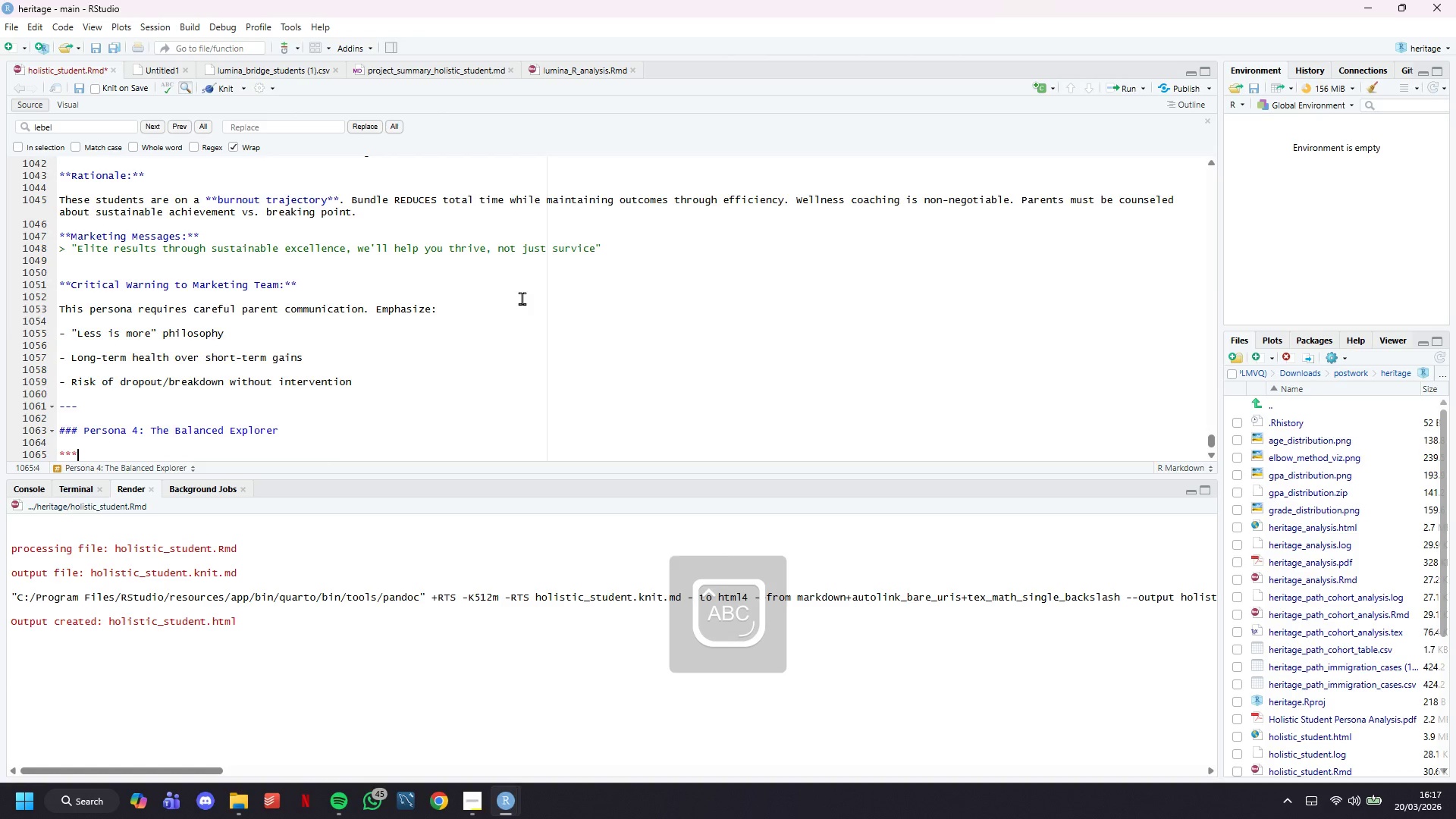 
key(ArrowLeft)
 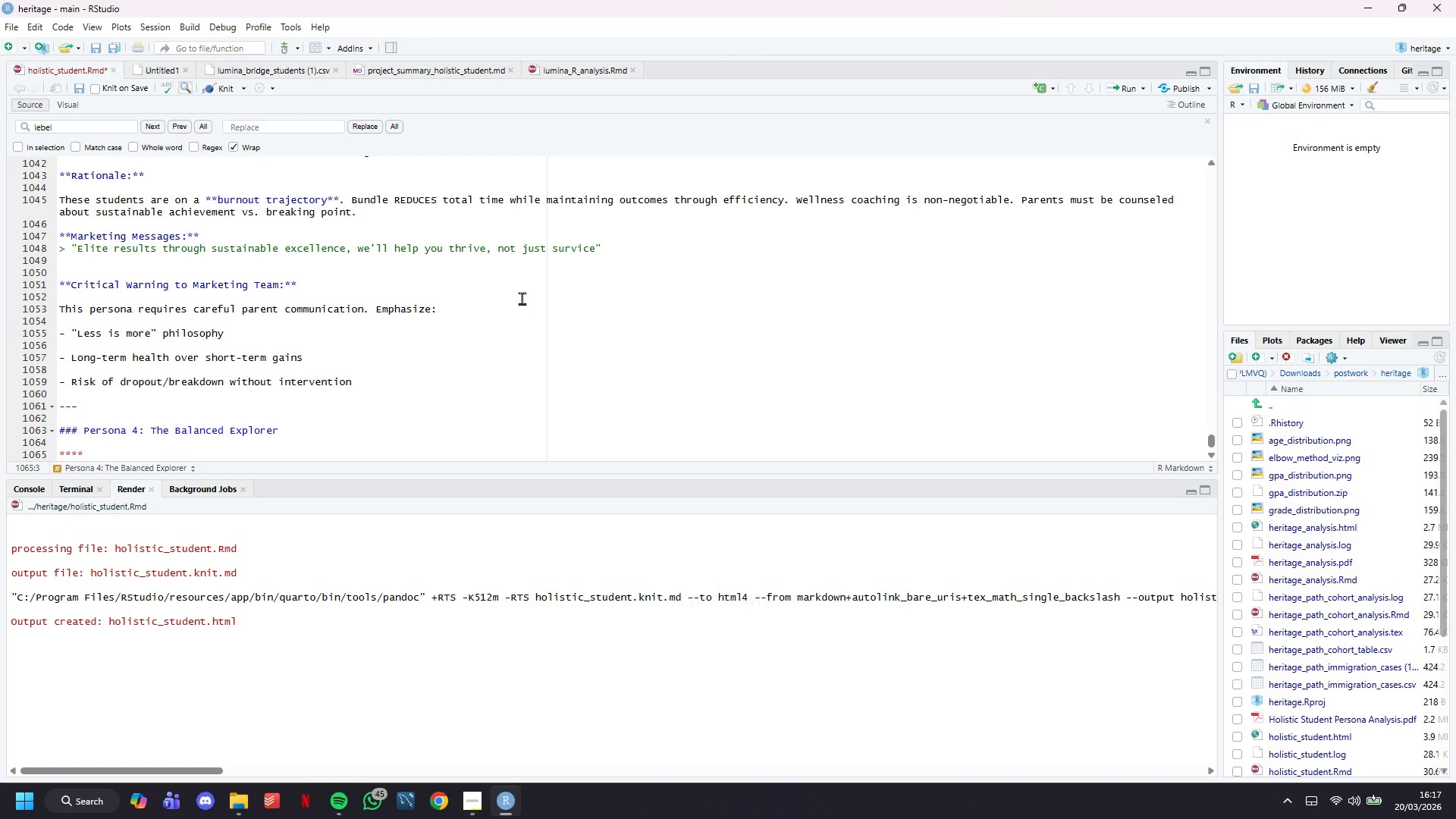 
type(pROFILE )
key(Backspace)
key(Backspace)
key(Backspace)
key(Backspace)
key(Backspace)
key(Backspace)
key(Backspace)
key(Backspace)
type(Profile )
 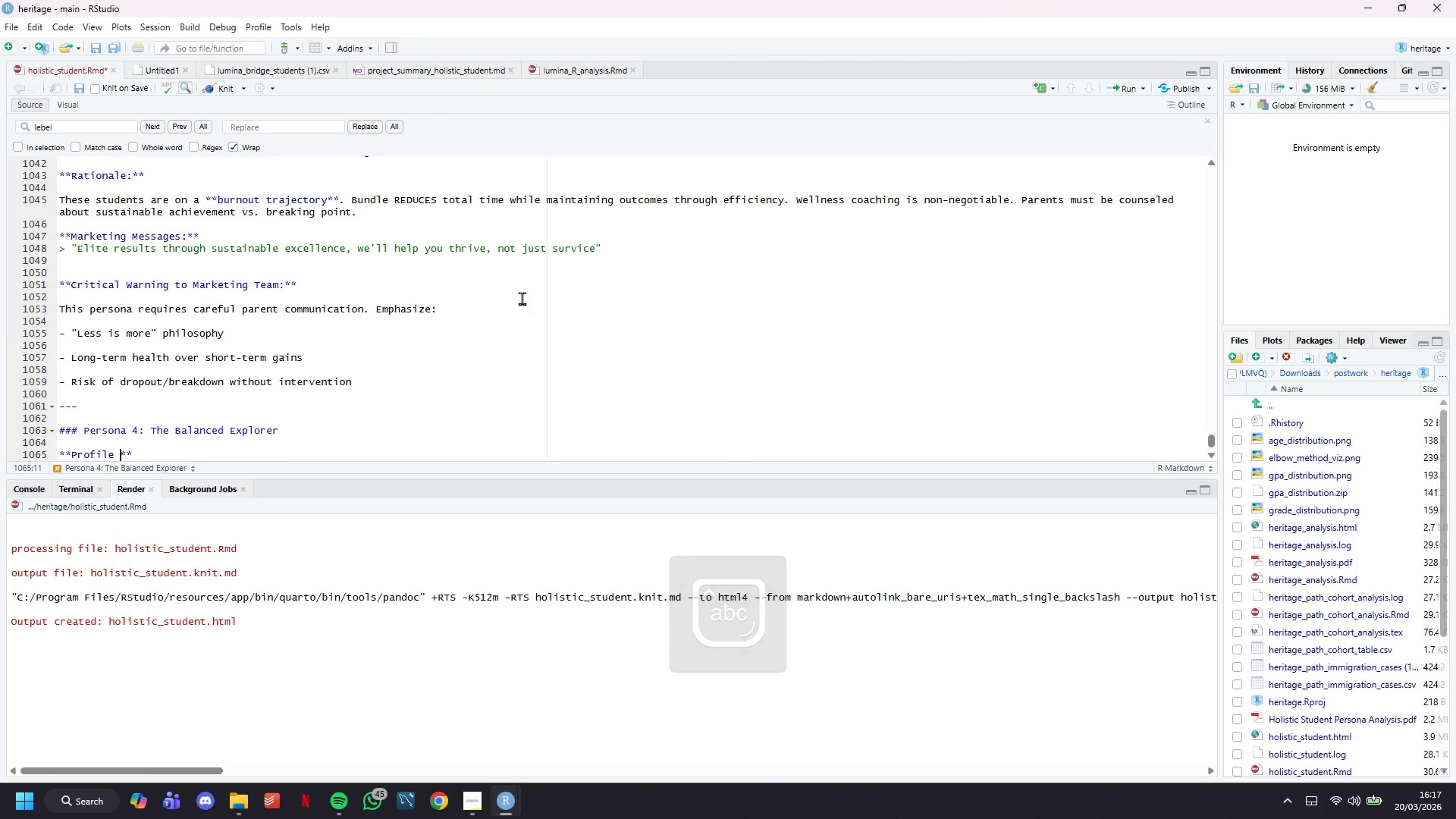 
type(Snapshot:)
 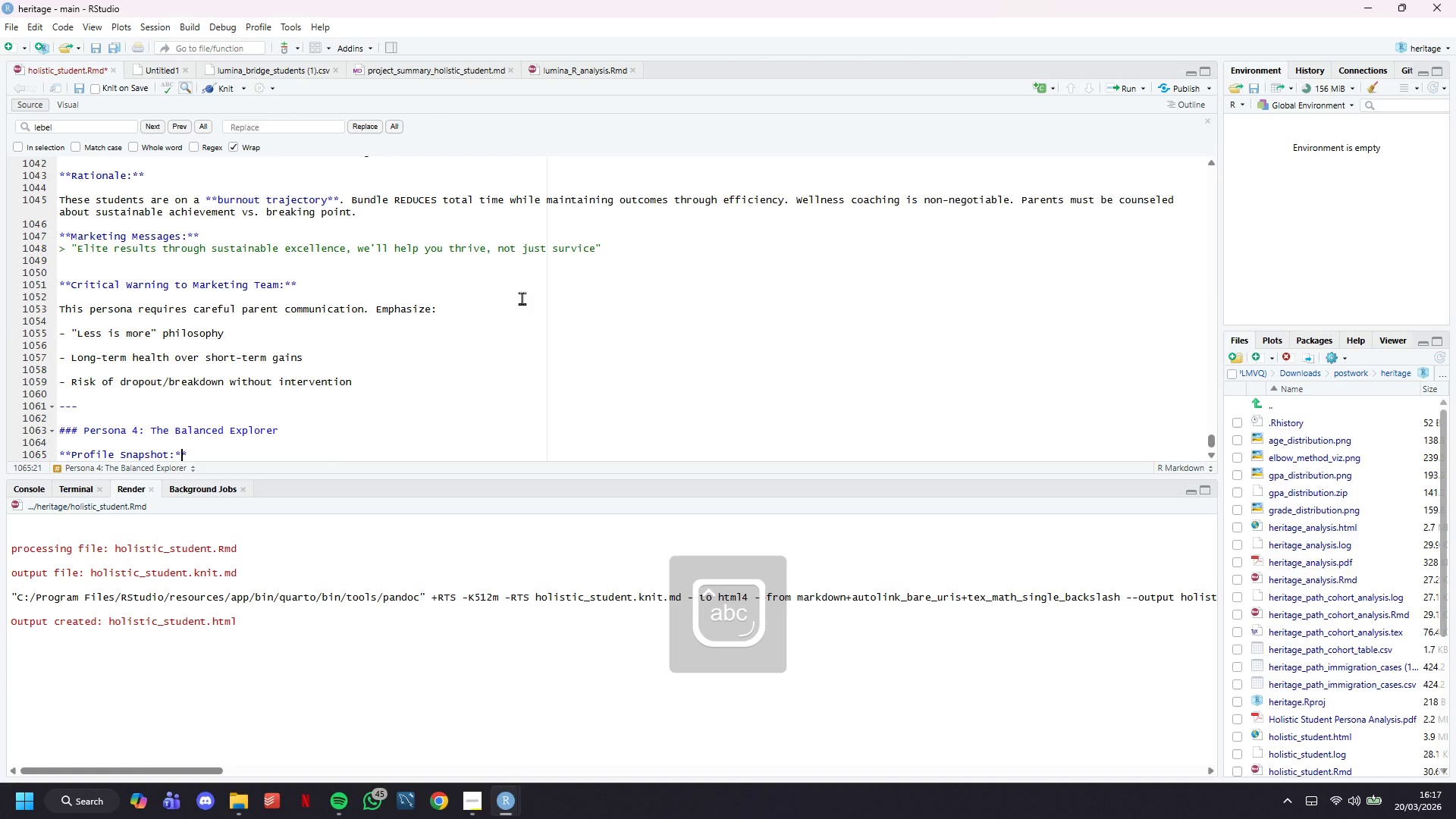 
key(ArrowRight)
 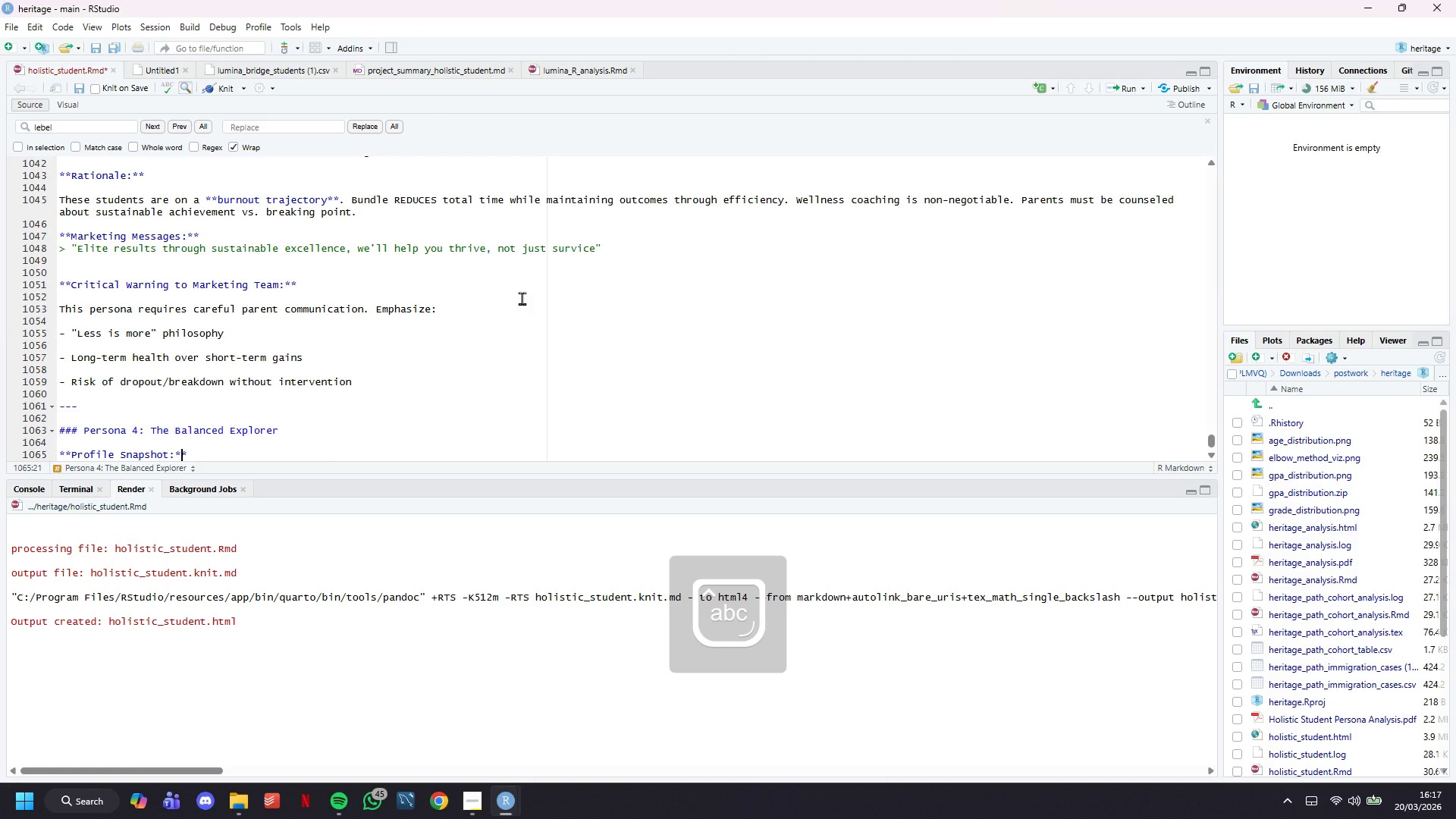 
key(ArrowRight)
 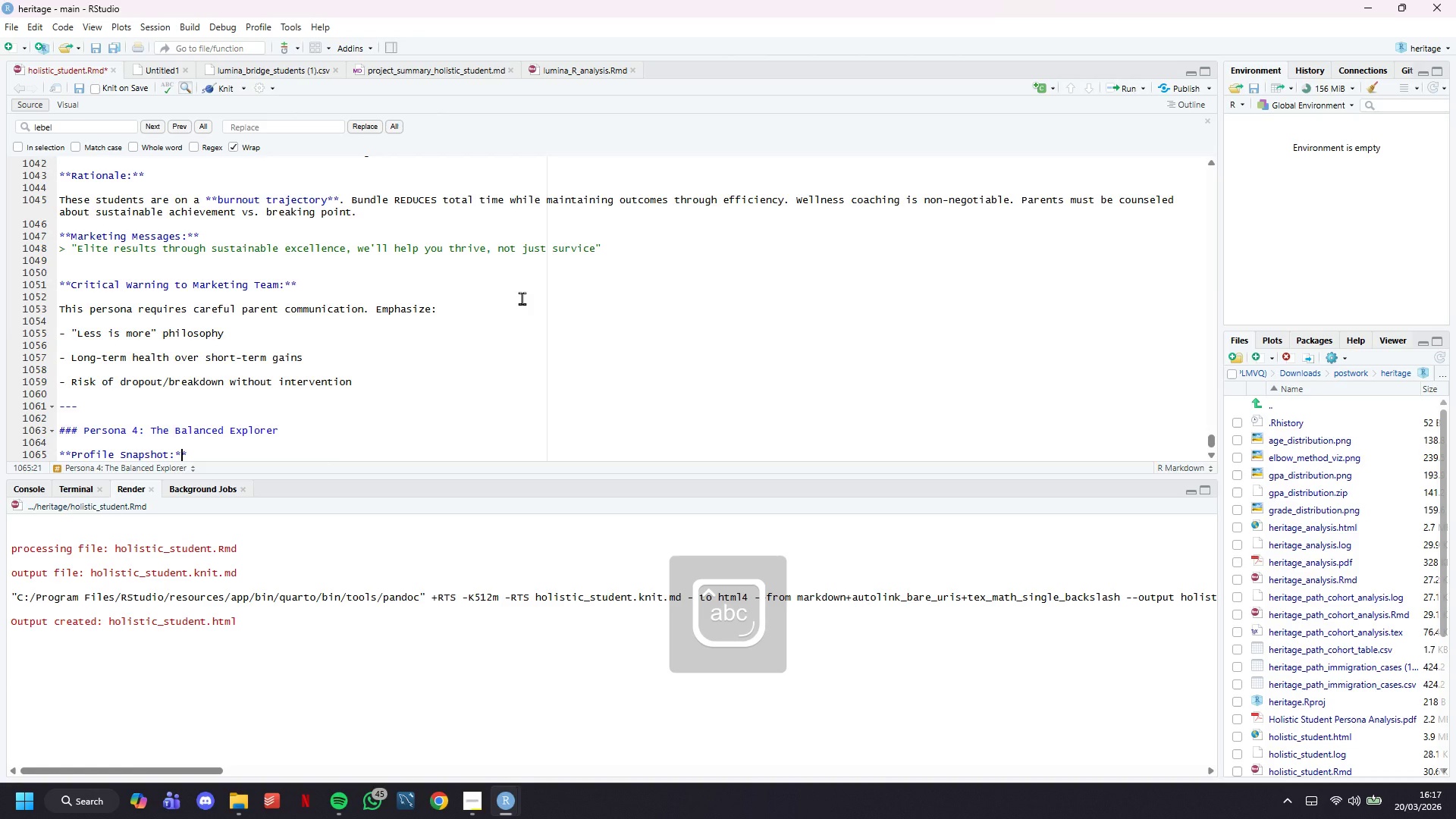 
key(Enter)
 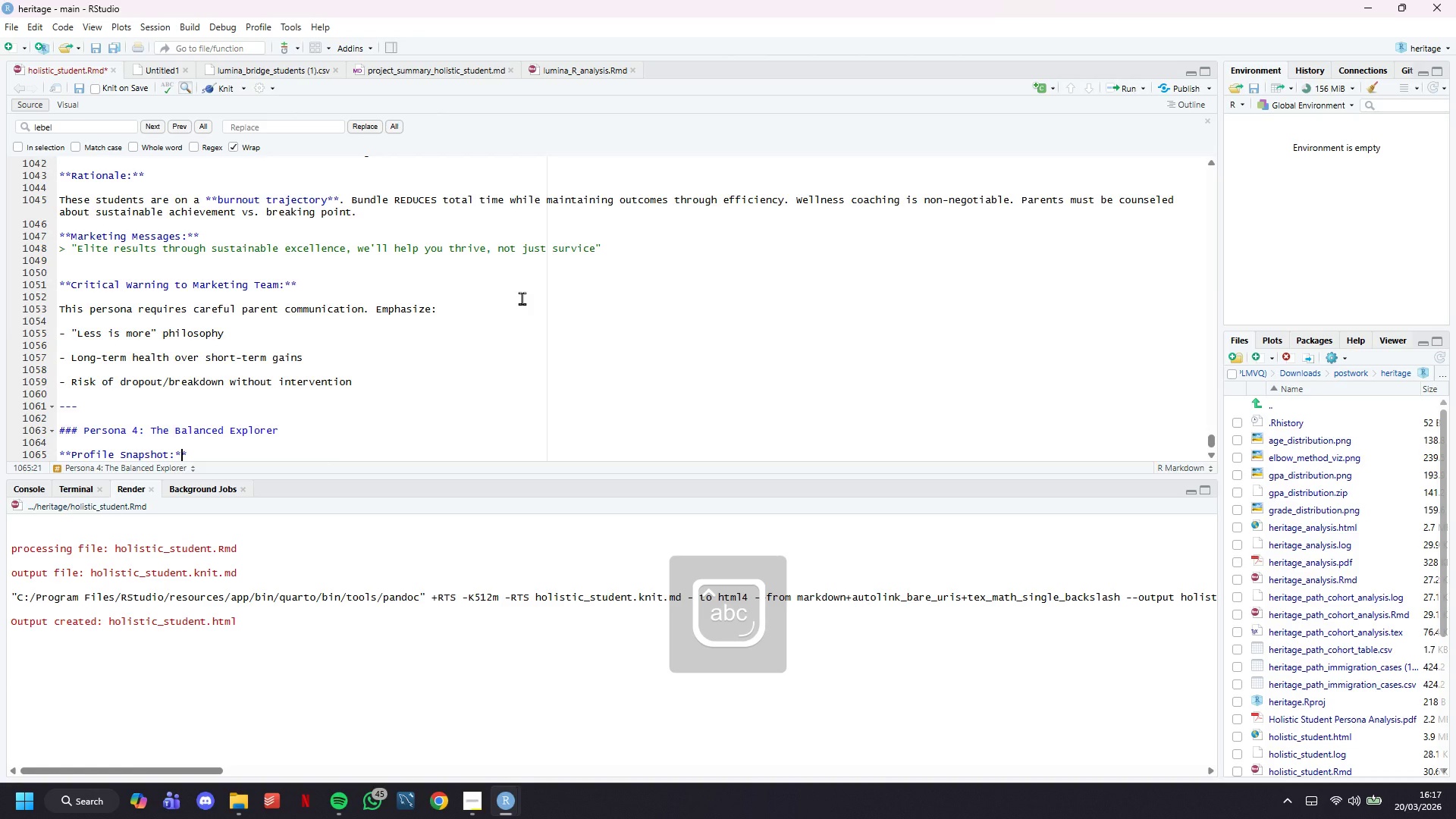 
key(Enter)
 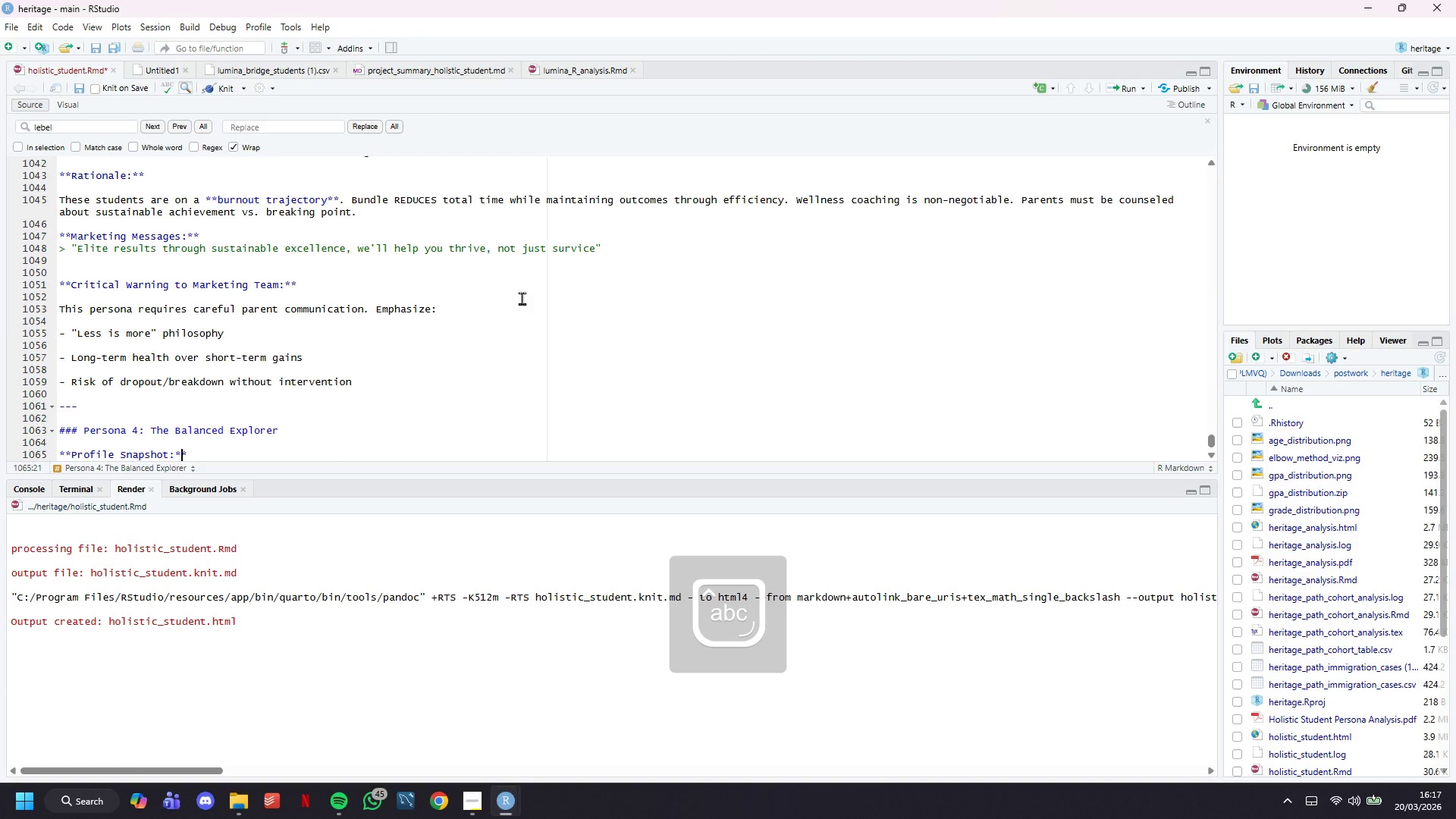 
key(Enter)
 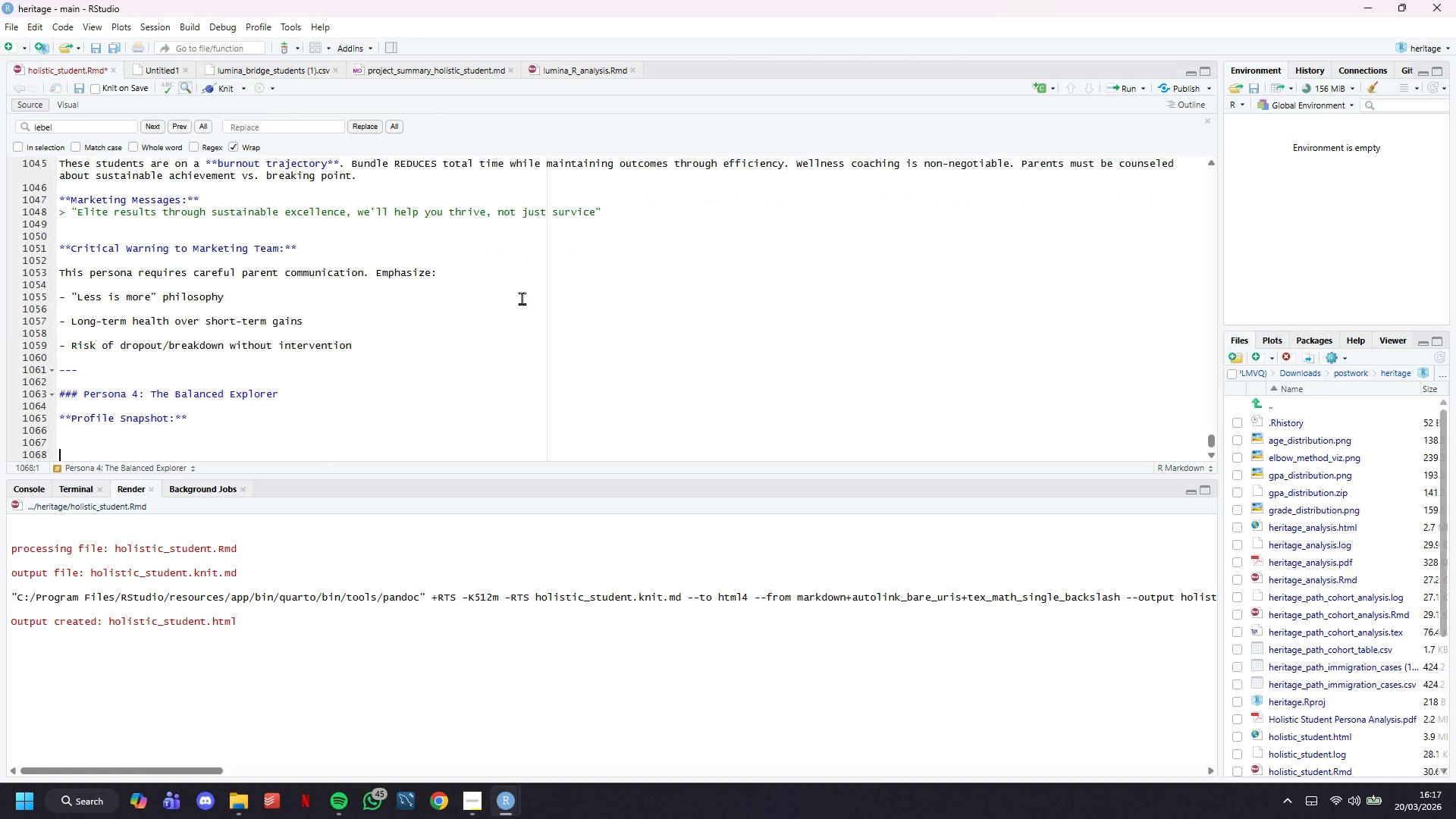 
key(ArrowUp)
 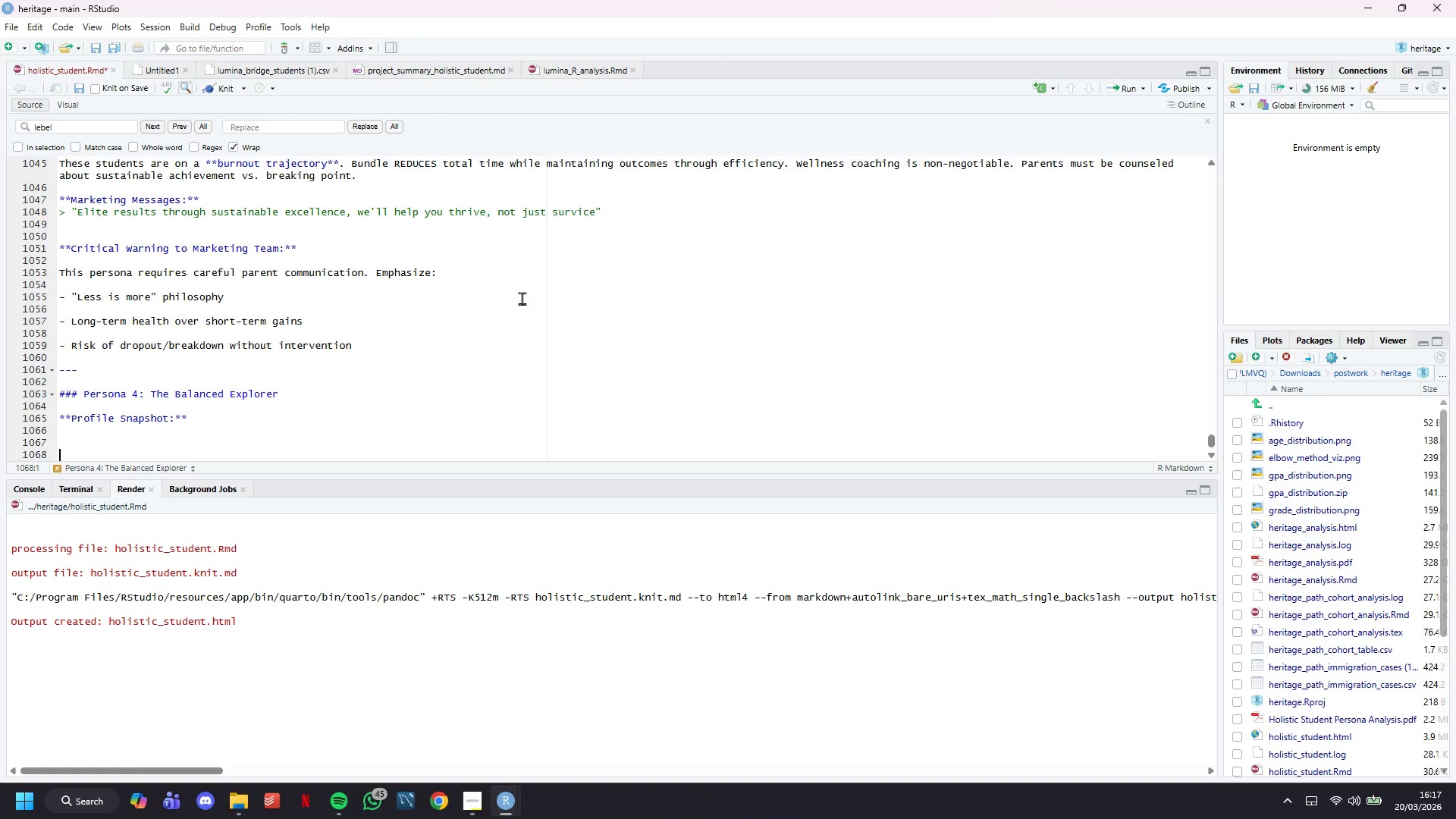 
key(ArrowUp)
 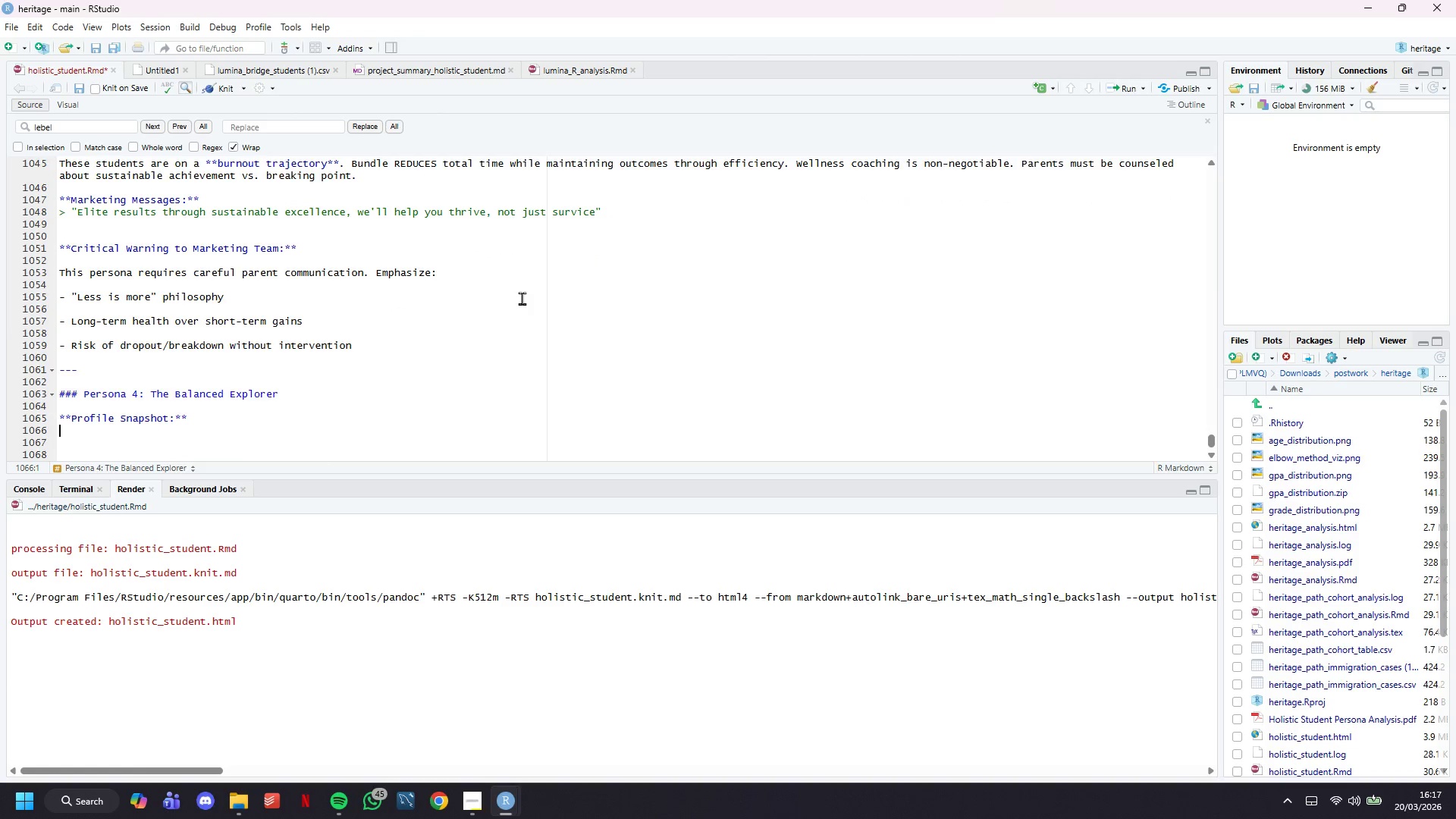 
type(- Academic Rigor L)
key(Backspace)
type(: Low-Moderate)
 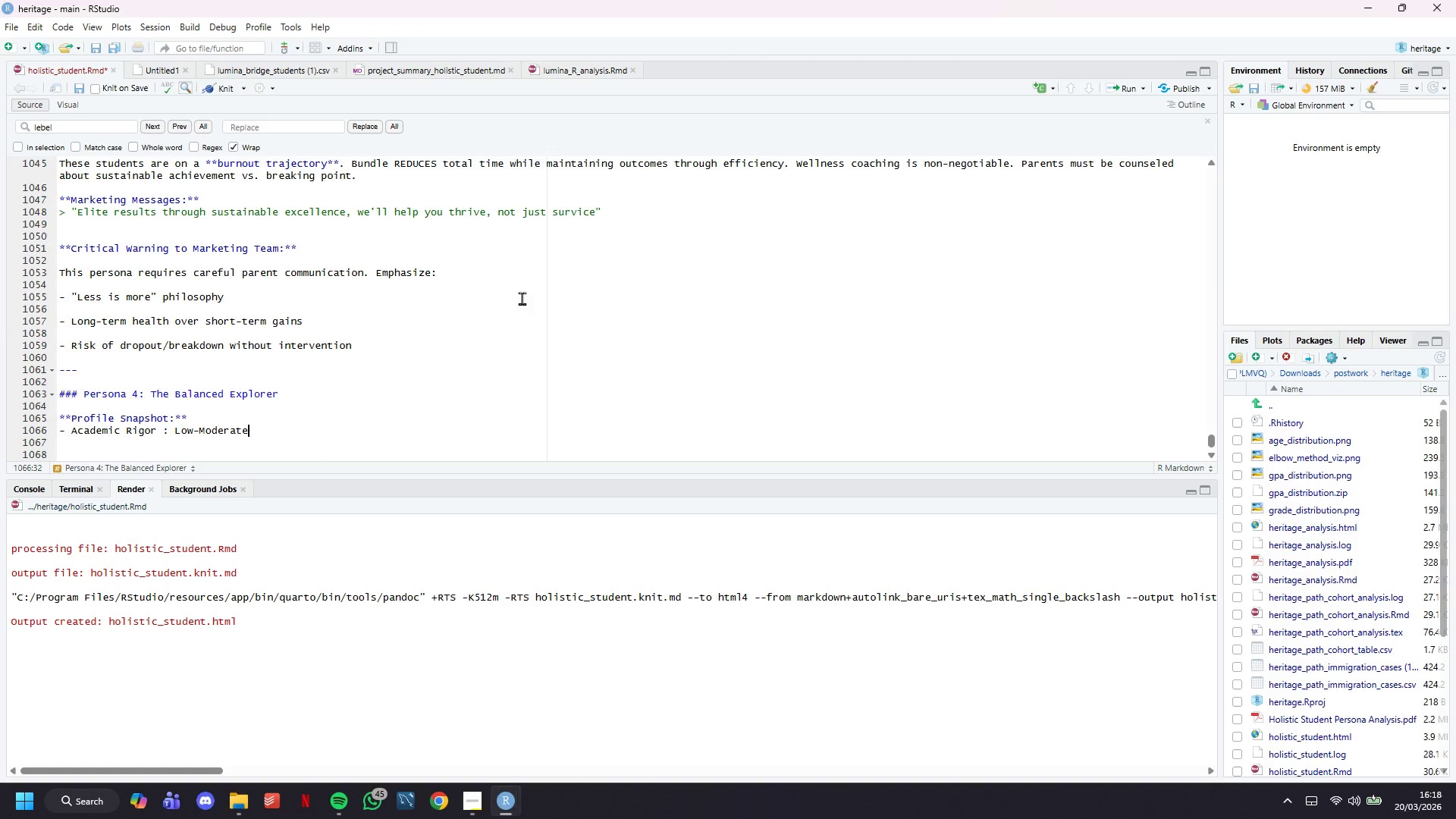 
wait(8.11)
 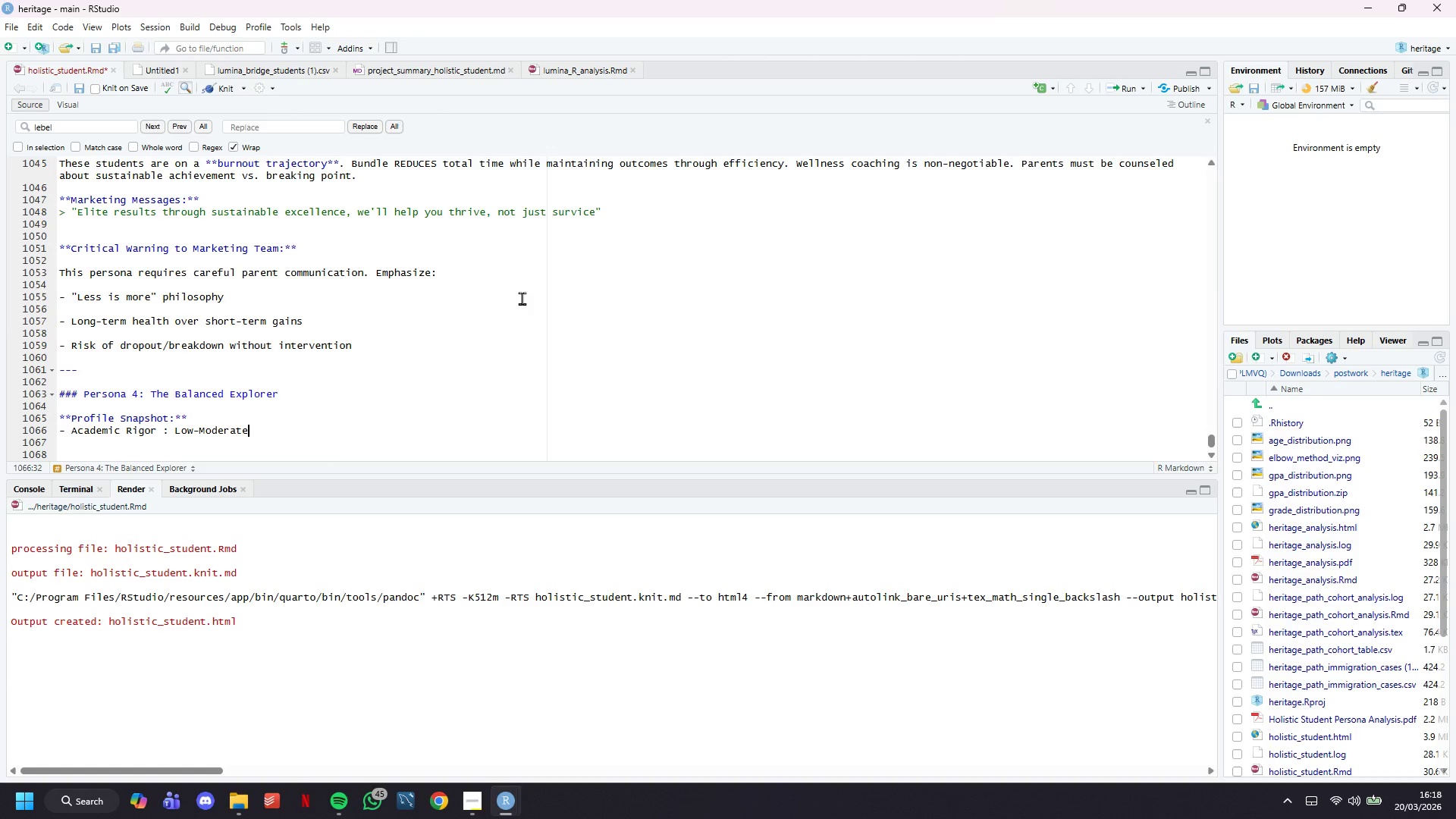 
key(Enter)
 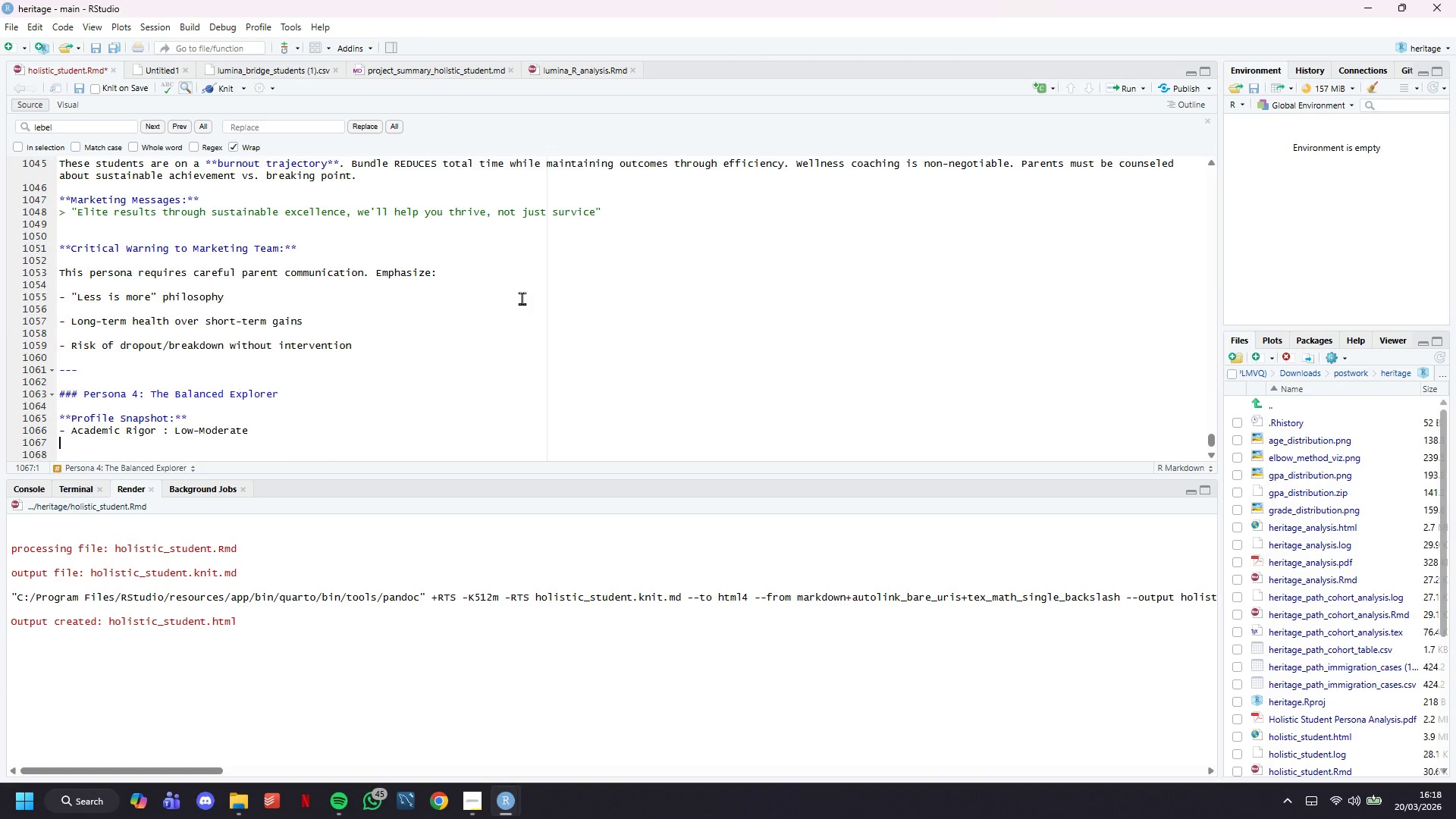 
wait(6.89)
 